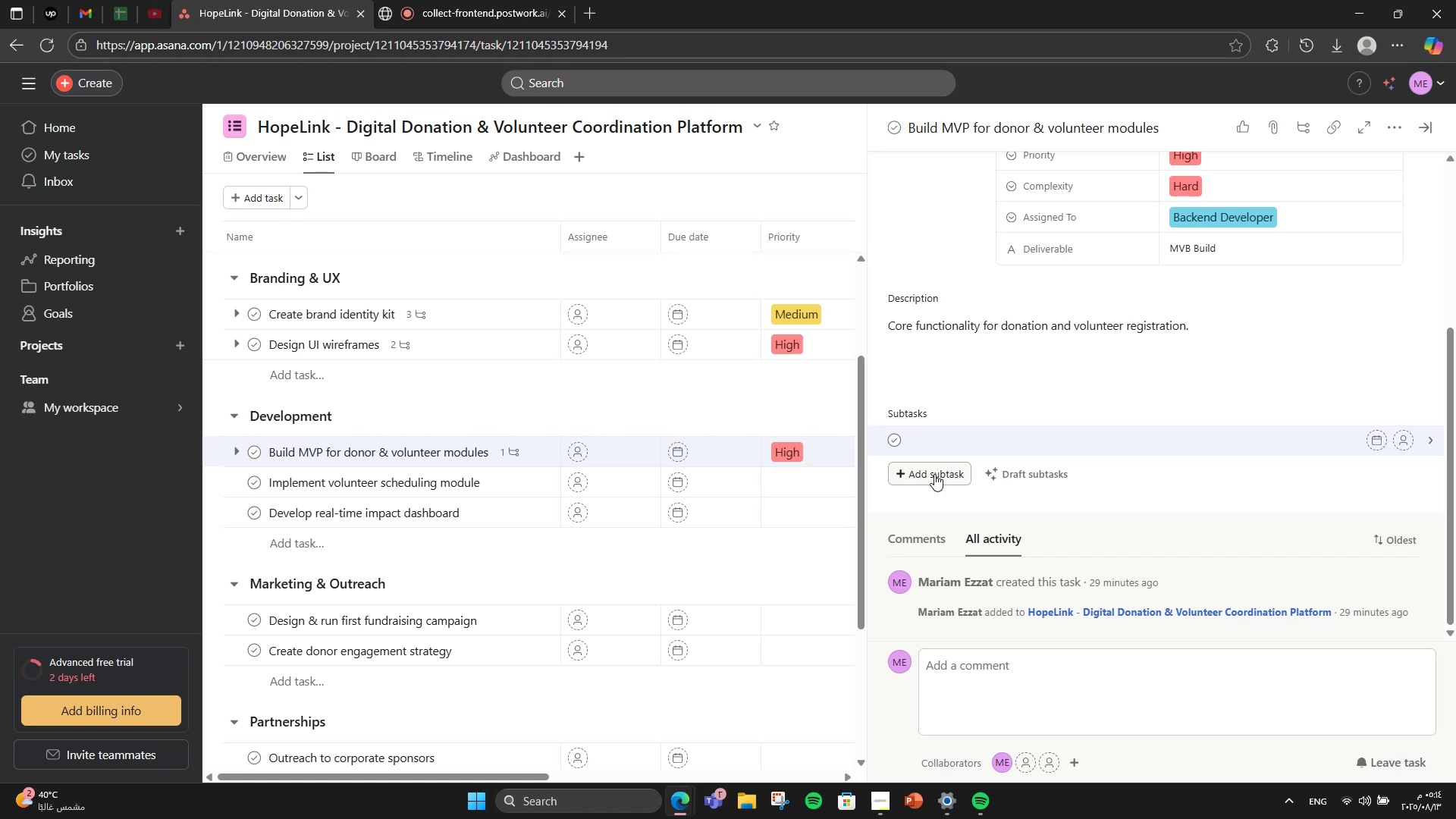 
type(Backend logic)
 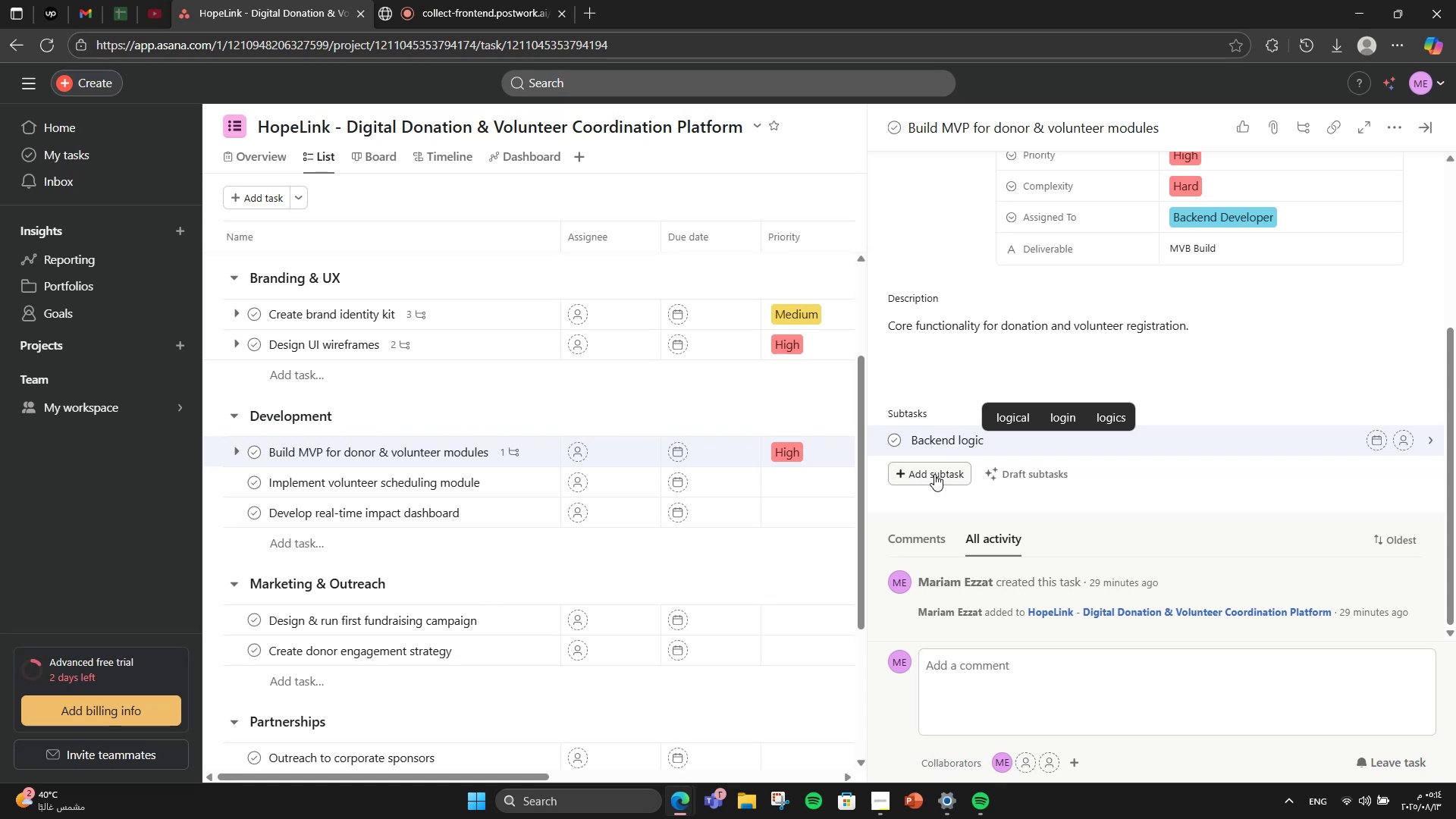 
key(Enter)
 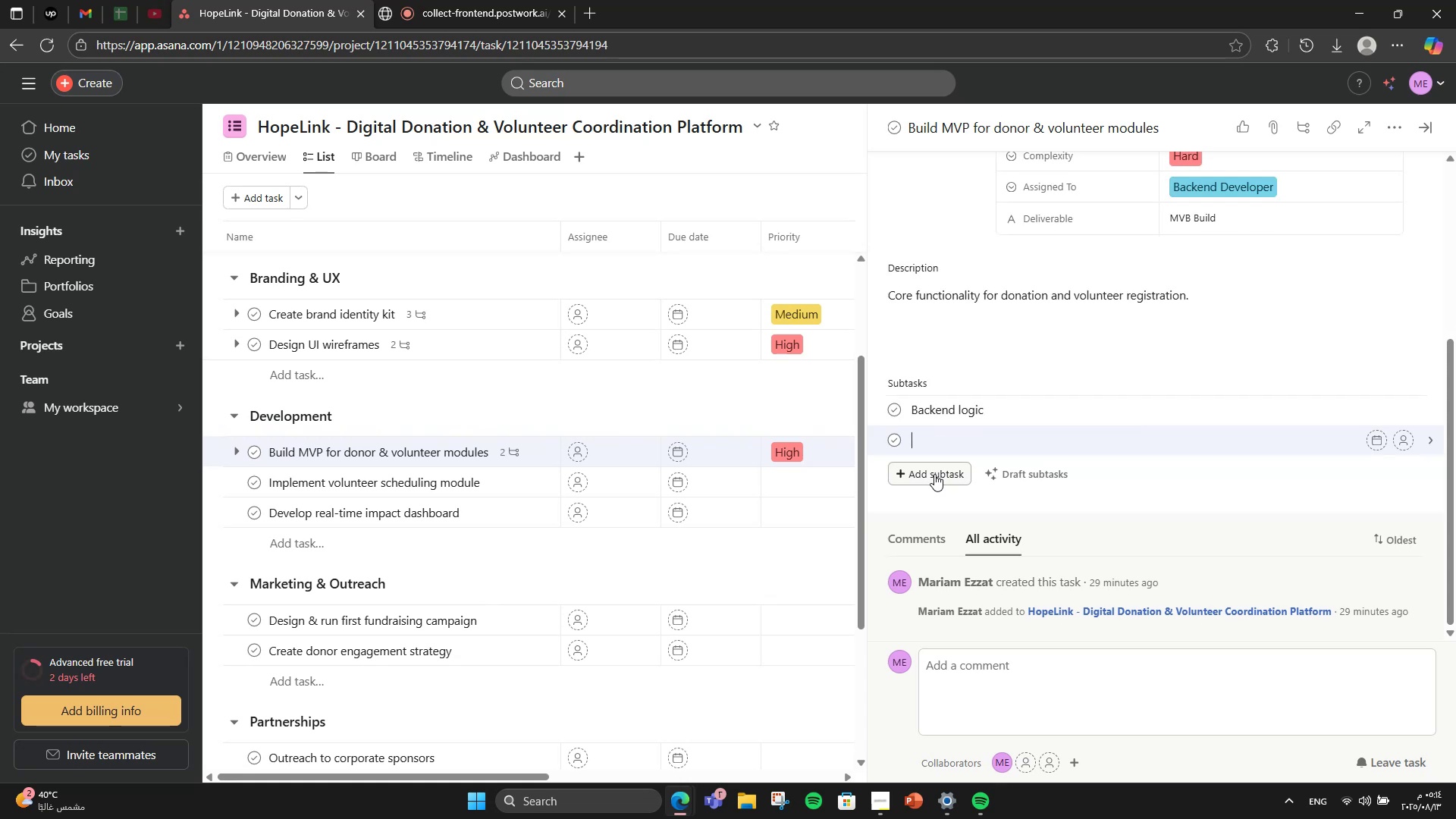 
type(Frontend integration )
key(Backspace)
 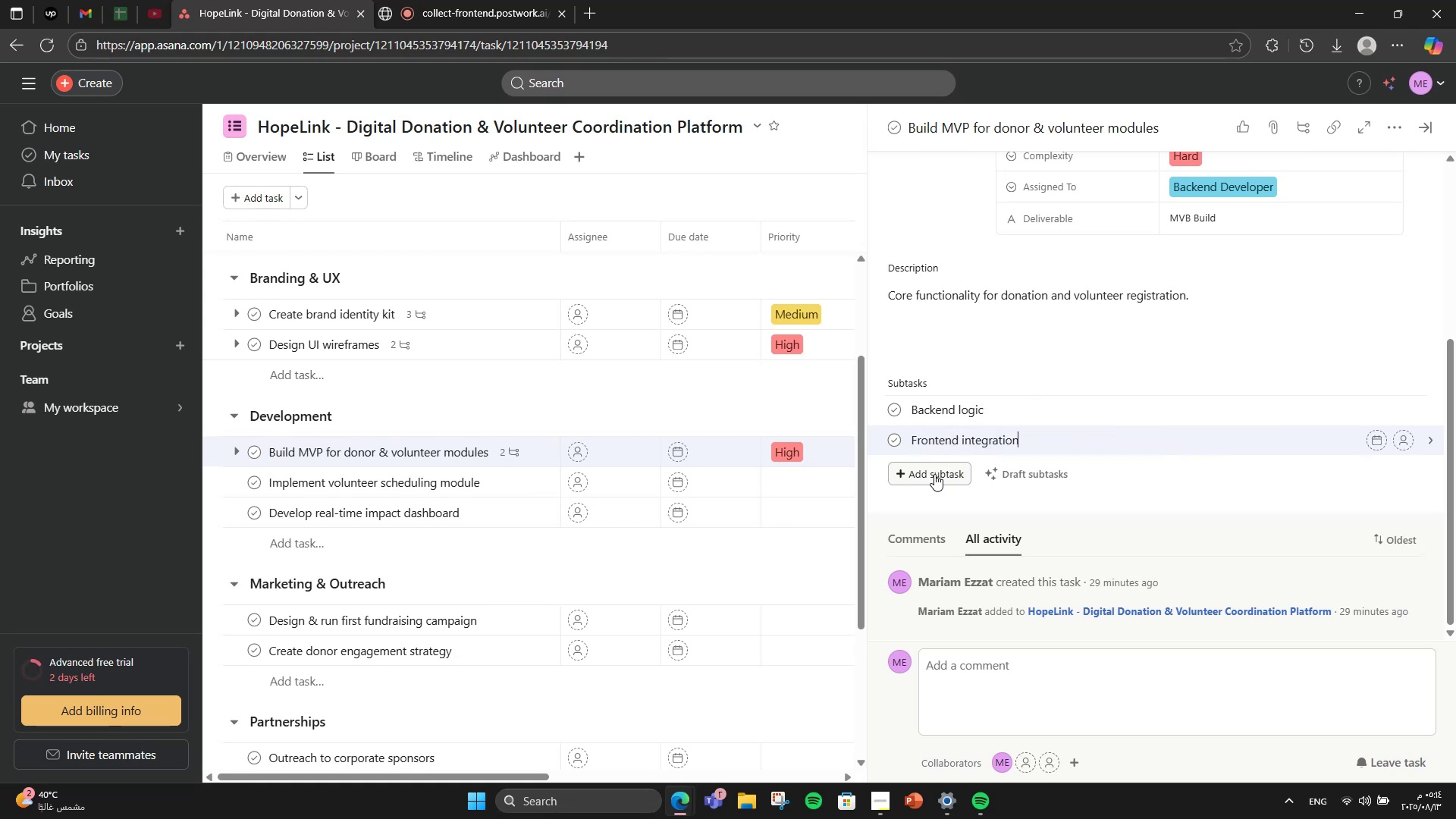 
key(Enter)
 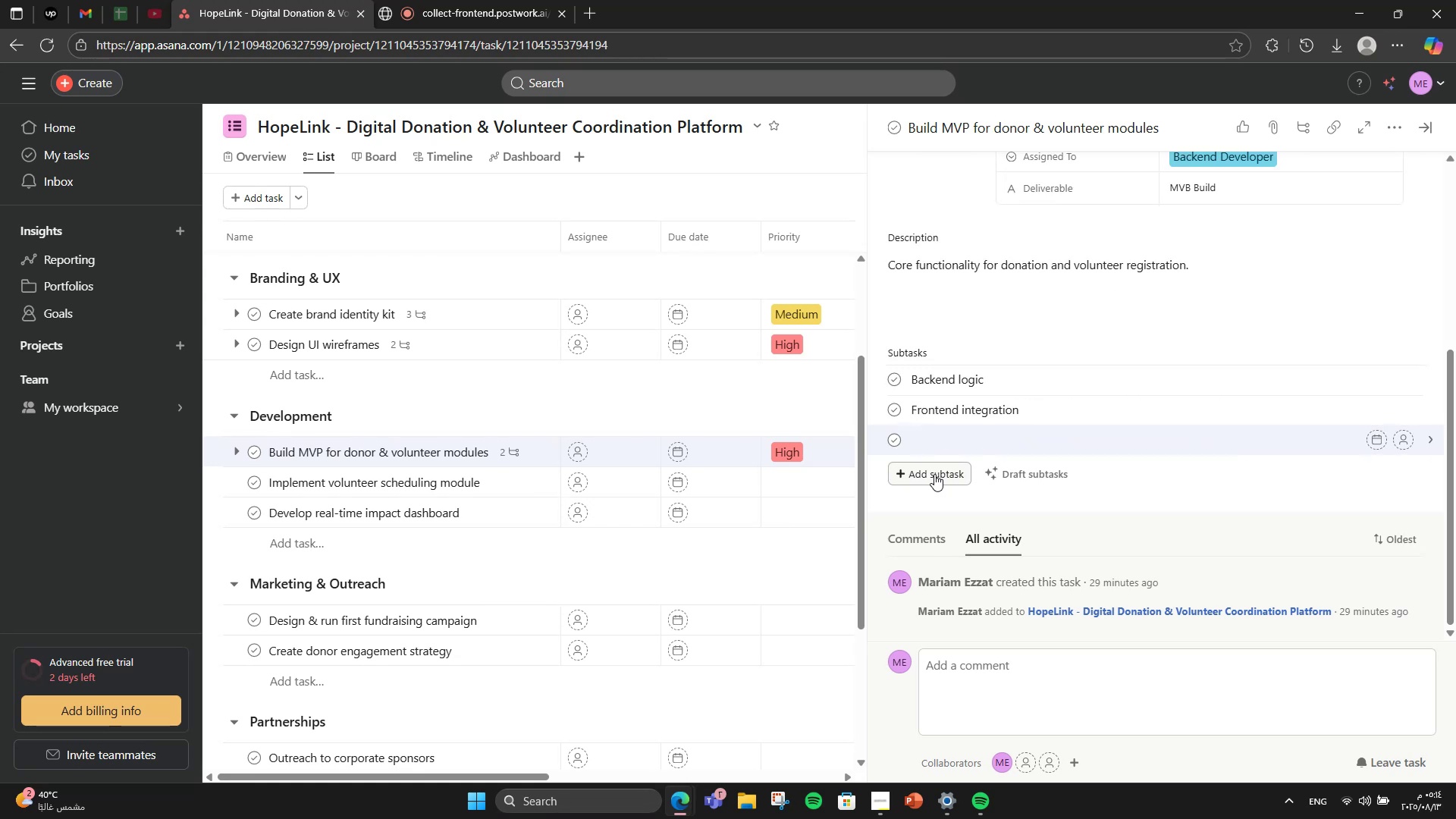 
type(Payment API)
 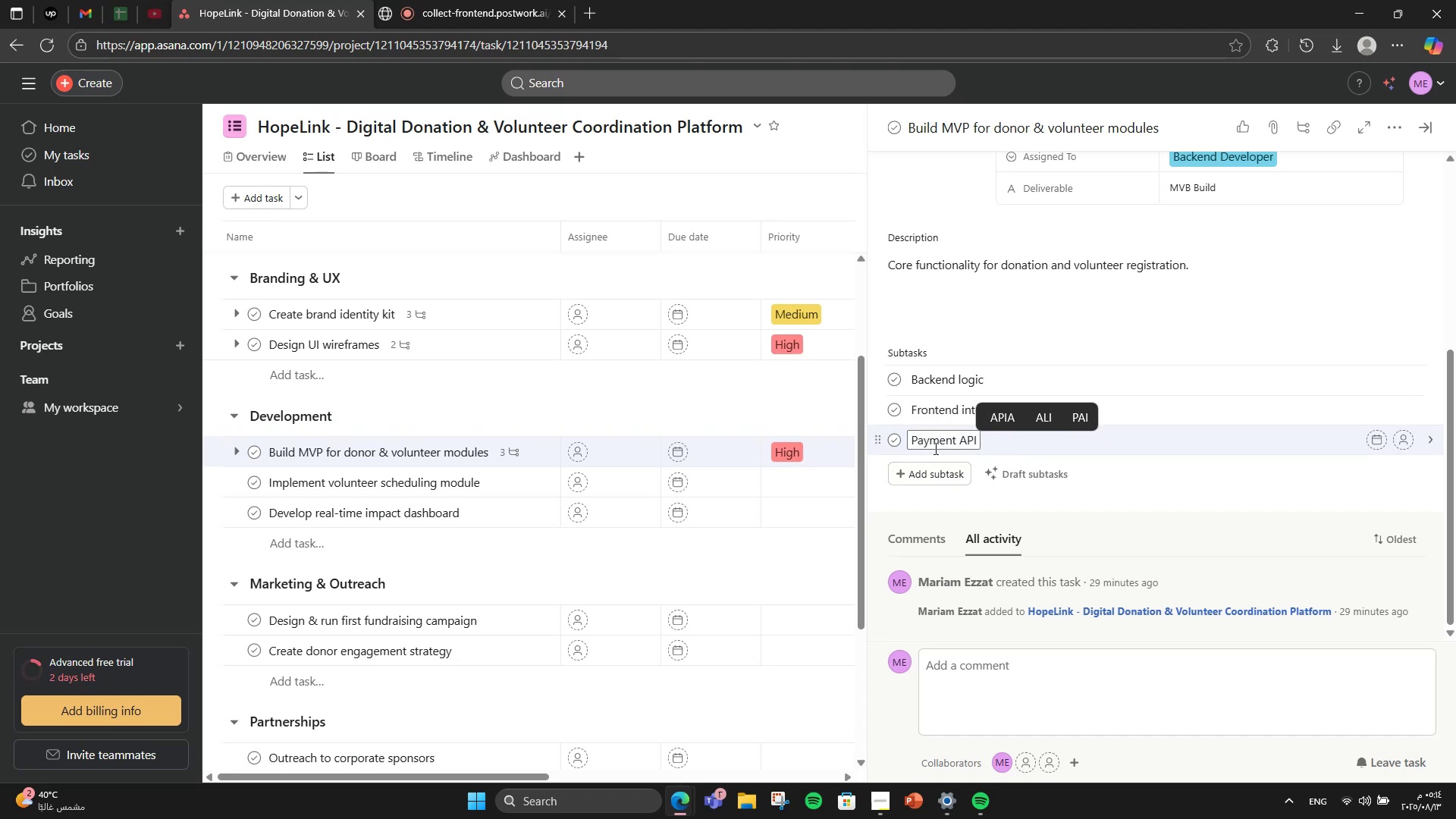 
scroll: coordinate [1419, 254], scroll_direction: up, amount: 3.0
 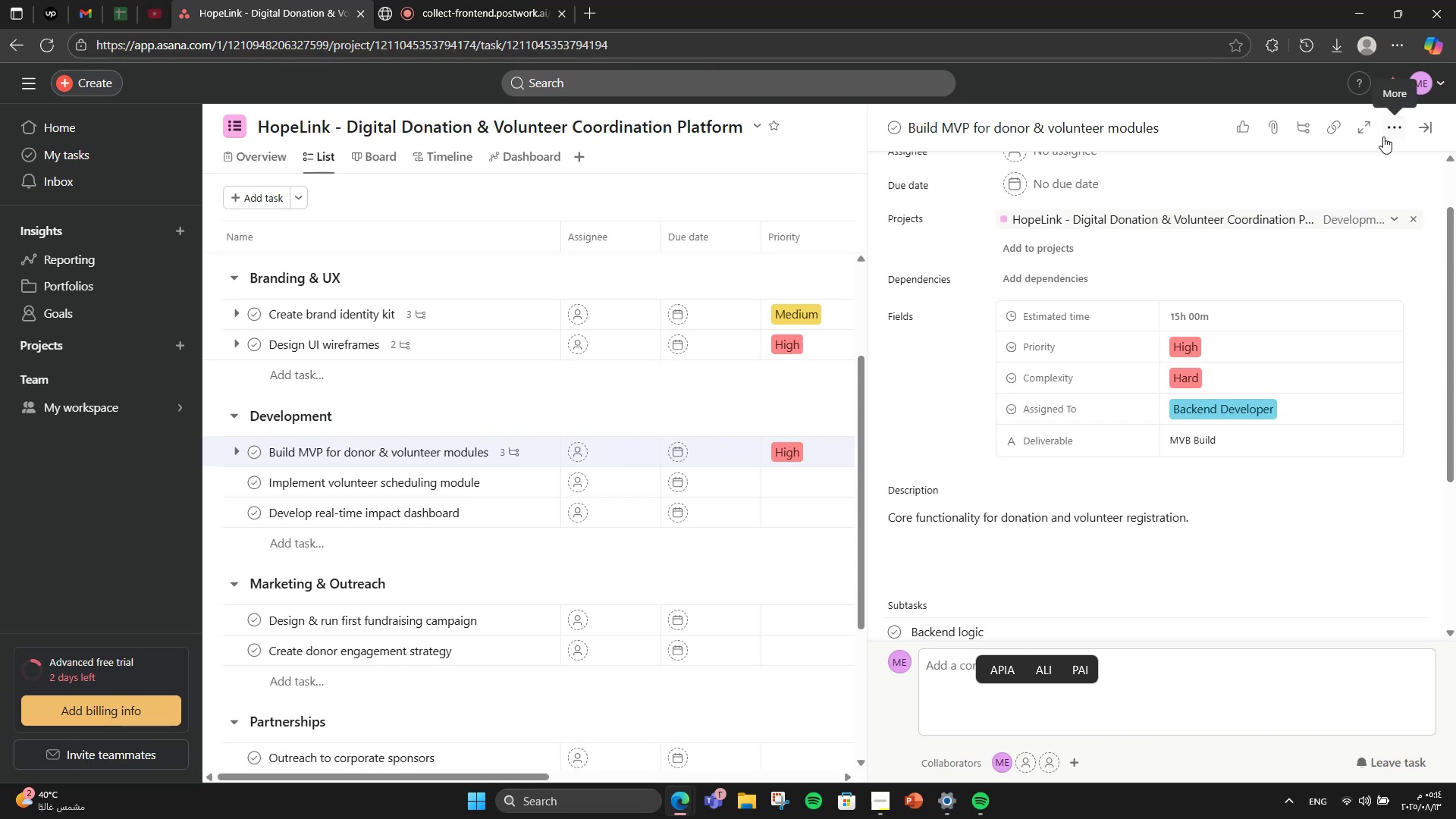 
left_click([1383, 136])
 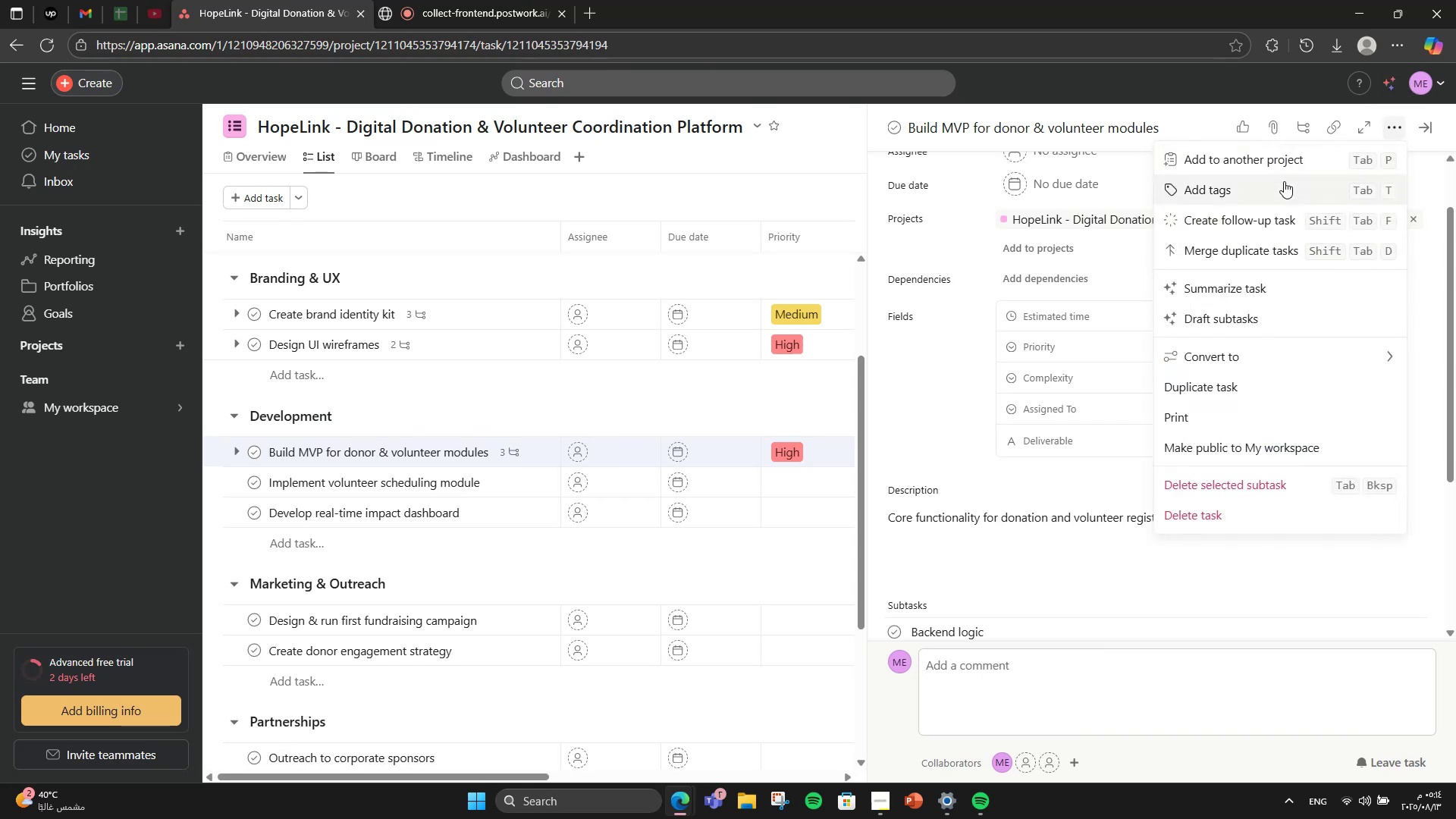 
left_click([1284, 181])
 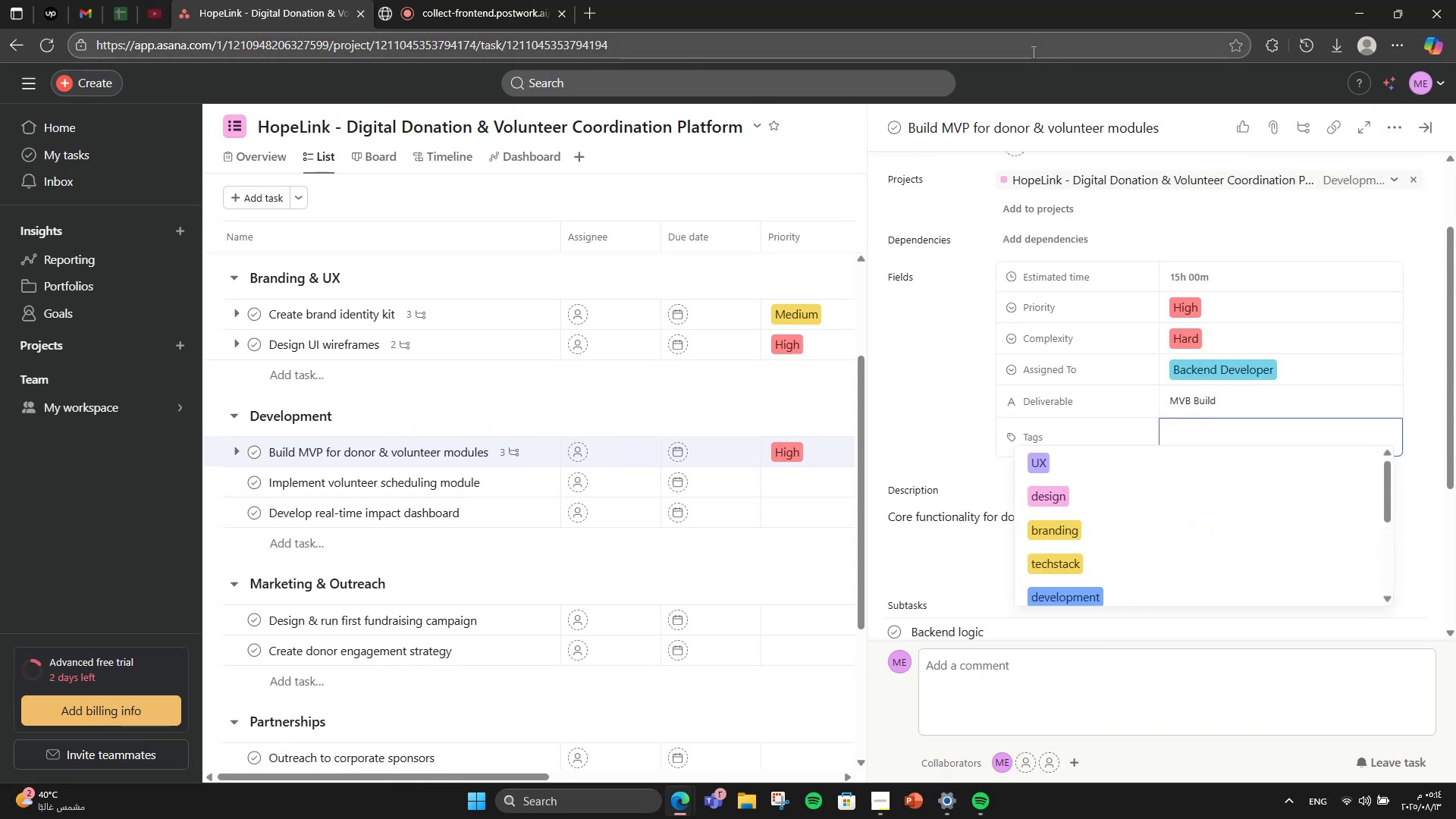 
type(develop)
 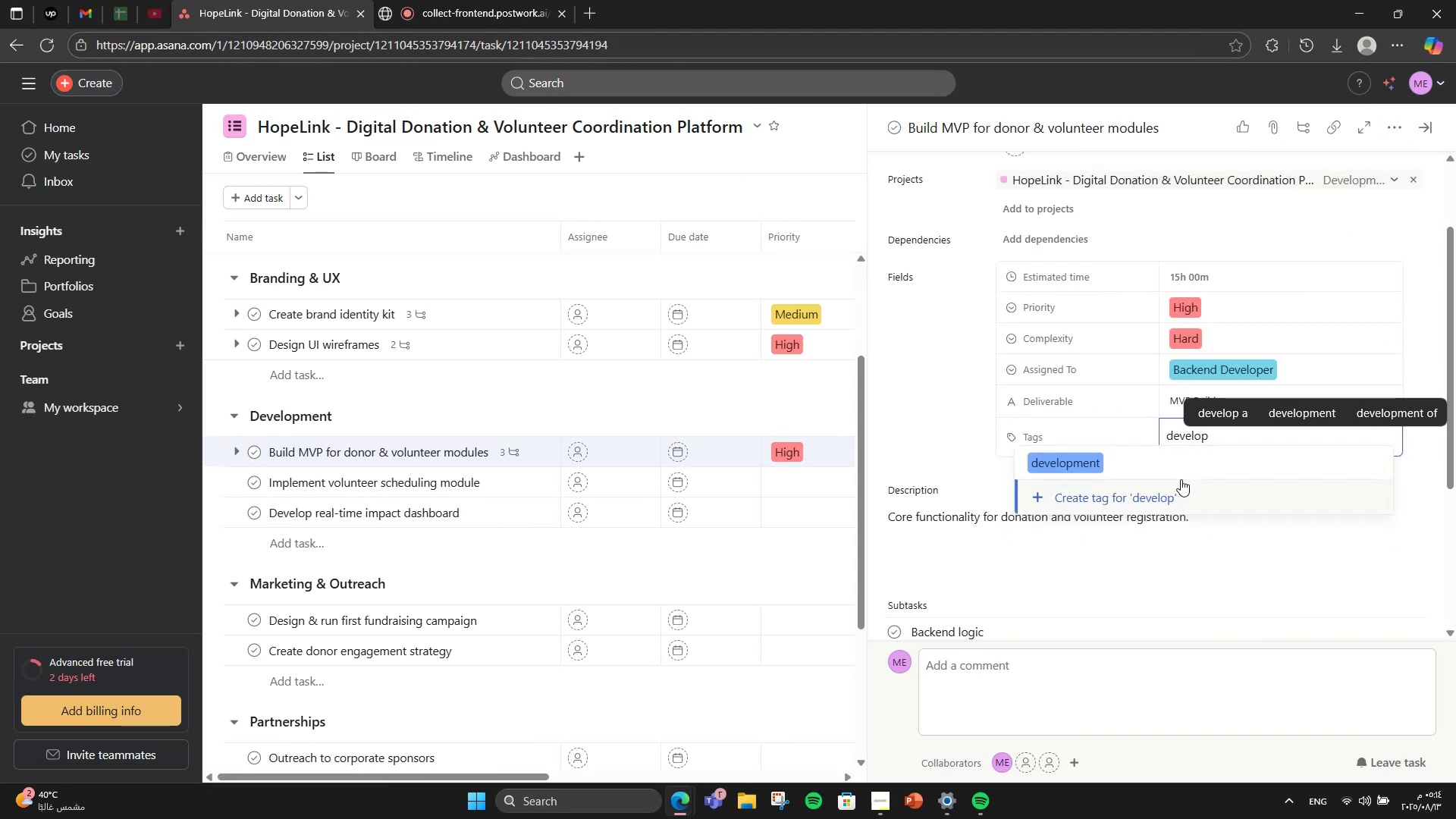 
left_click([1181, 472])
 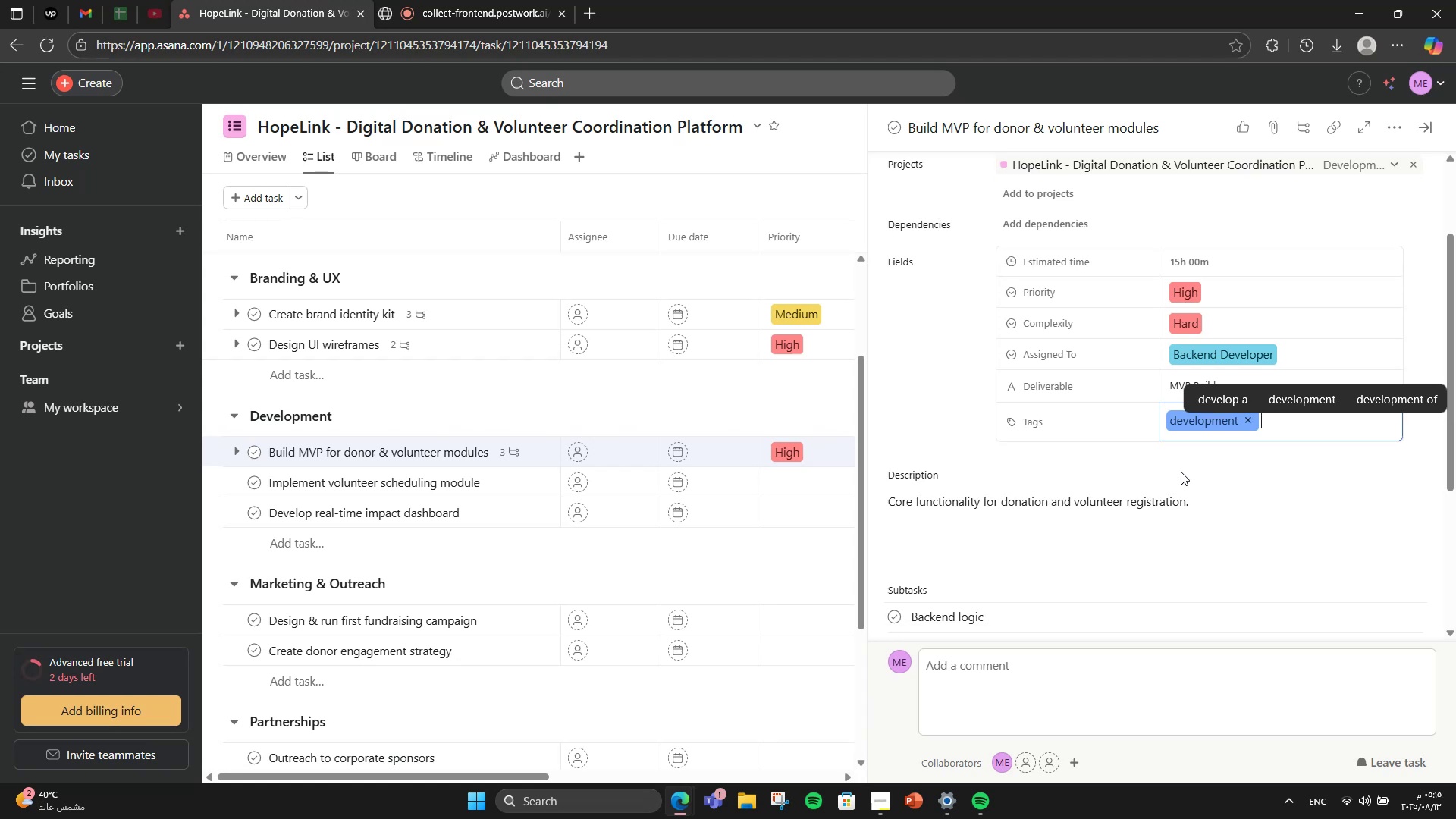 
type(mvp)
 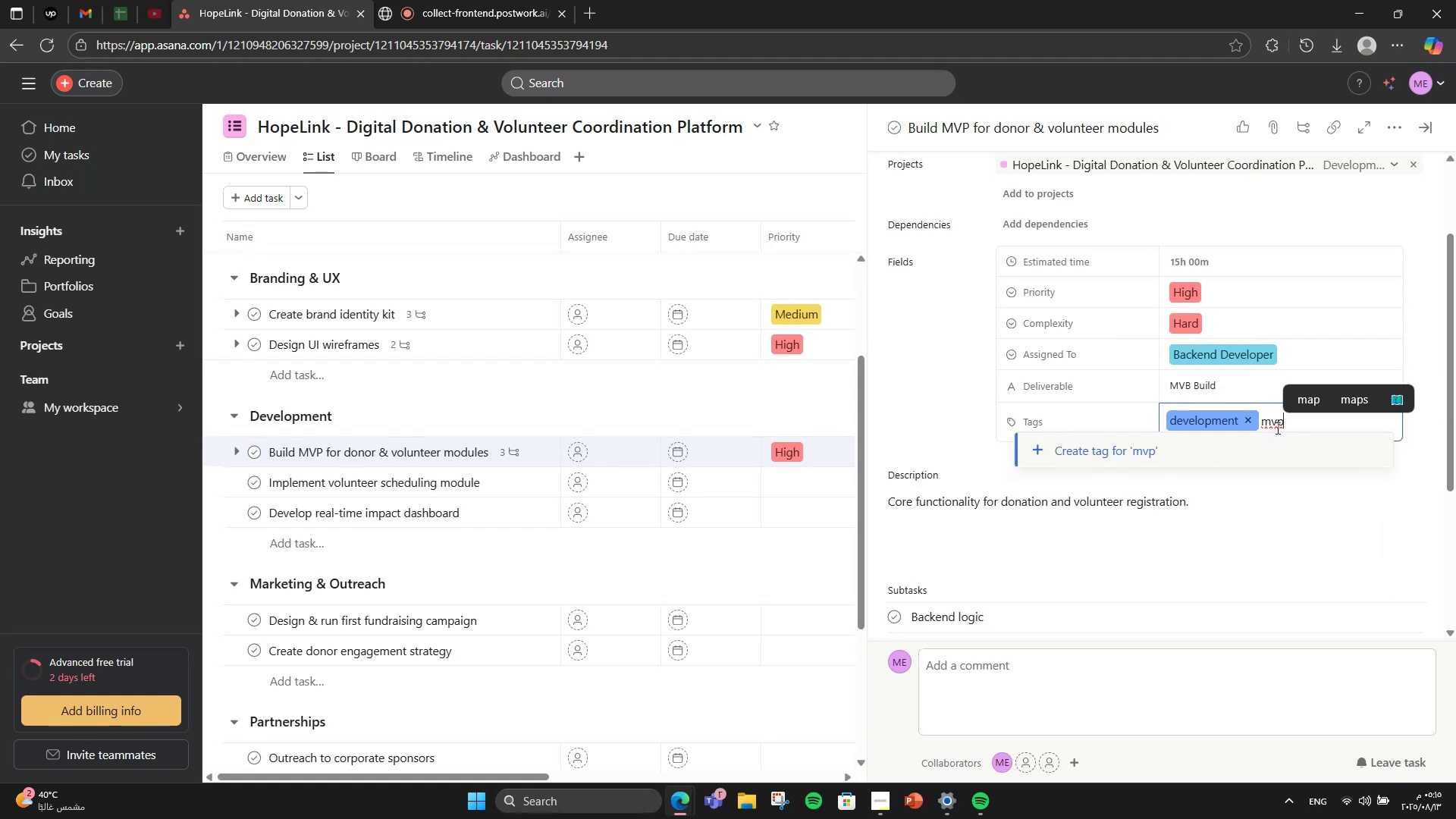 
double_click([1265, 412])
 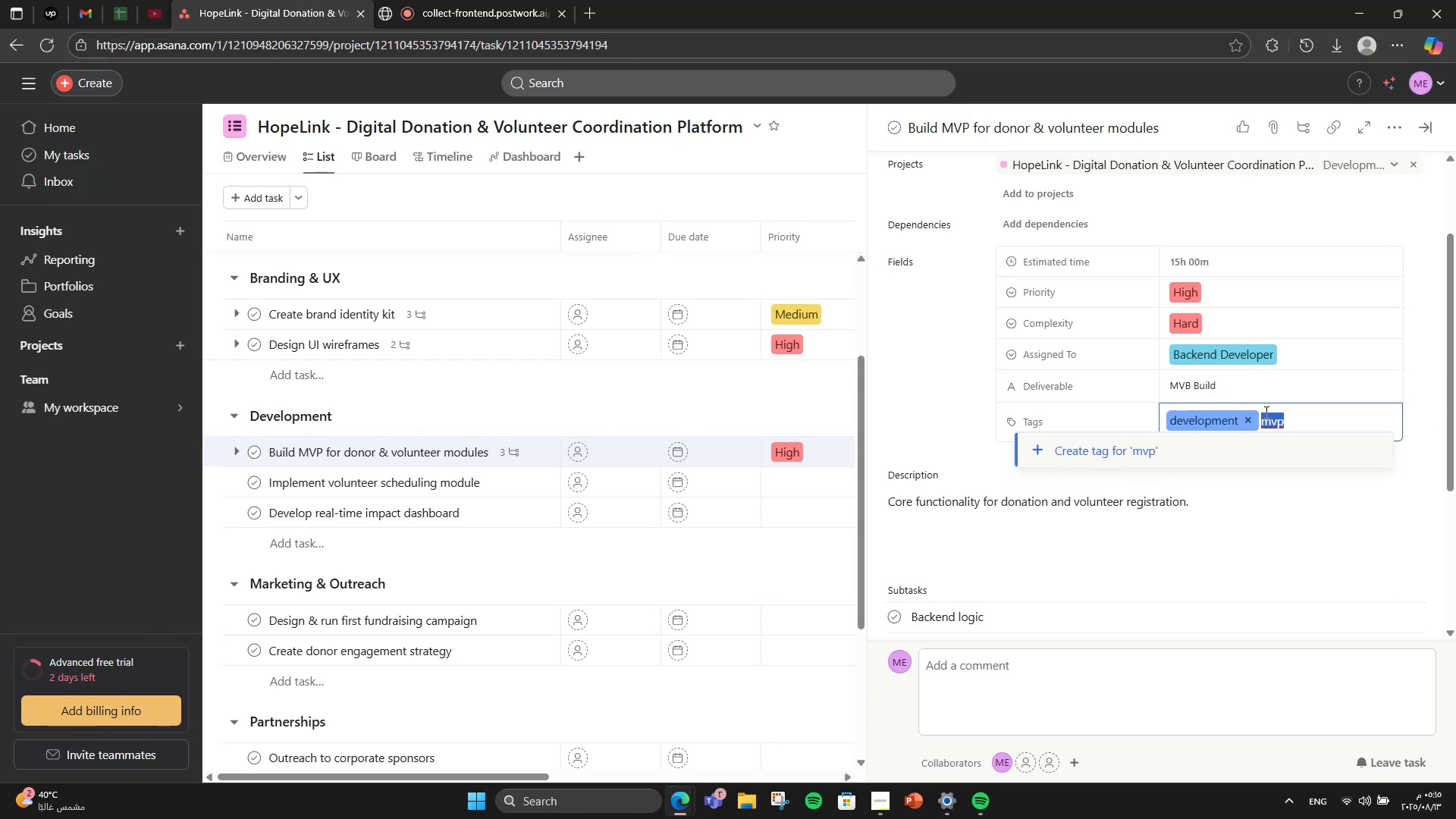 
triple_click([1265, 412])
 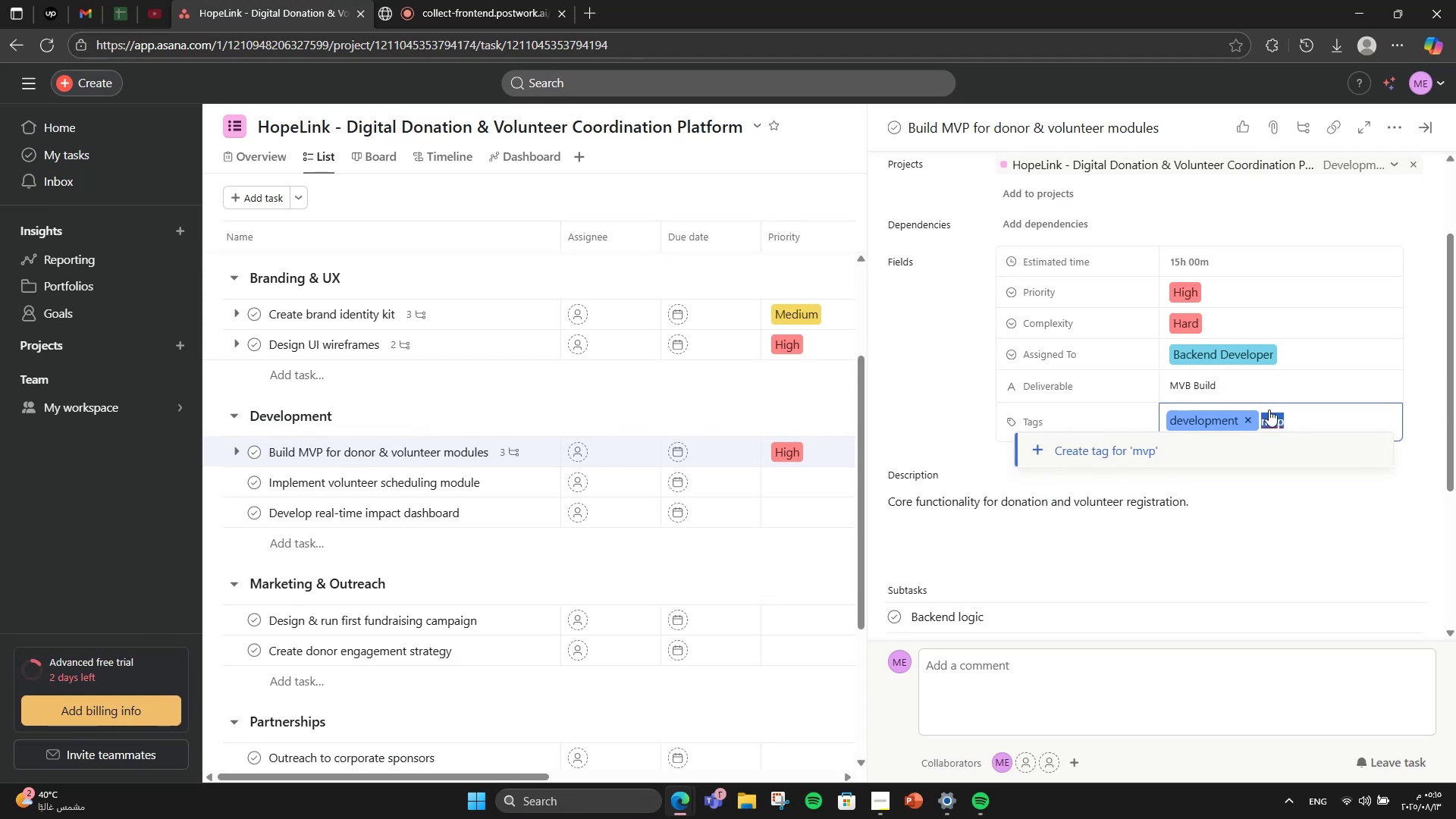 
type(MVP)
 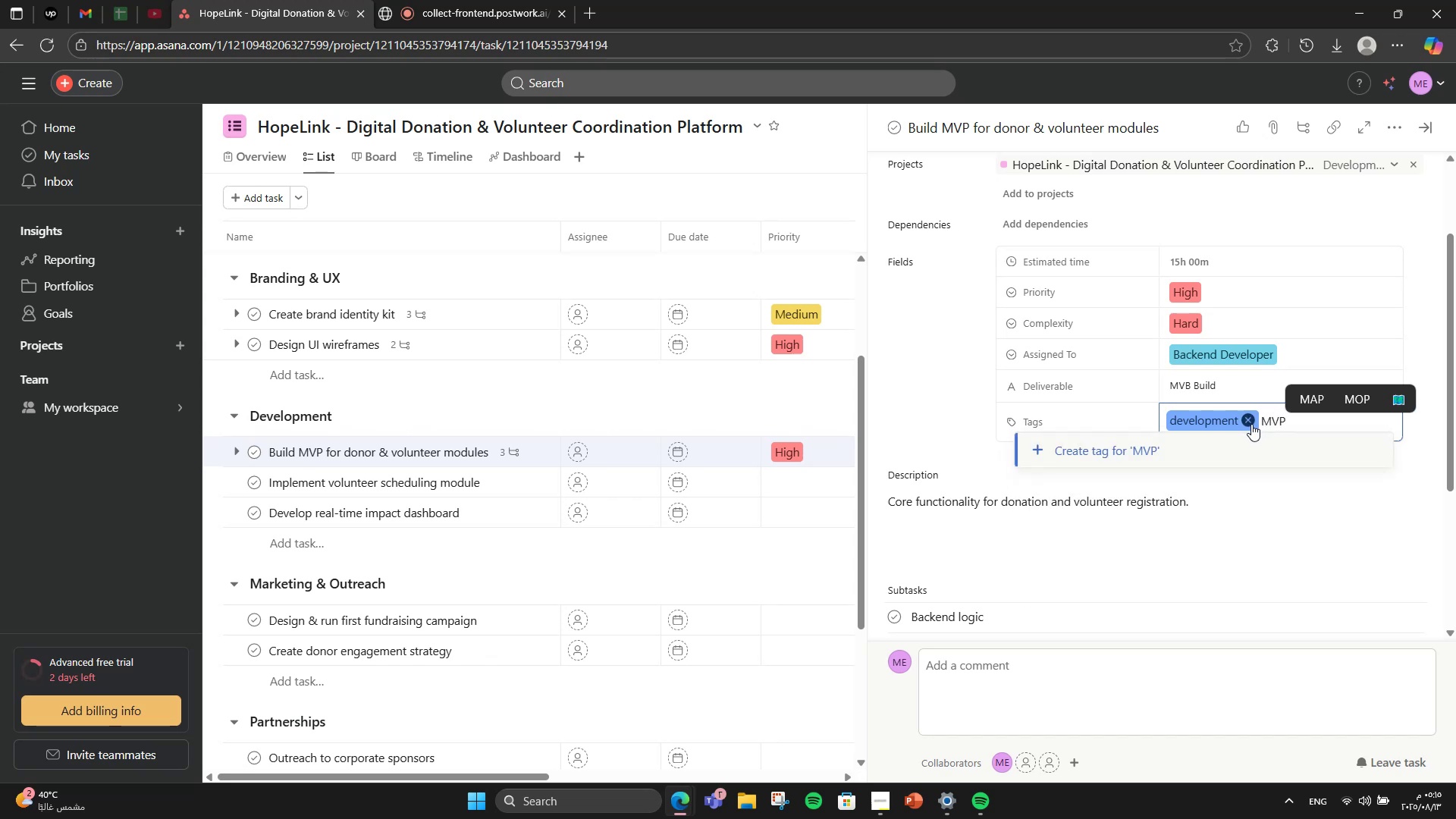 
mouse_move([1234, 444])
 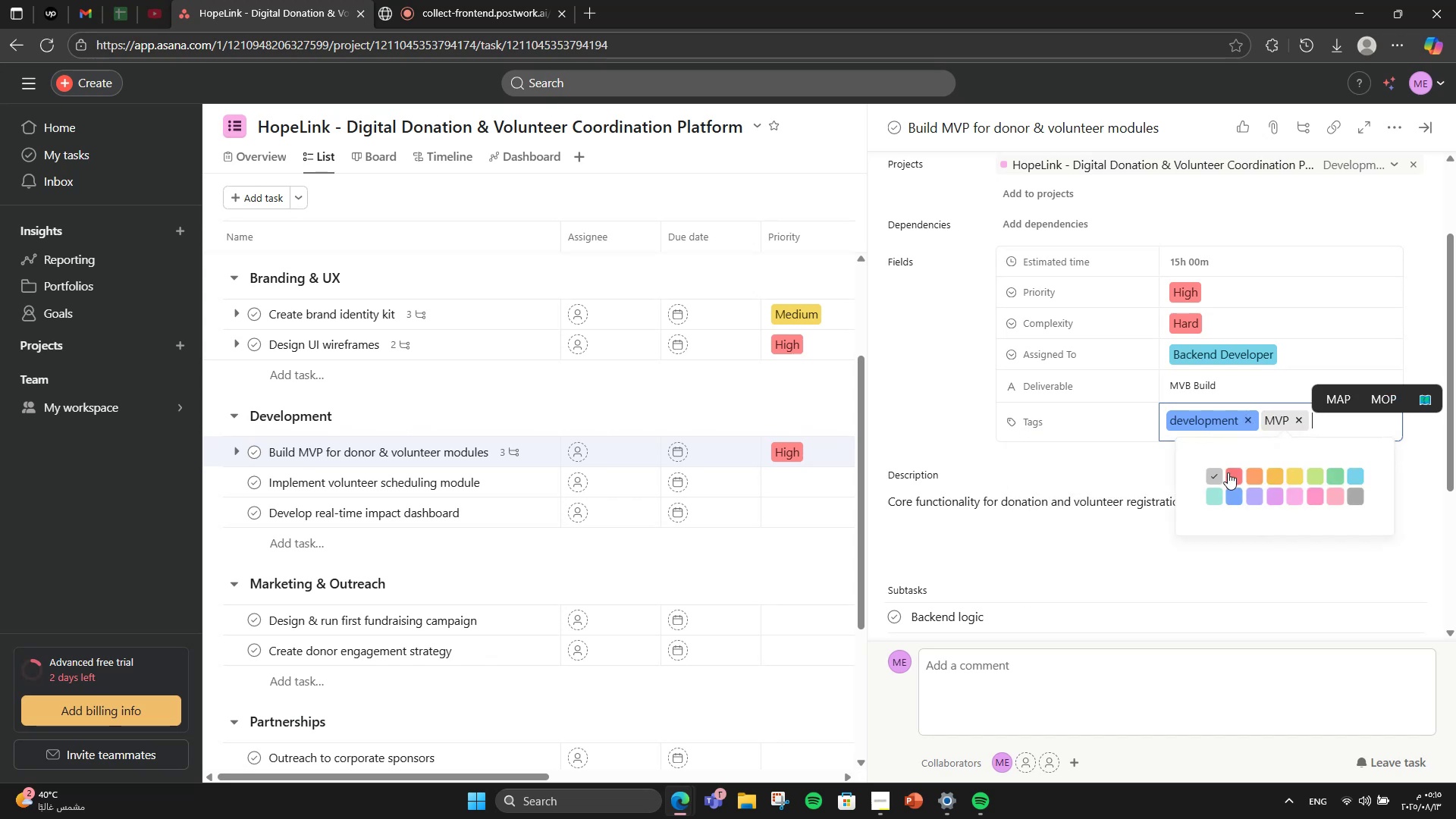 
left_click([1227, 473])
 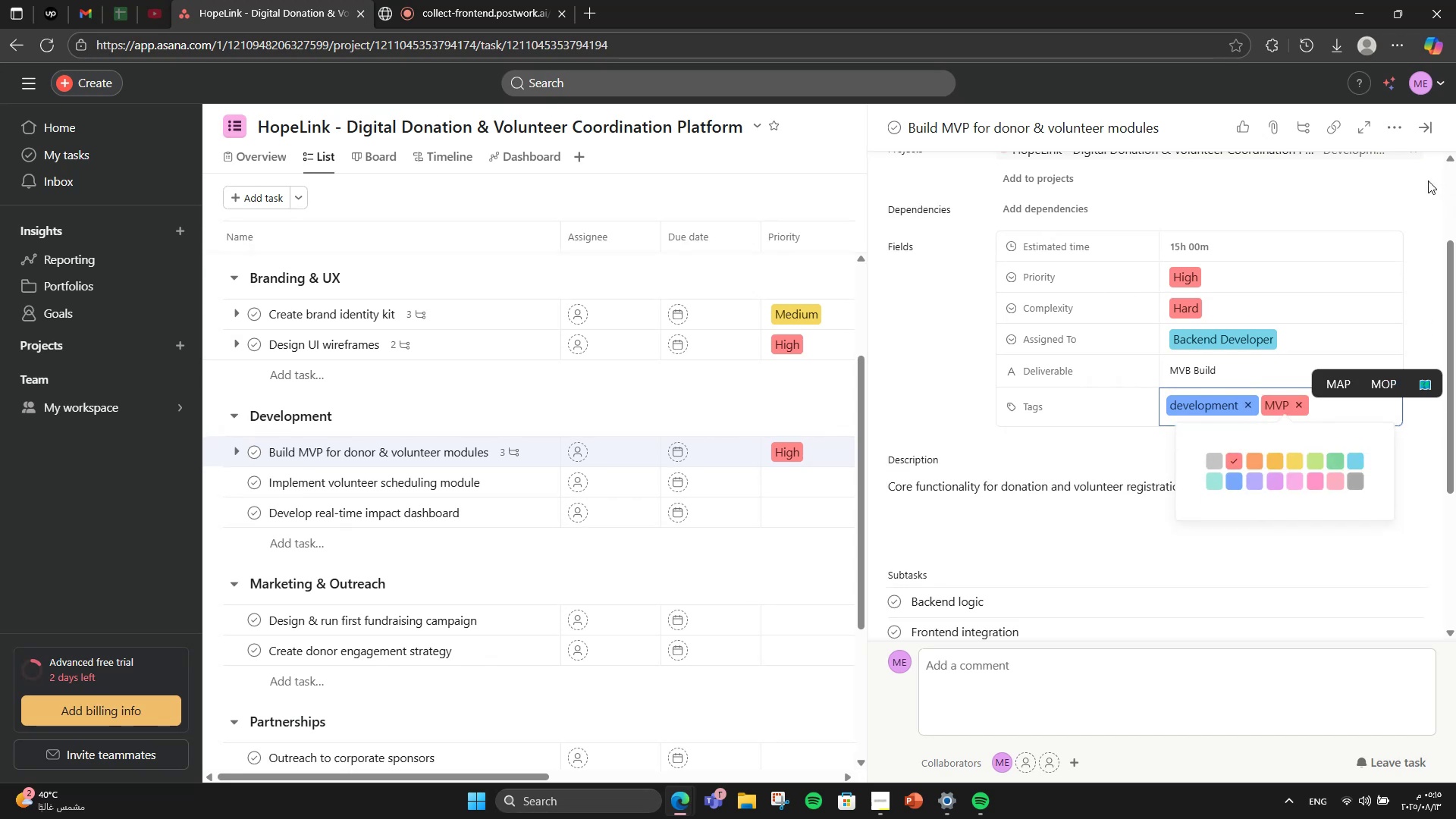 
left_click([1428, 180])
 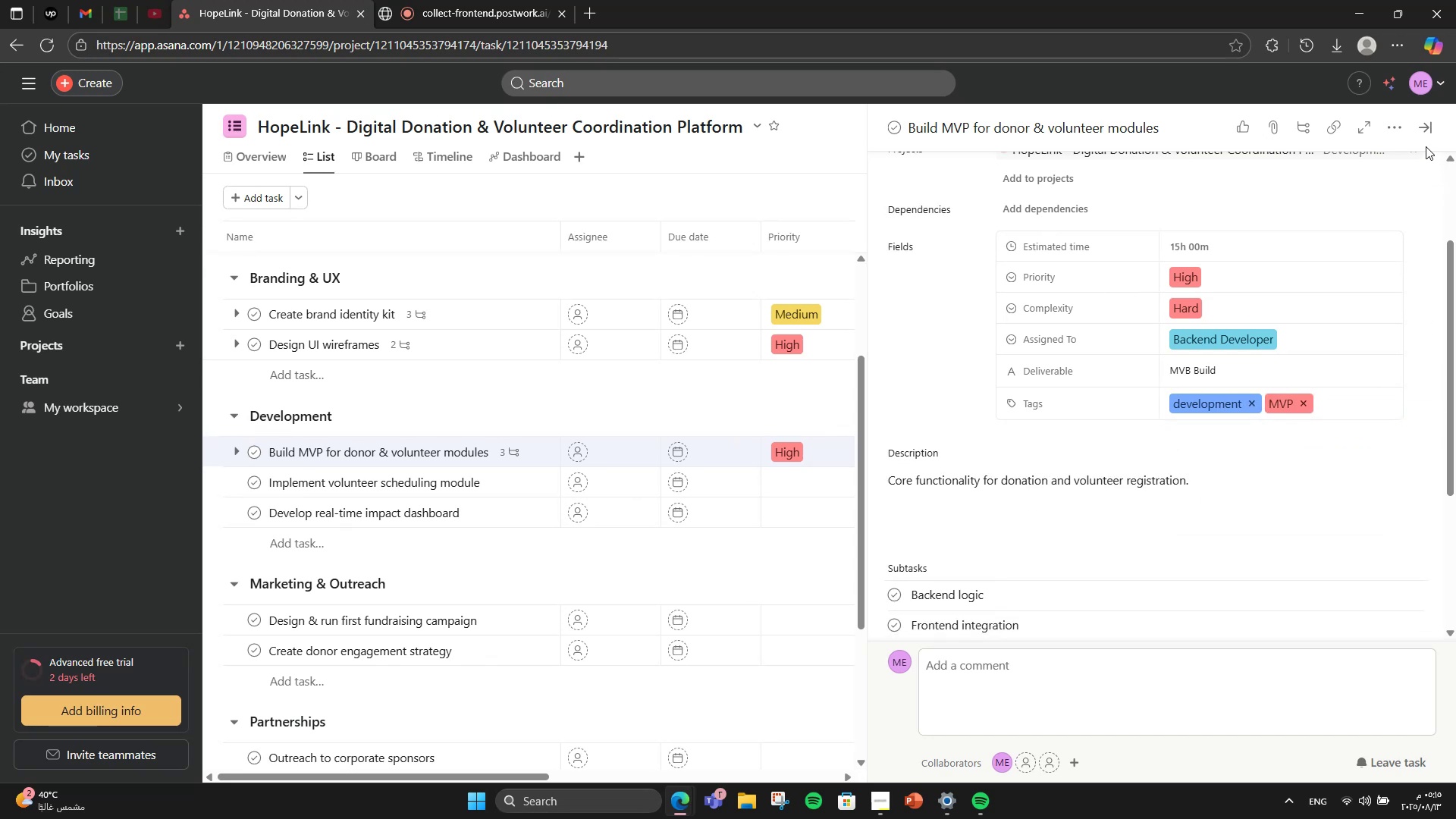 
mouse_move([1417, 159])
 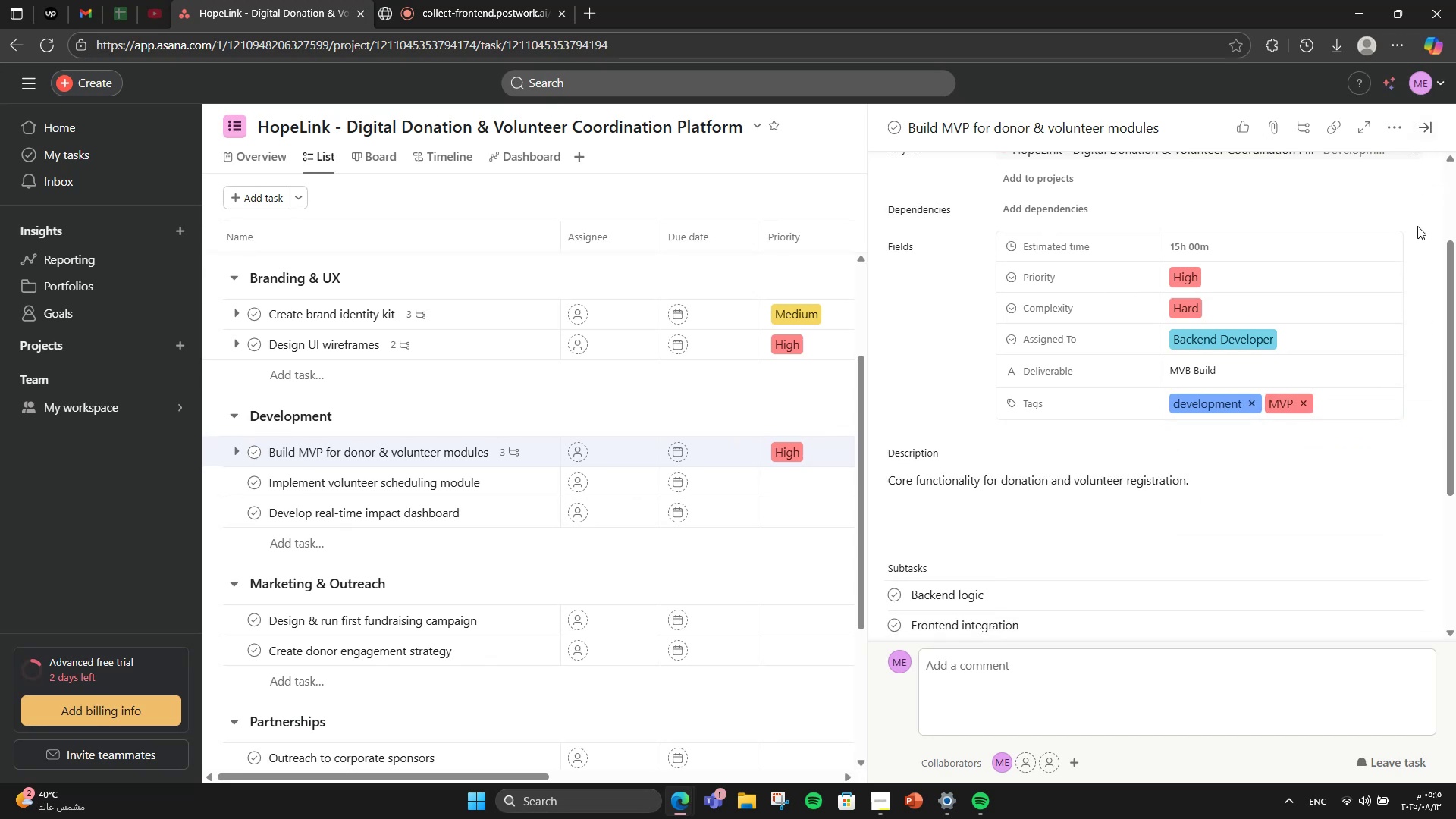 
scroll: coordinate [1420, 243], scroll_direction: down, amount: 1.0
 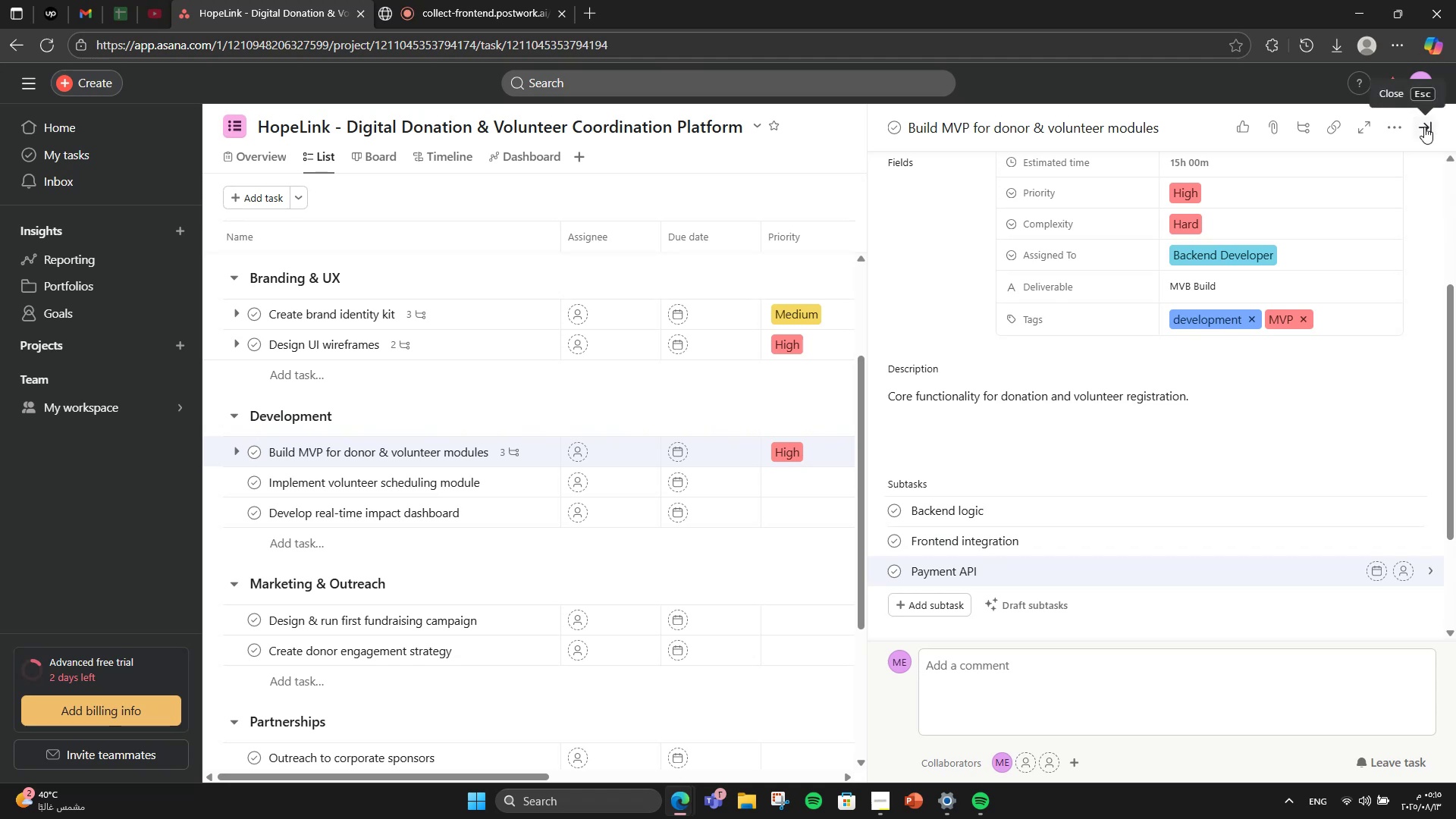 
left_click([1424, 127])
 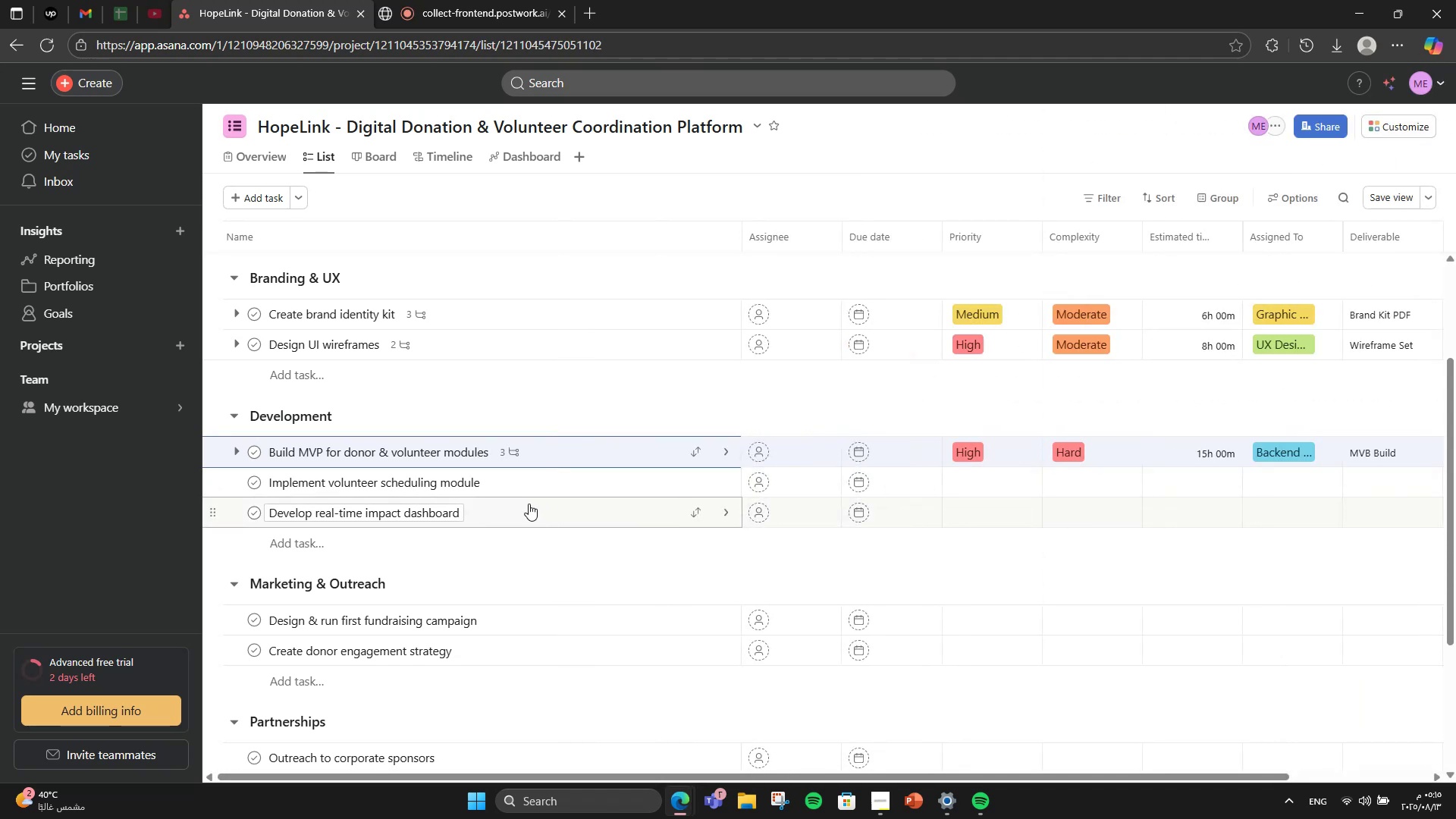 
left_click([543, 480])
 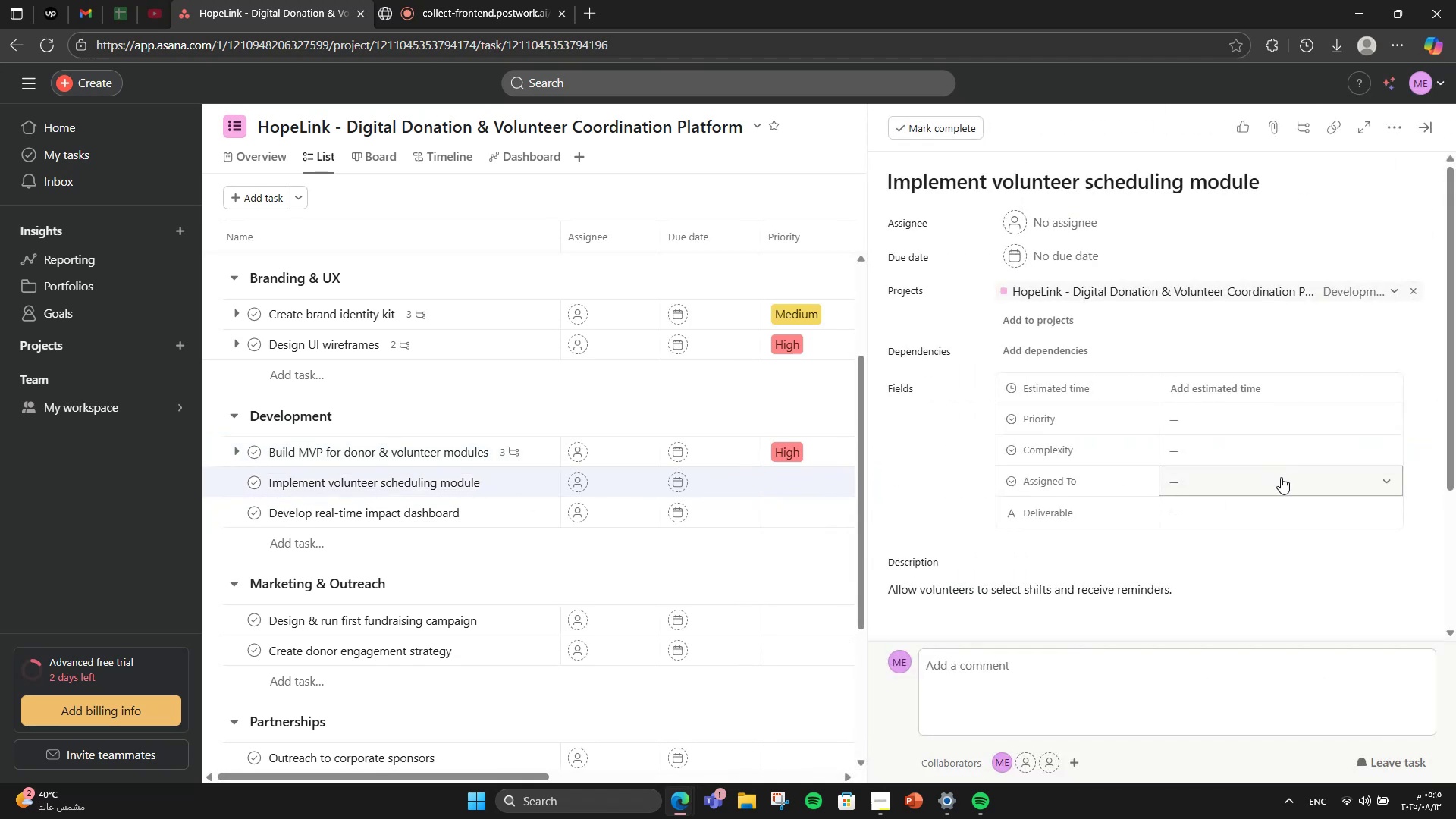 
wait(5.93)
 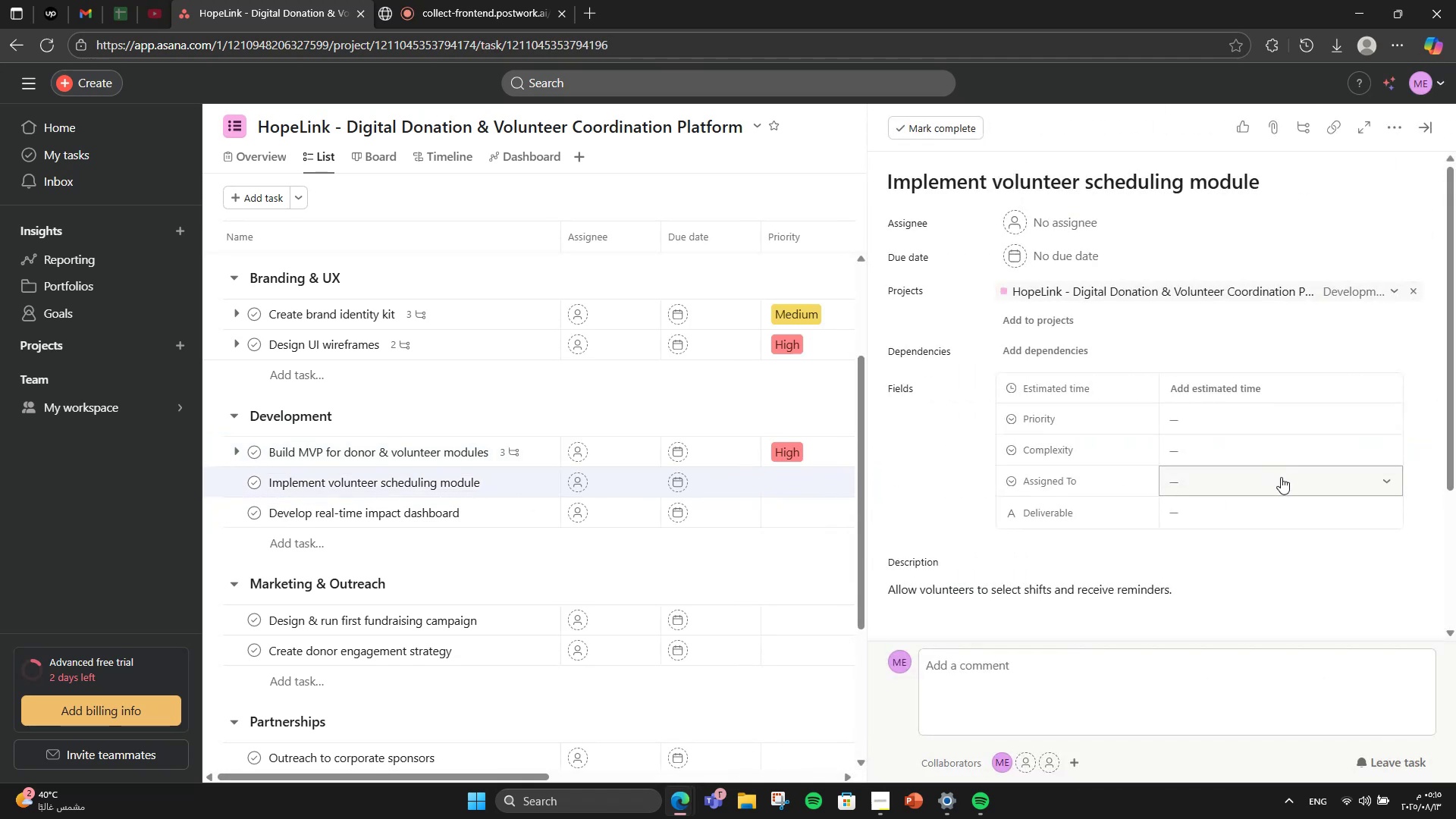 
left_click([1249, 431])
 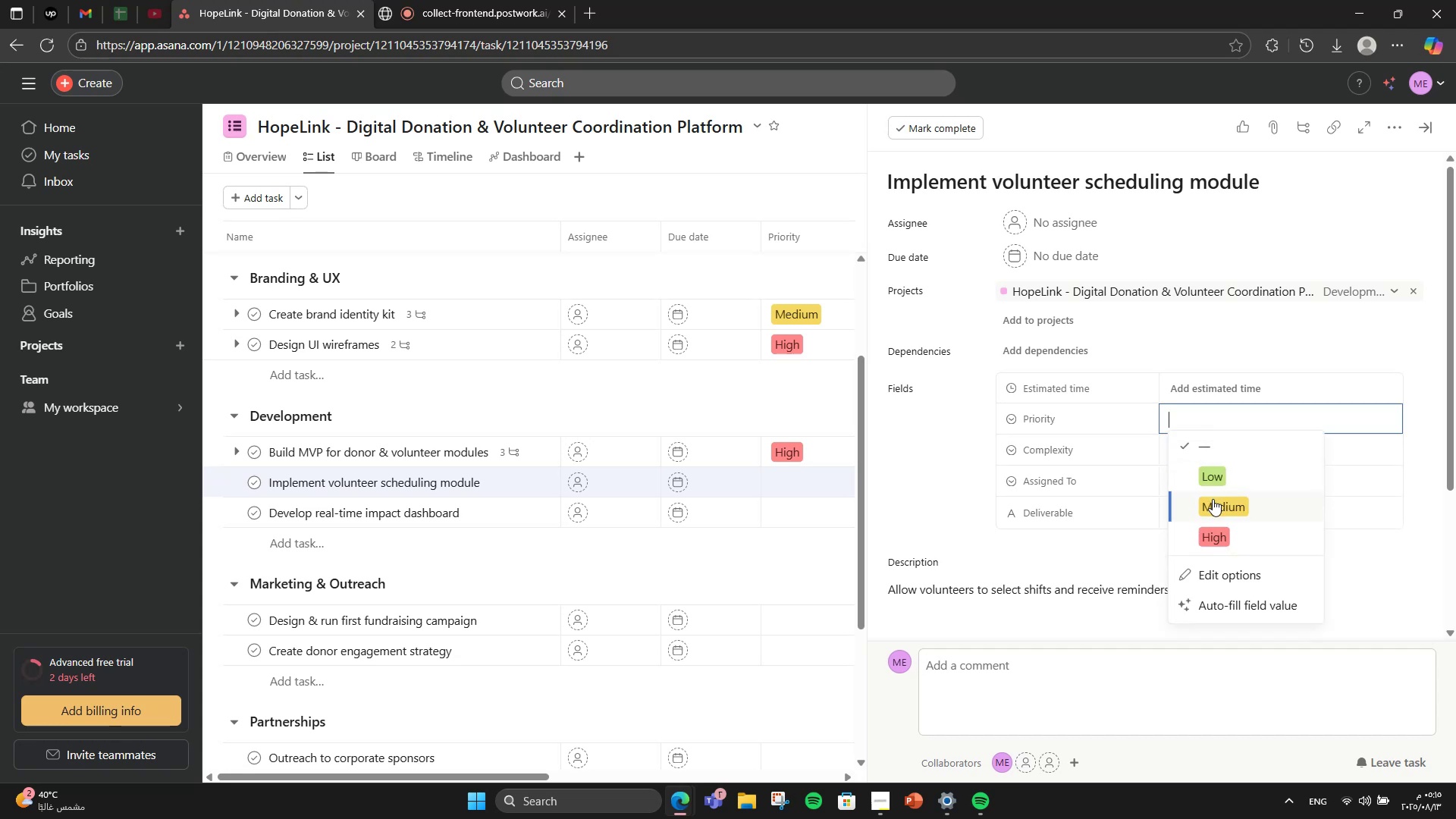 
left_click([1213, 499])
 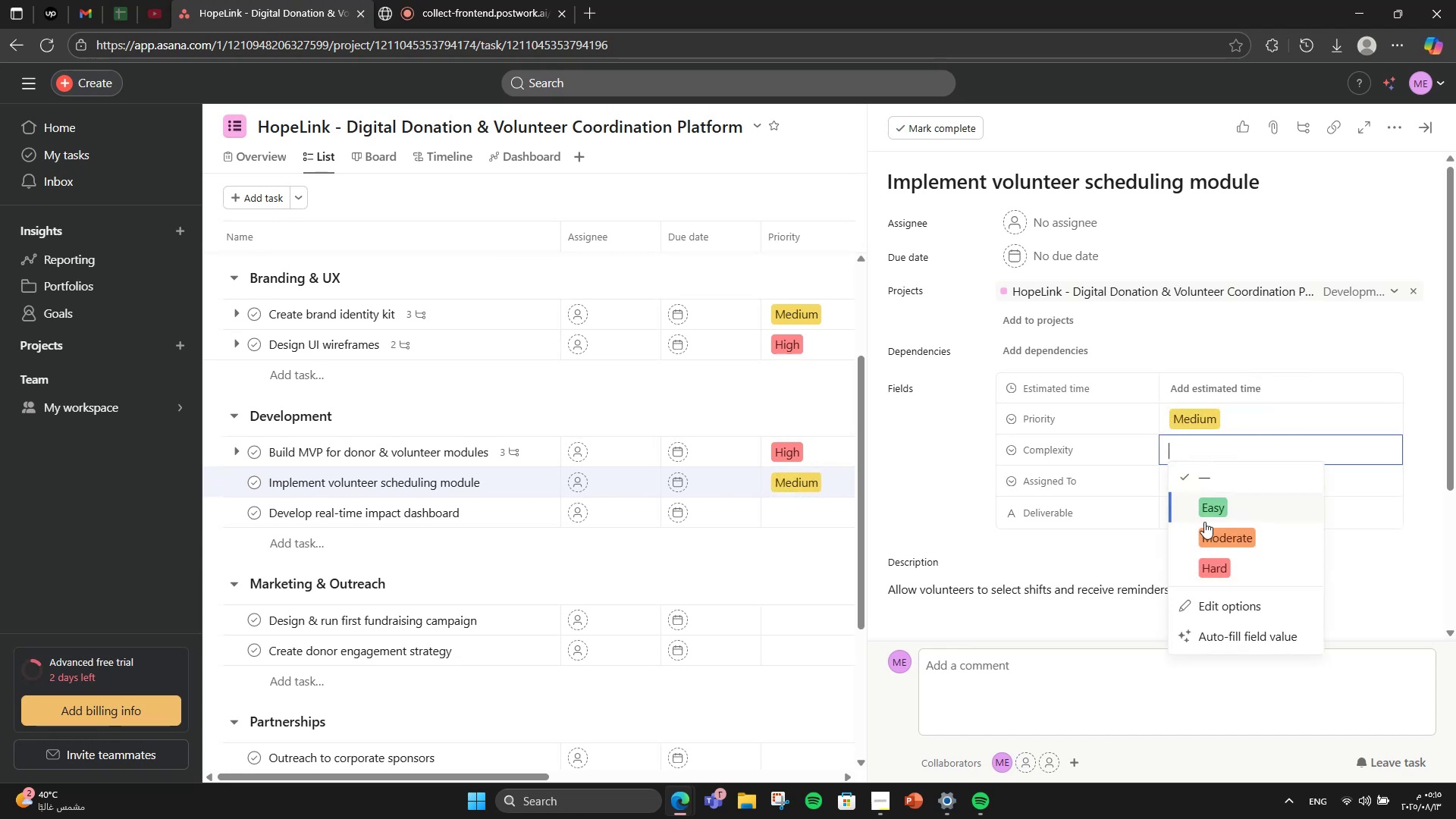 
left_click([1207, 529])
 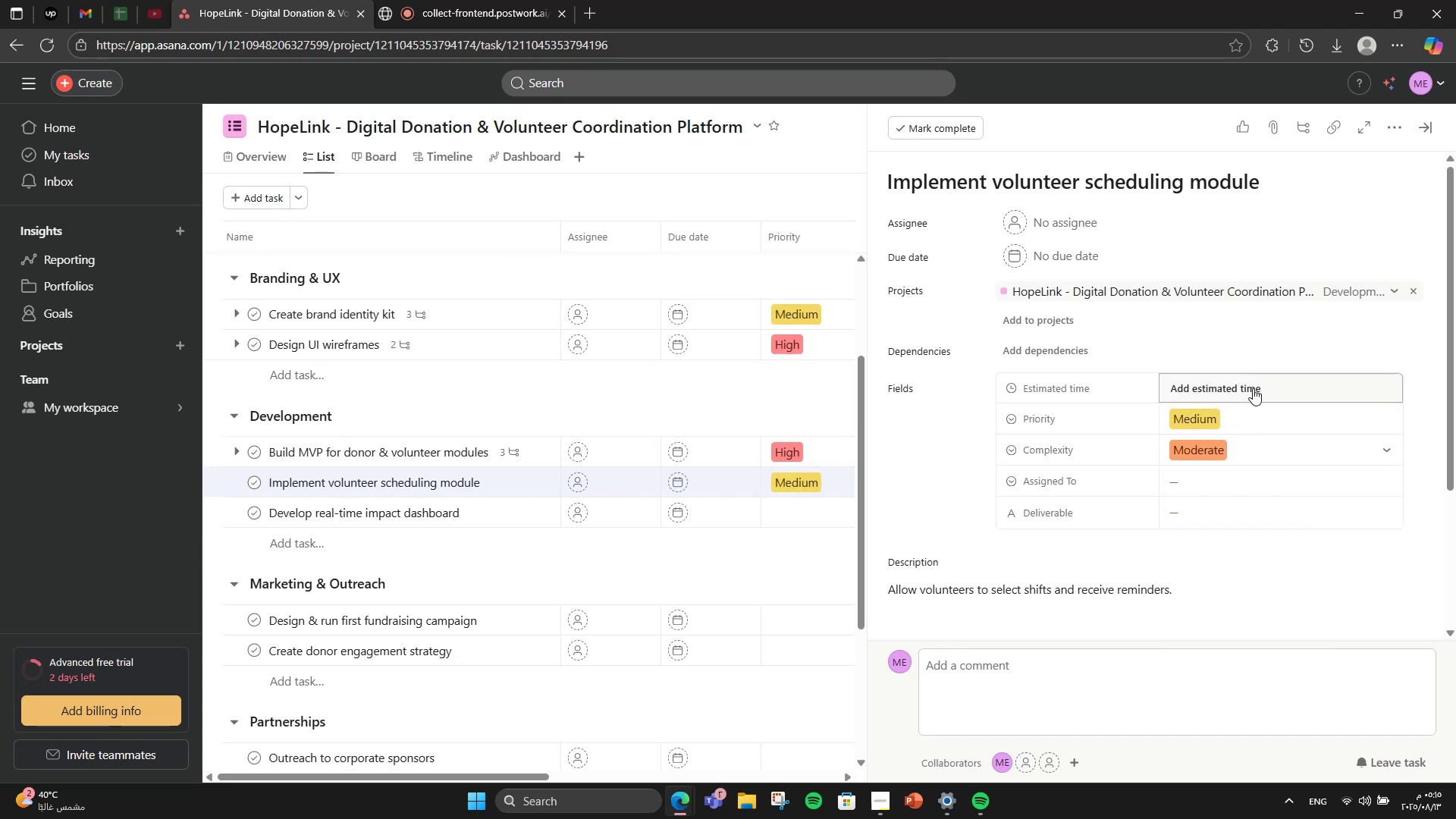 
left_click([1253, 388])
 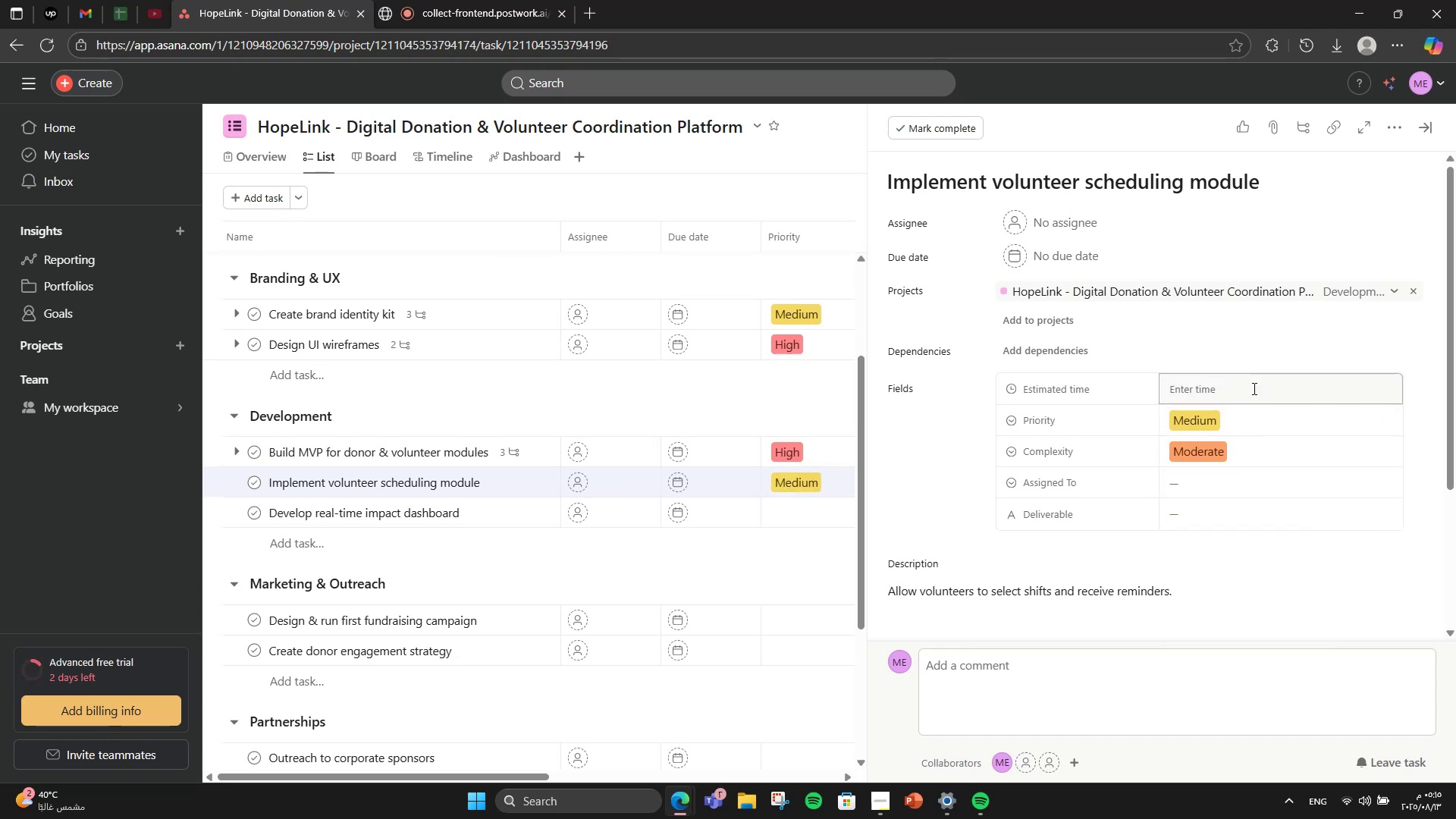 
left_click([1253, 388])
 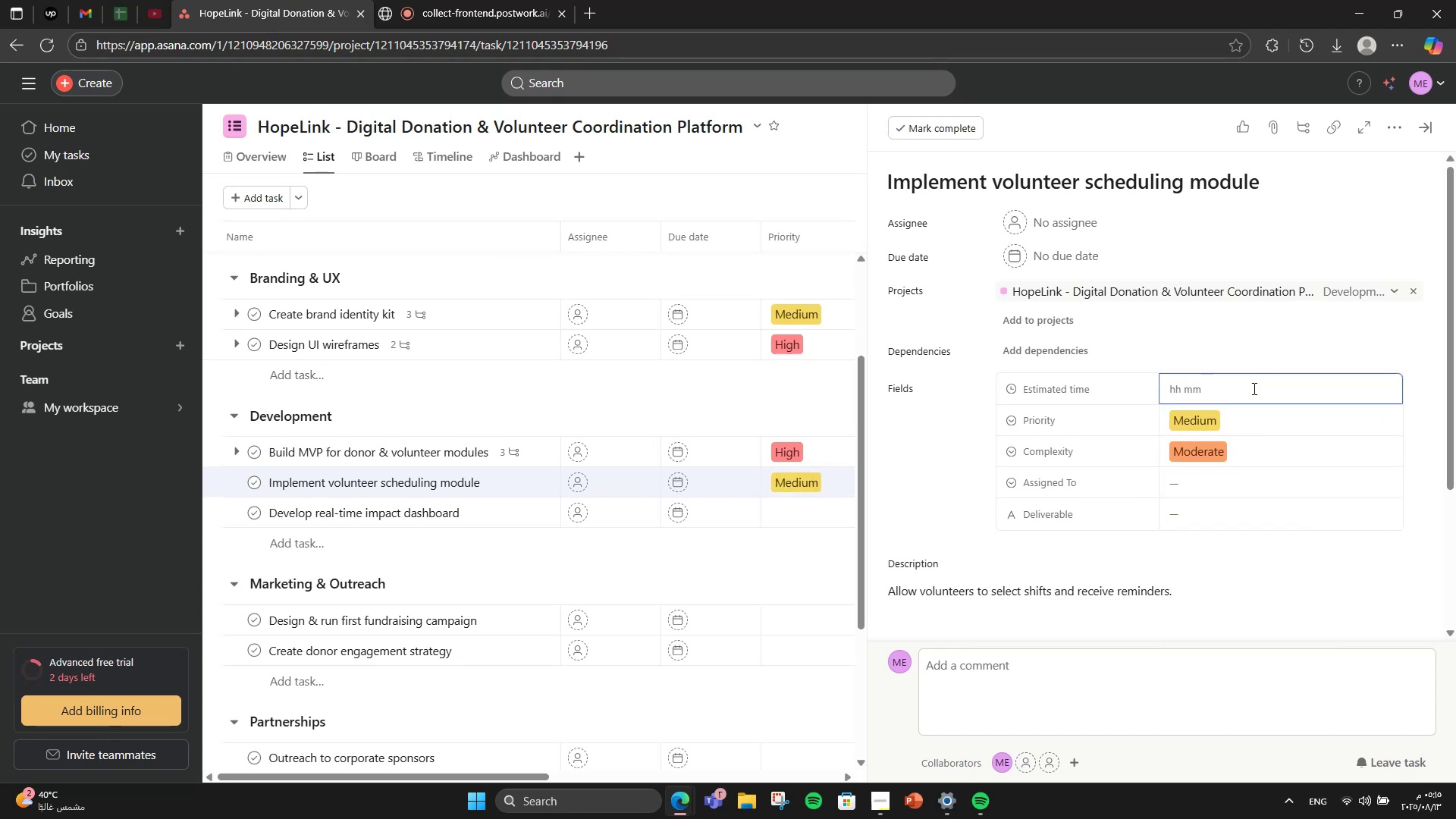 
key(Numpad1)
 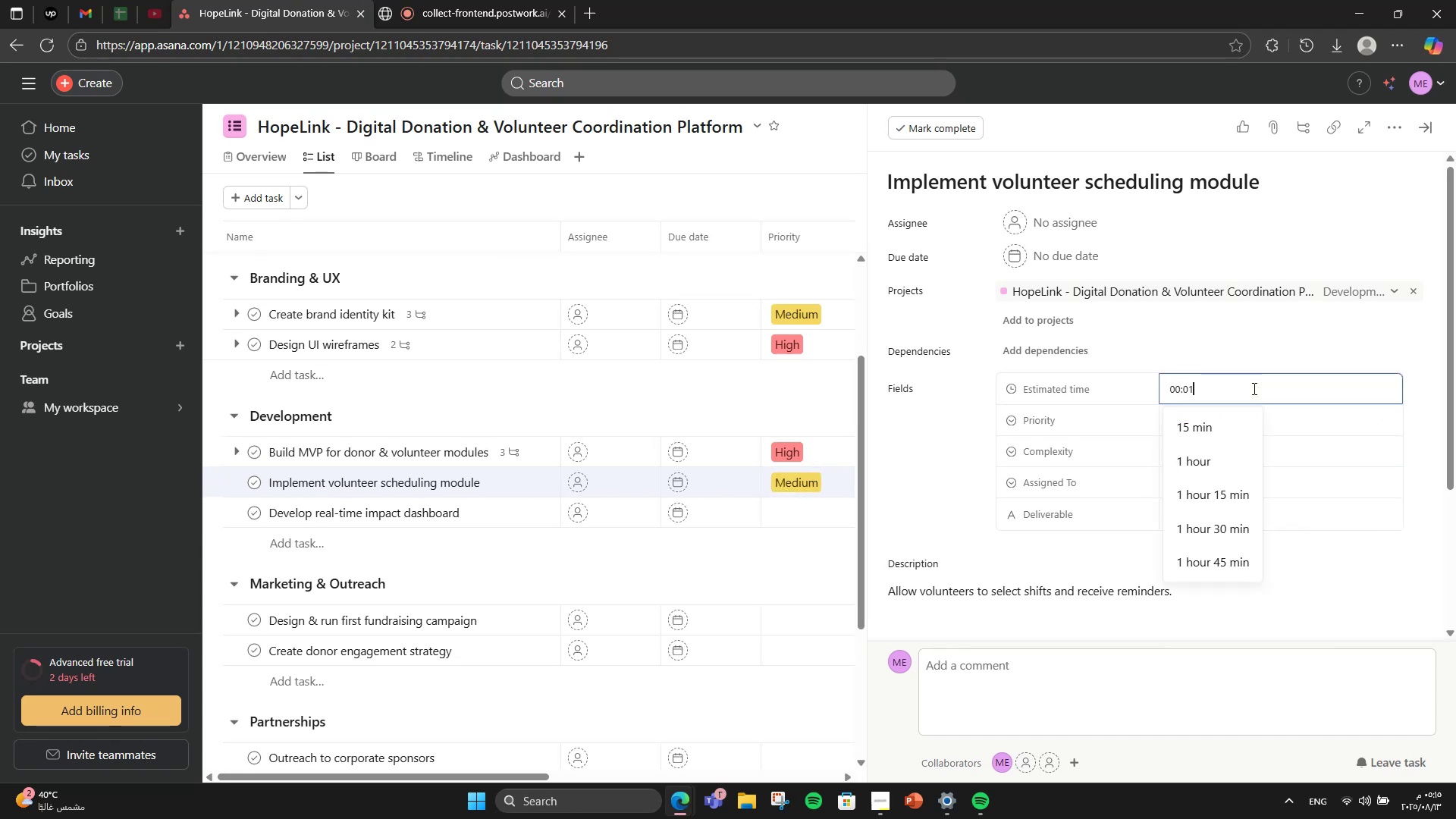 
key(Numpad0)
 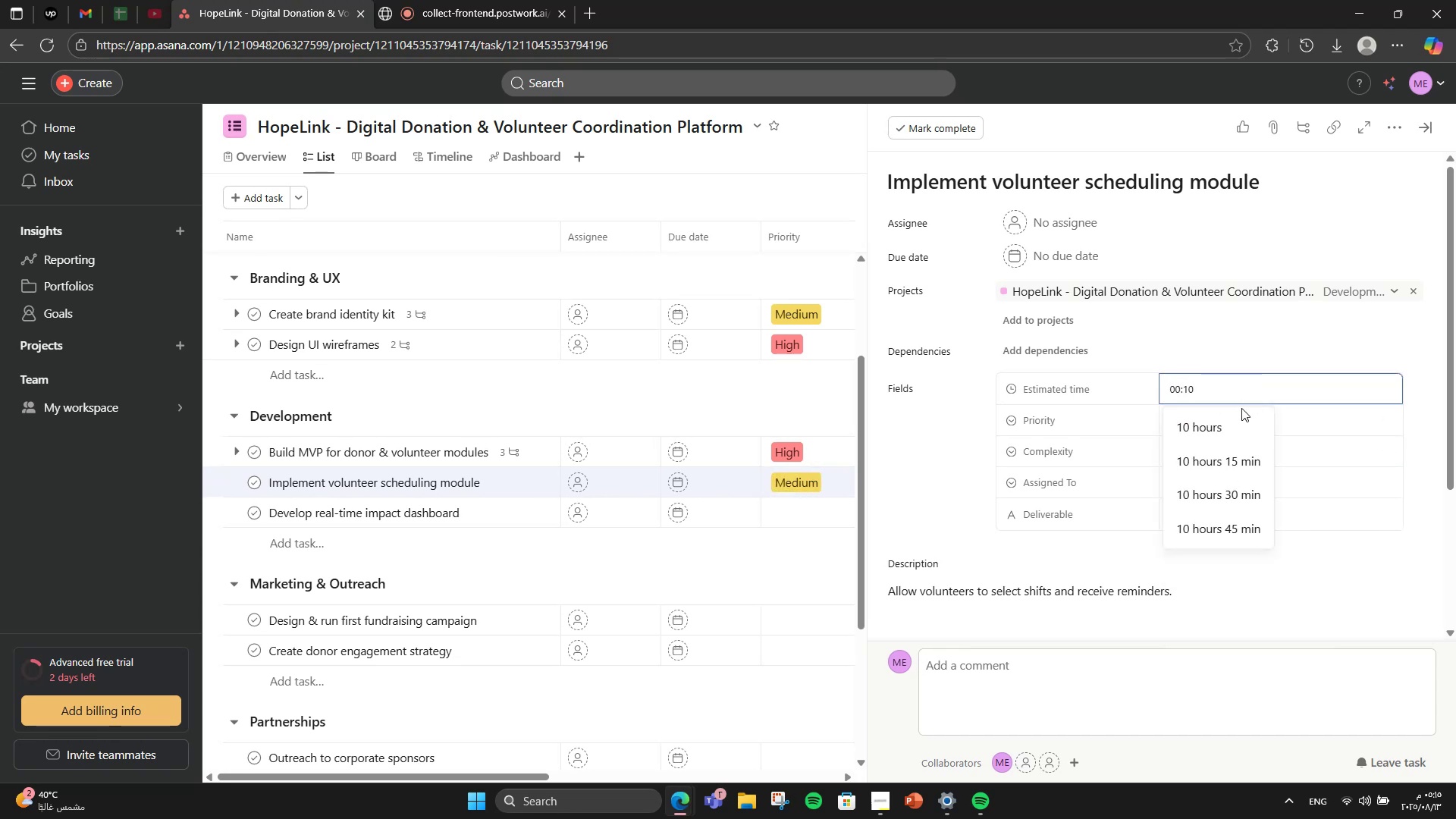 
left_click([1235, 422])
 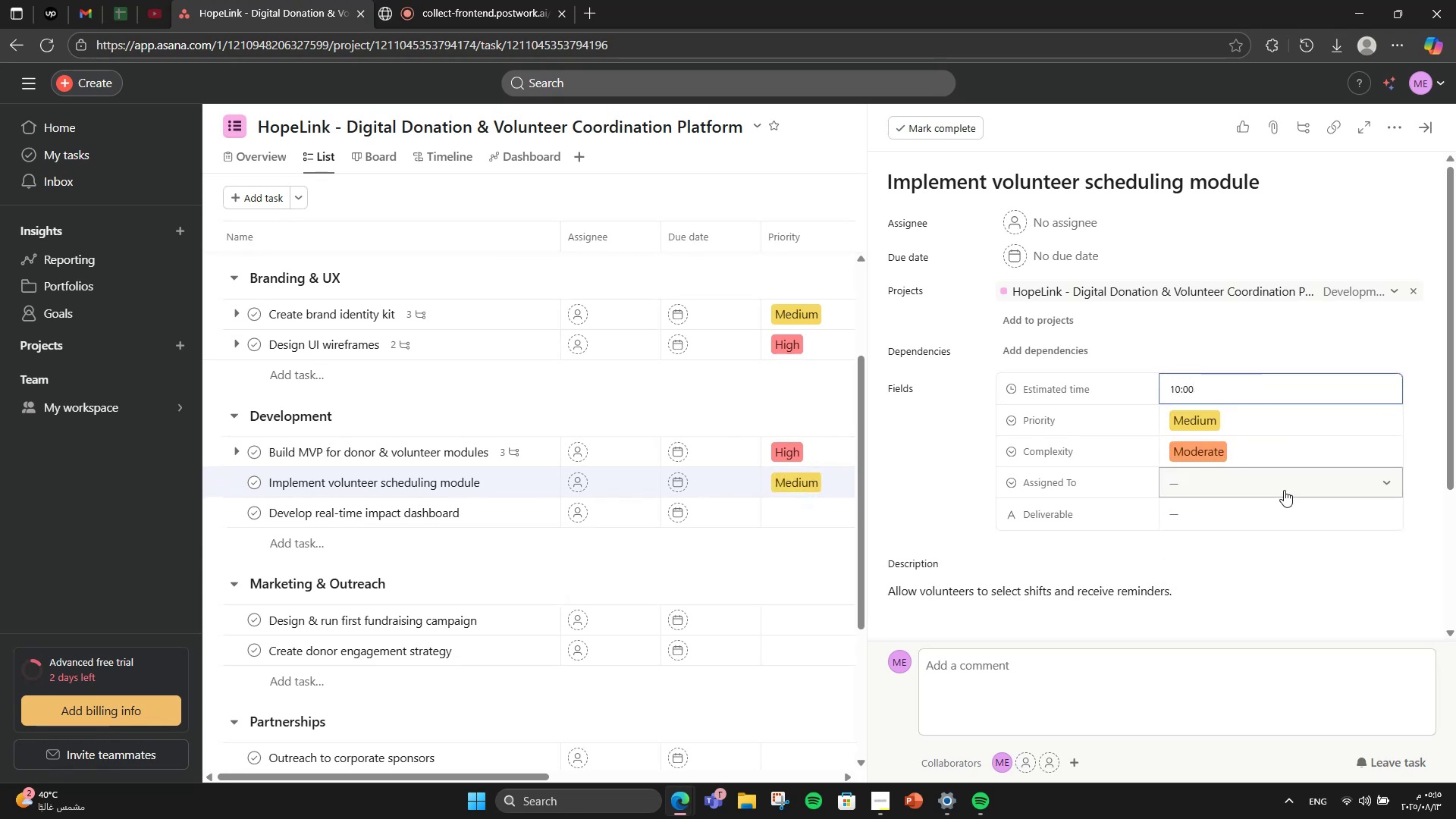 
left_click([1284, 490])
 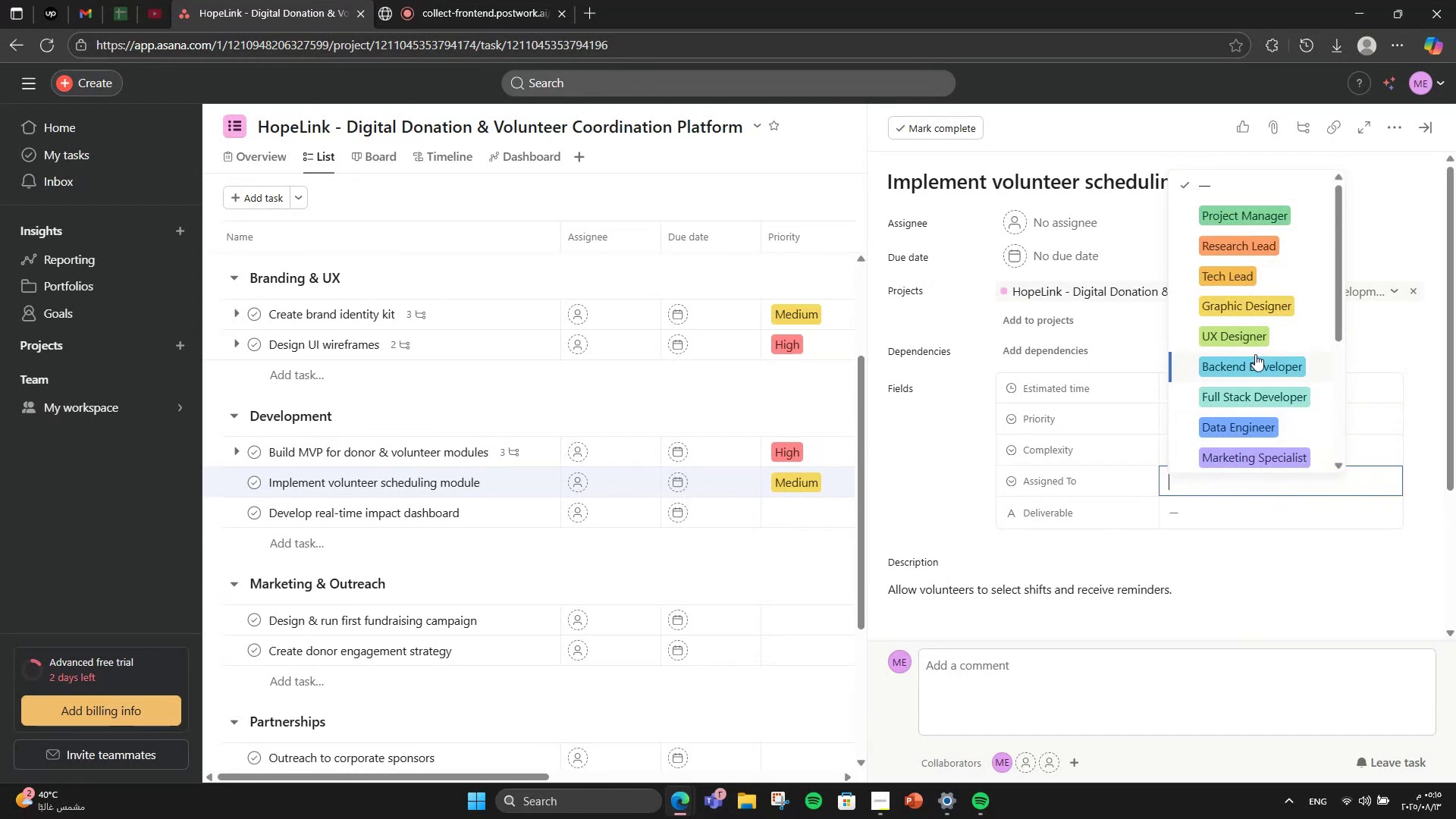 
wait(6.26)
 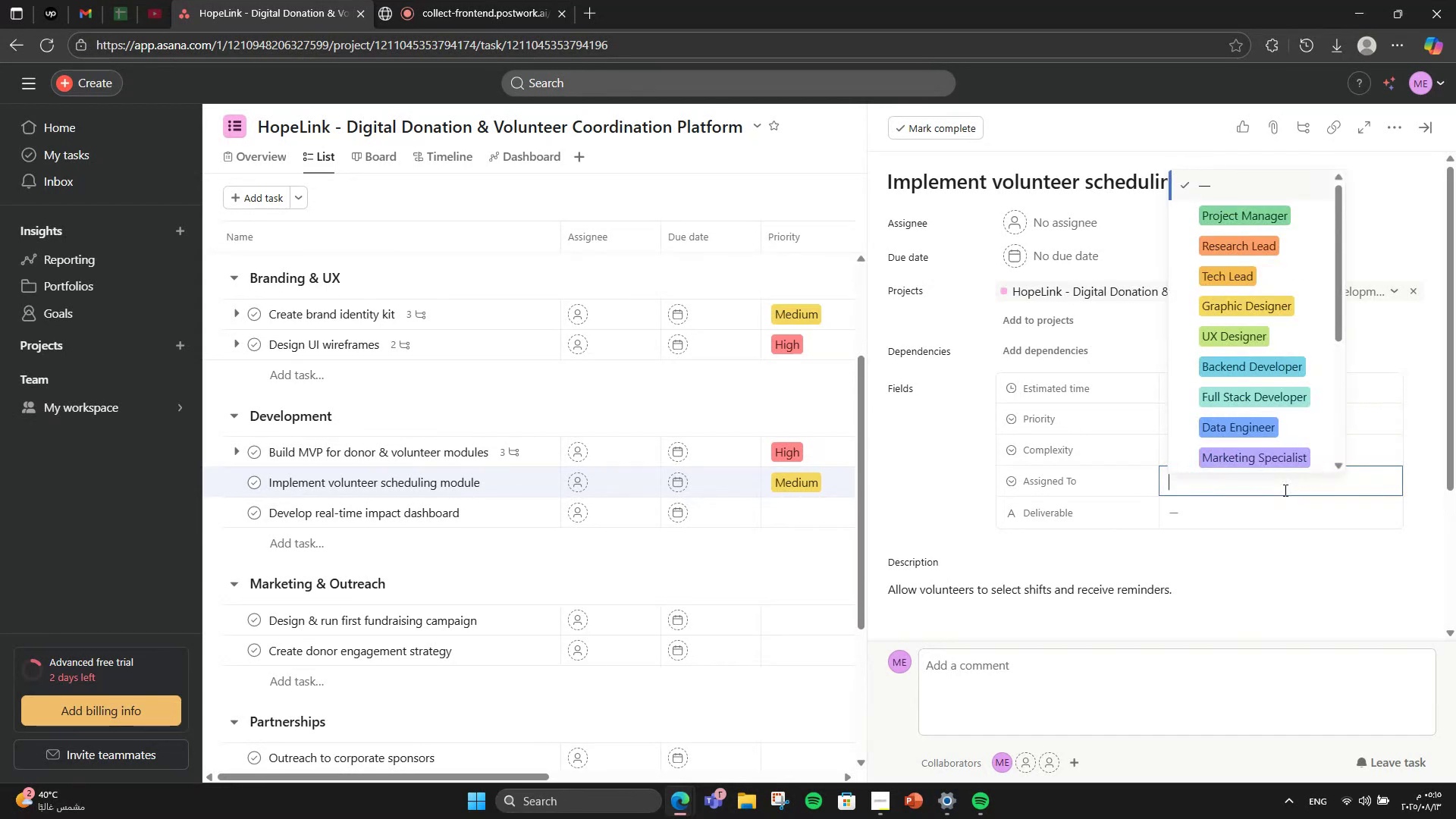 
left_click([1257, 397])
 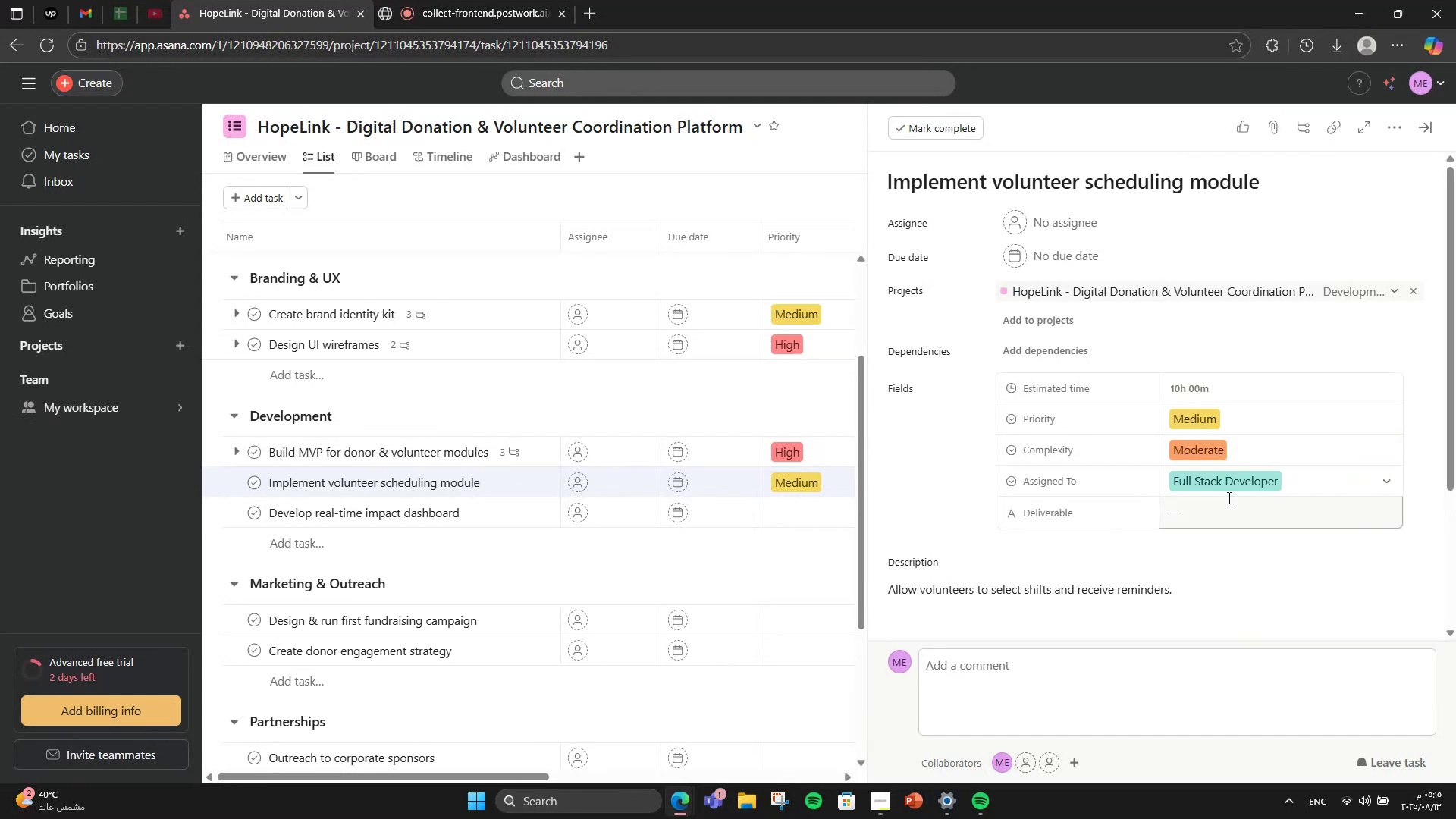 
left_click([1228, 497])
 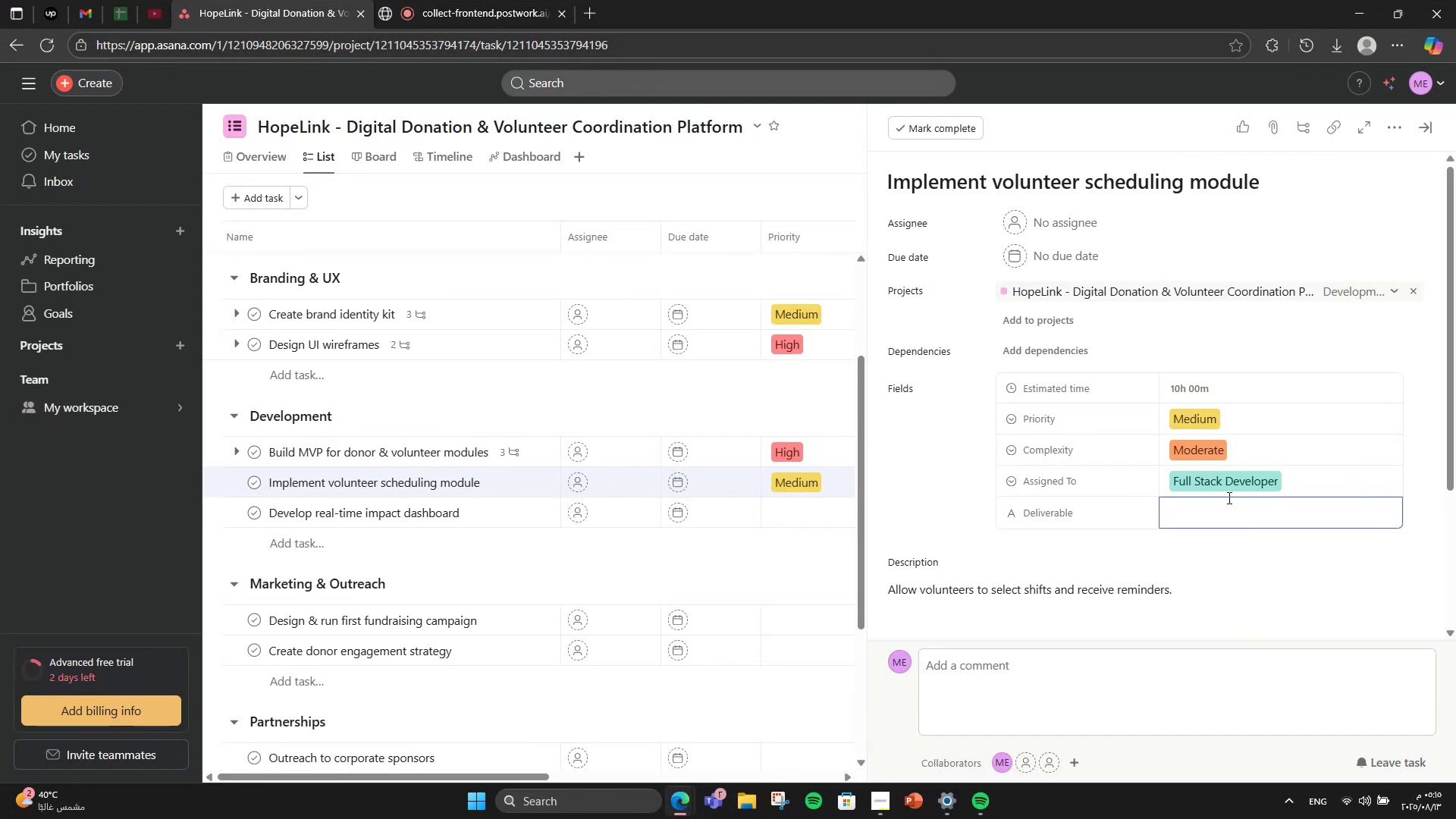 
type(s)
key(Backspace)
type(Scheduling )
 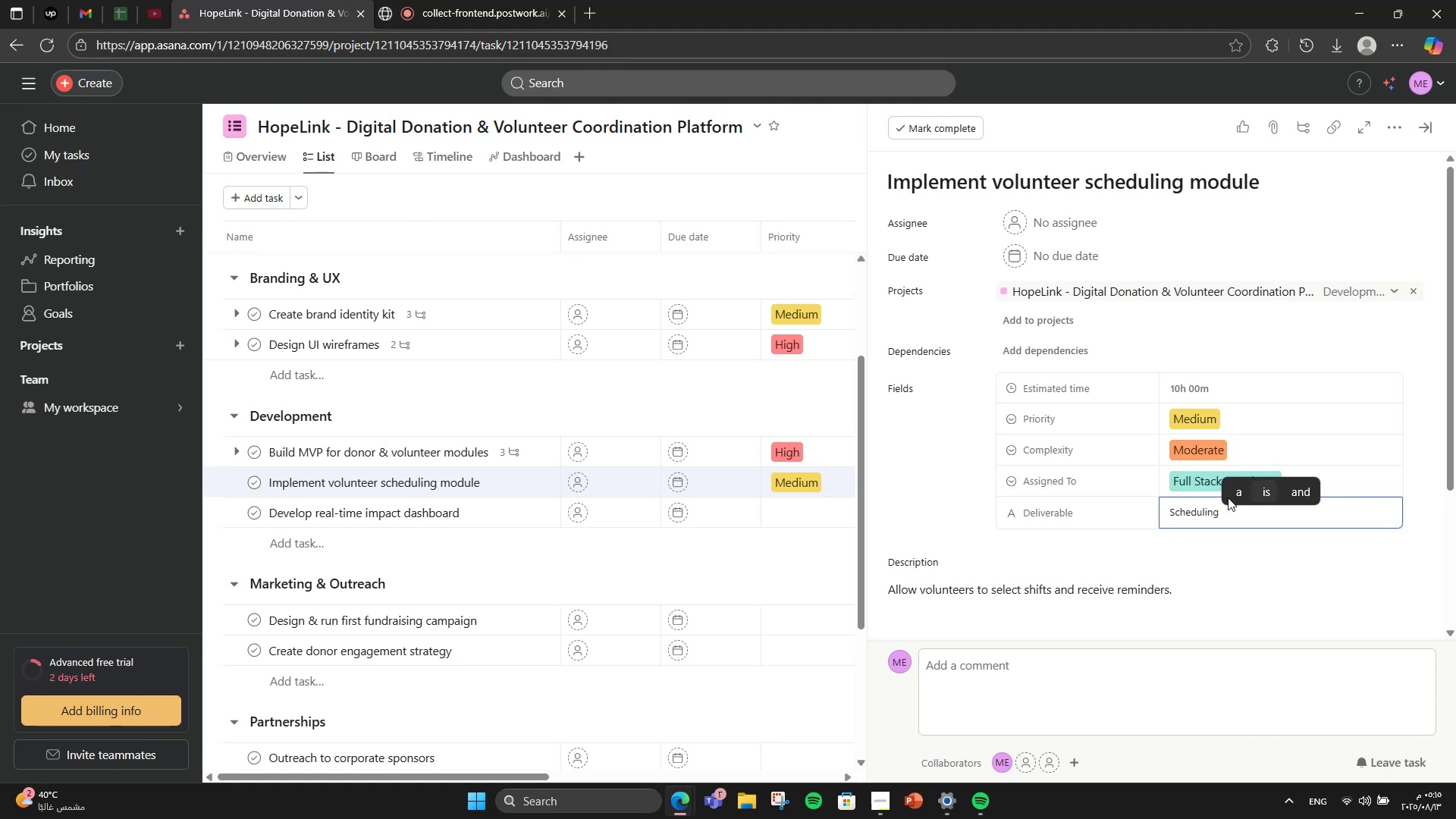 
type(Module)
 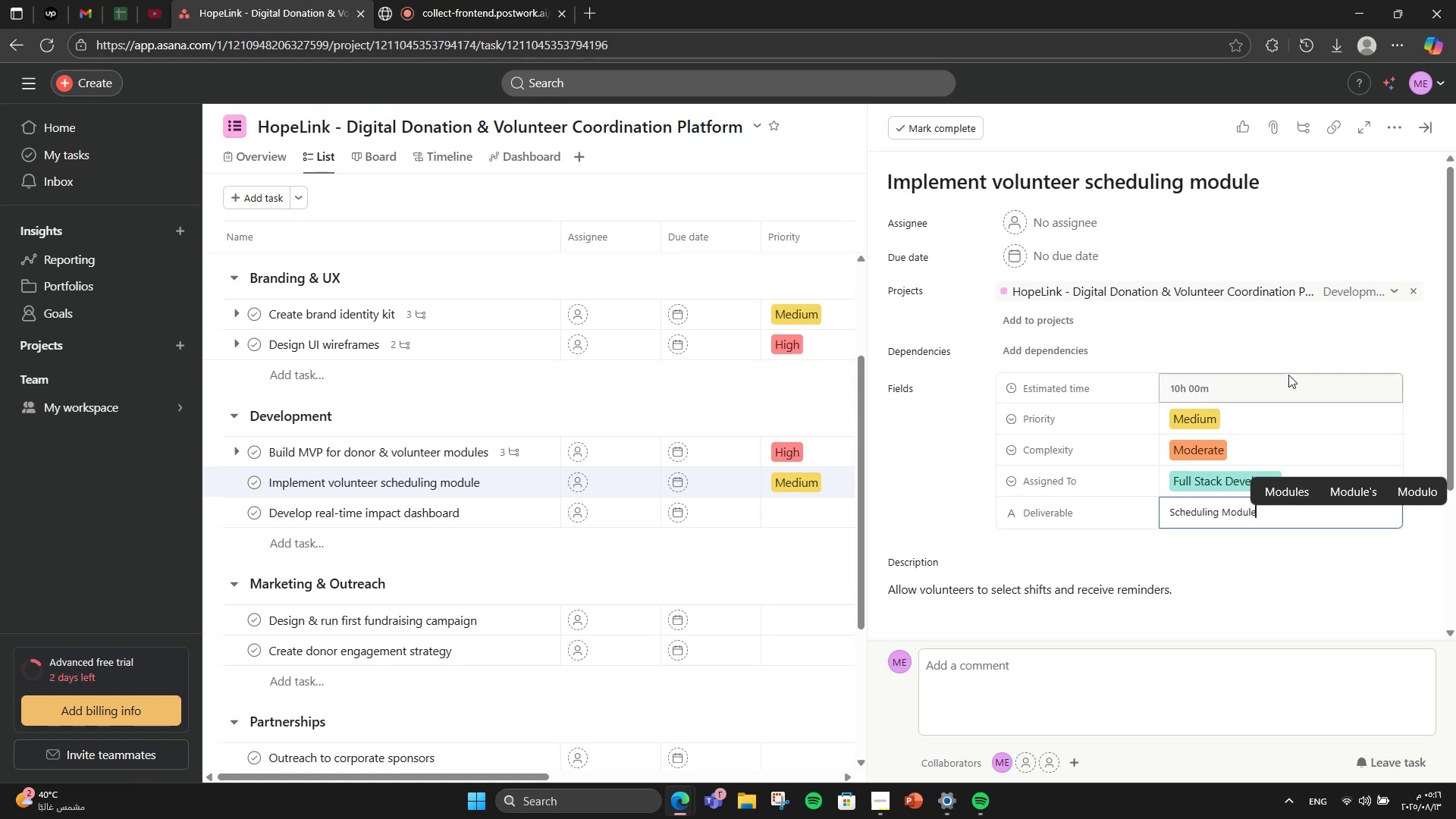 
scroll: coordinate [1172, 551], scroll_direction: down, amount: 2.0
 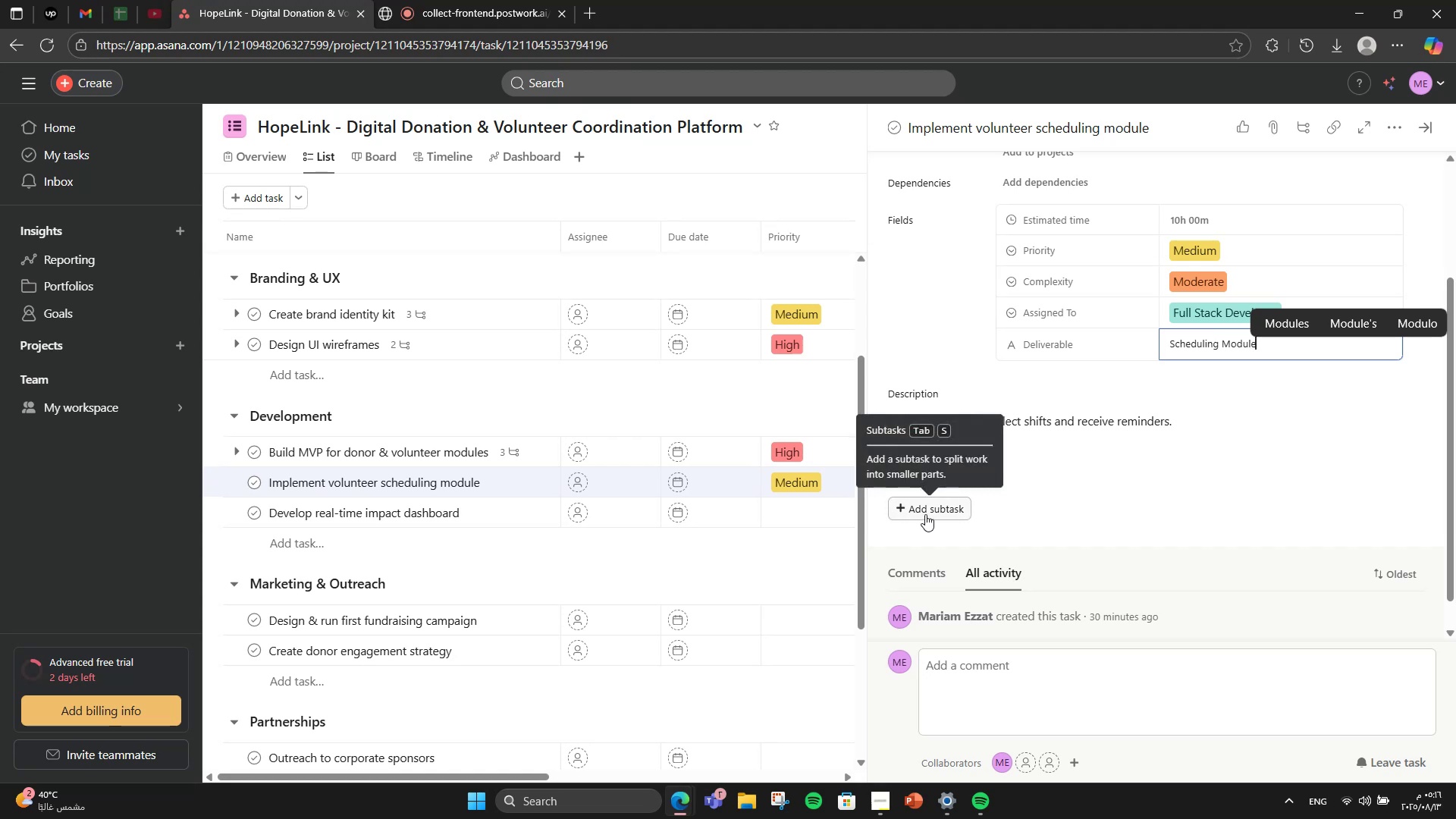 
wait(5.34)
 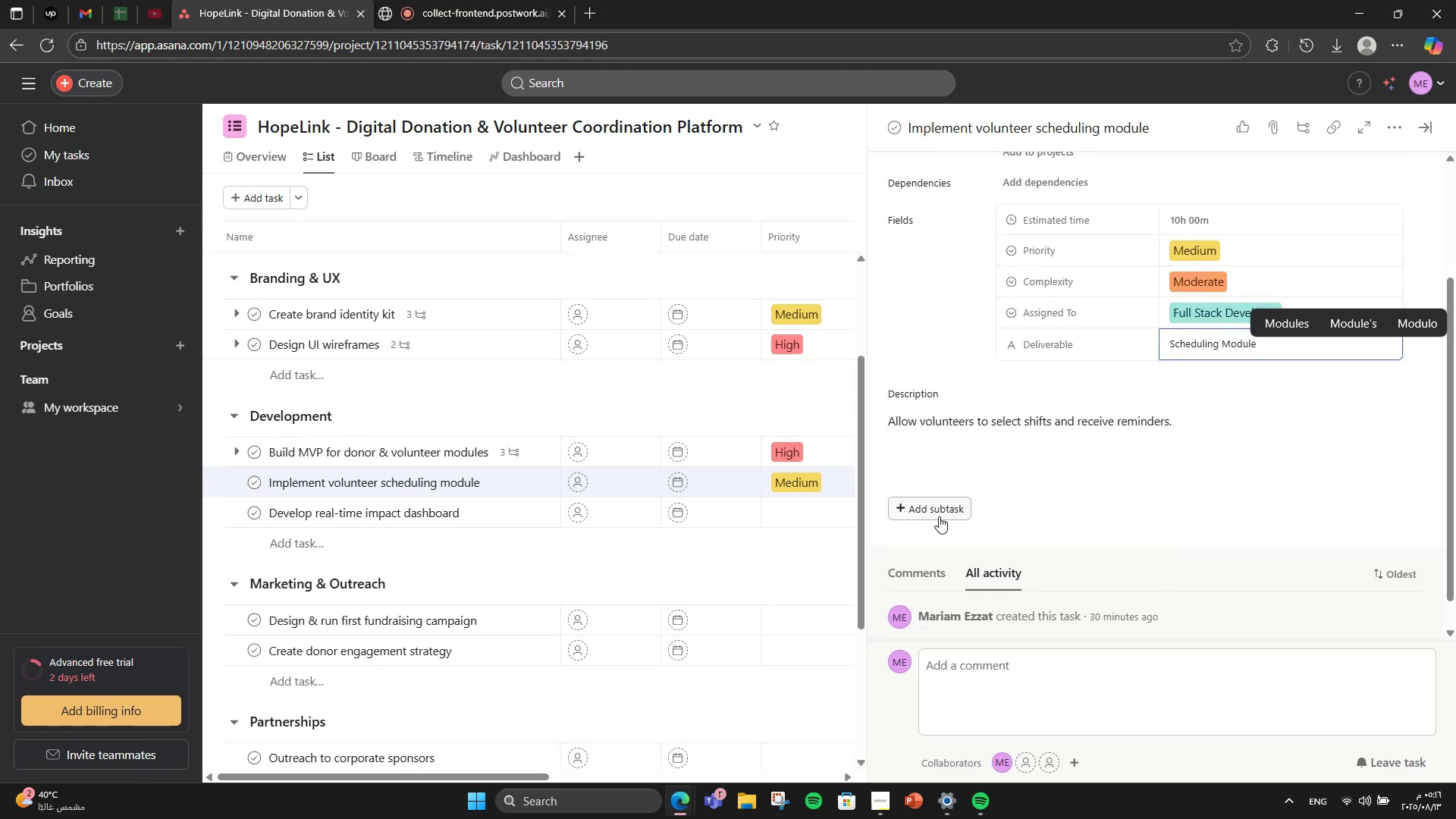 
left_click([925, 514])
 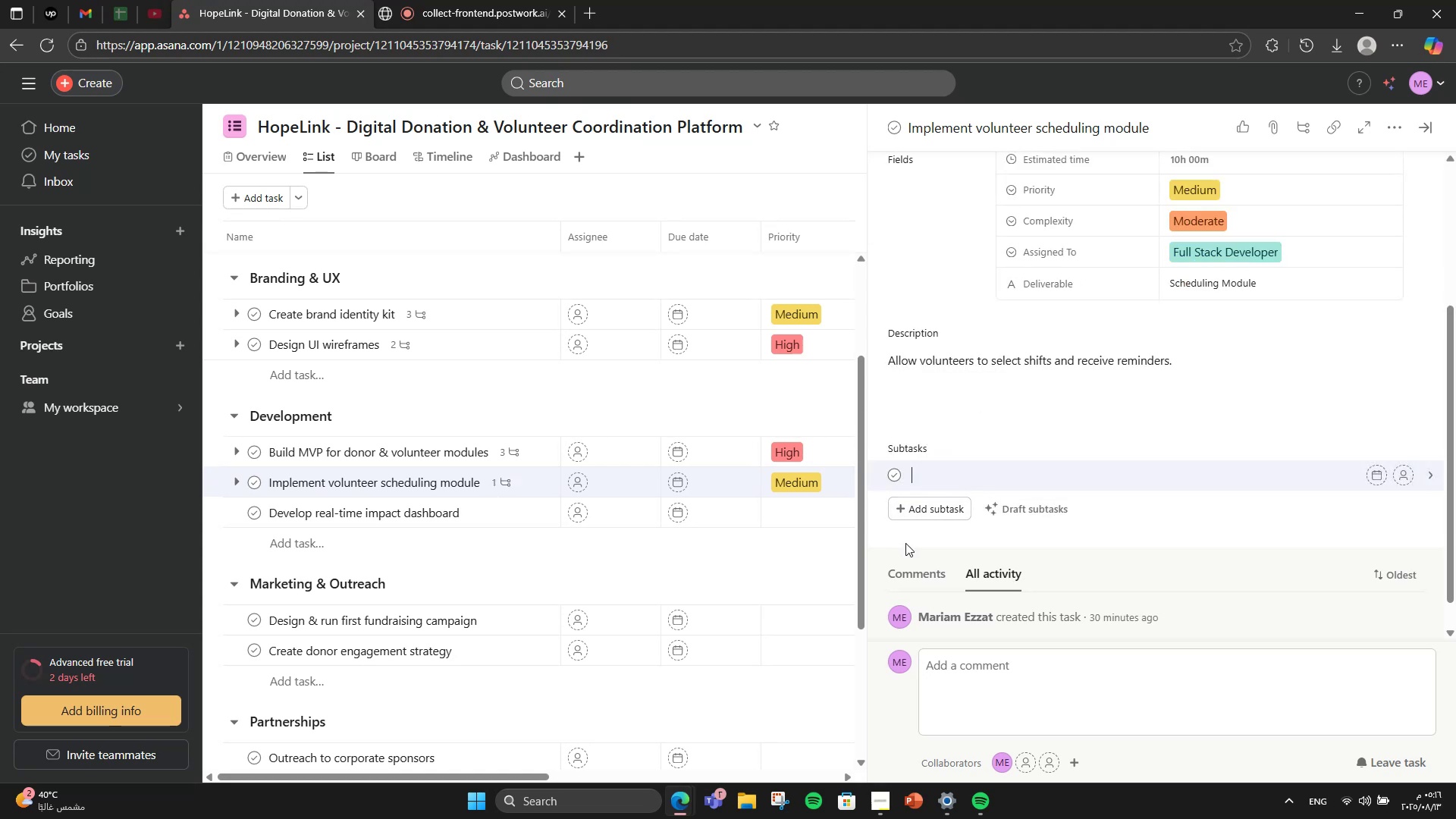 
type(Database schema)
 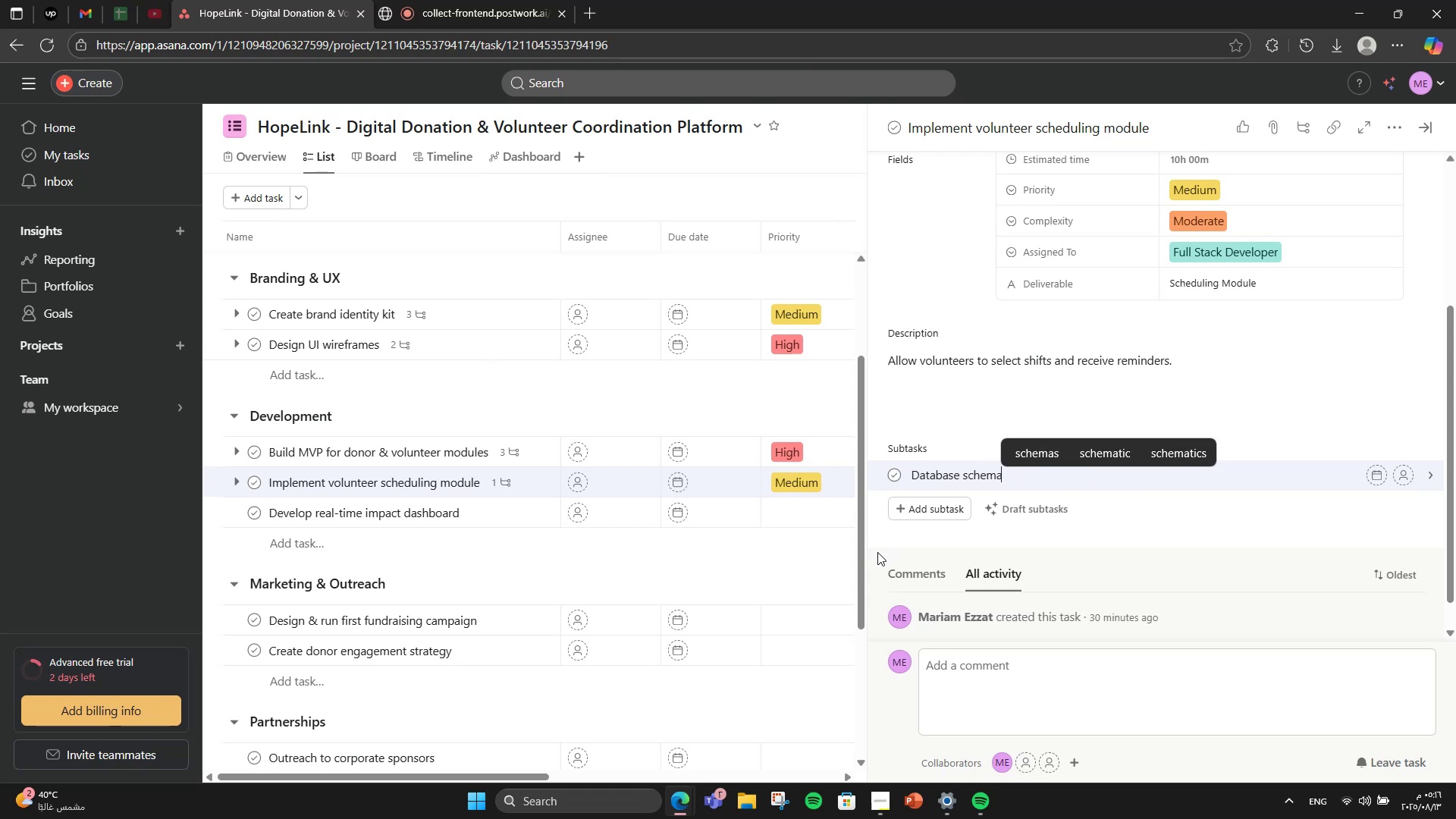 
key(Enter)
 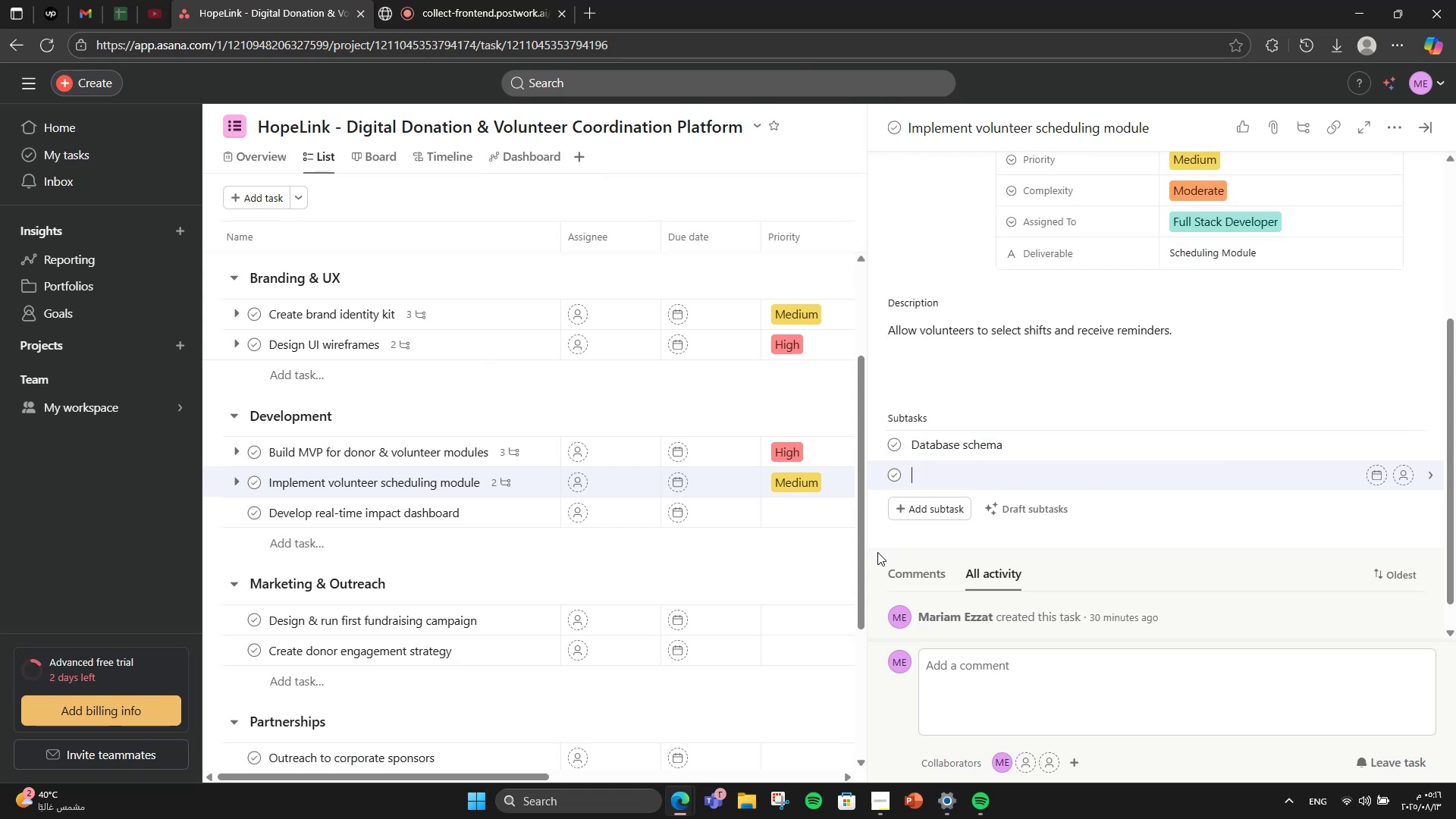 
type(Notification systen)
key(Backspace)
type(m)
 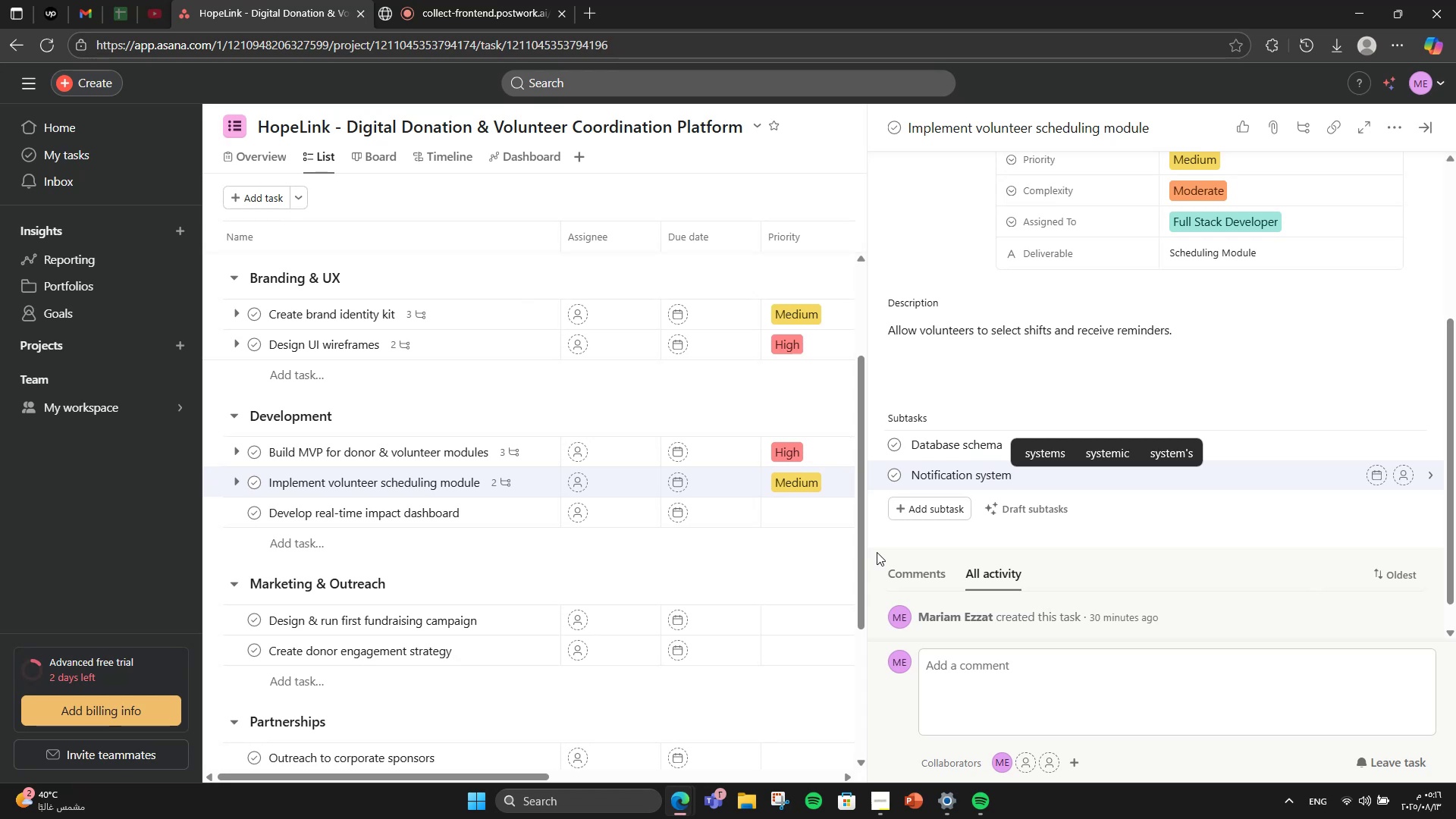 
wait(12.17)
 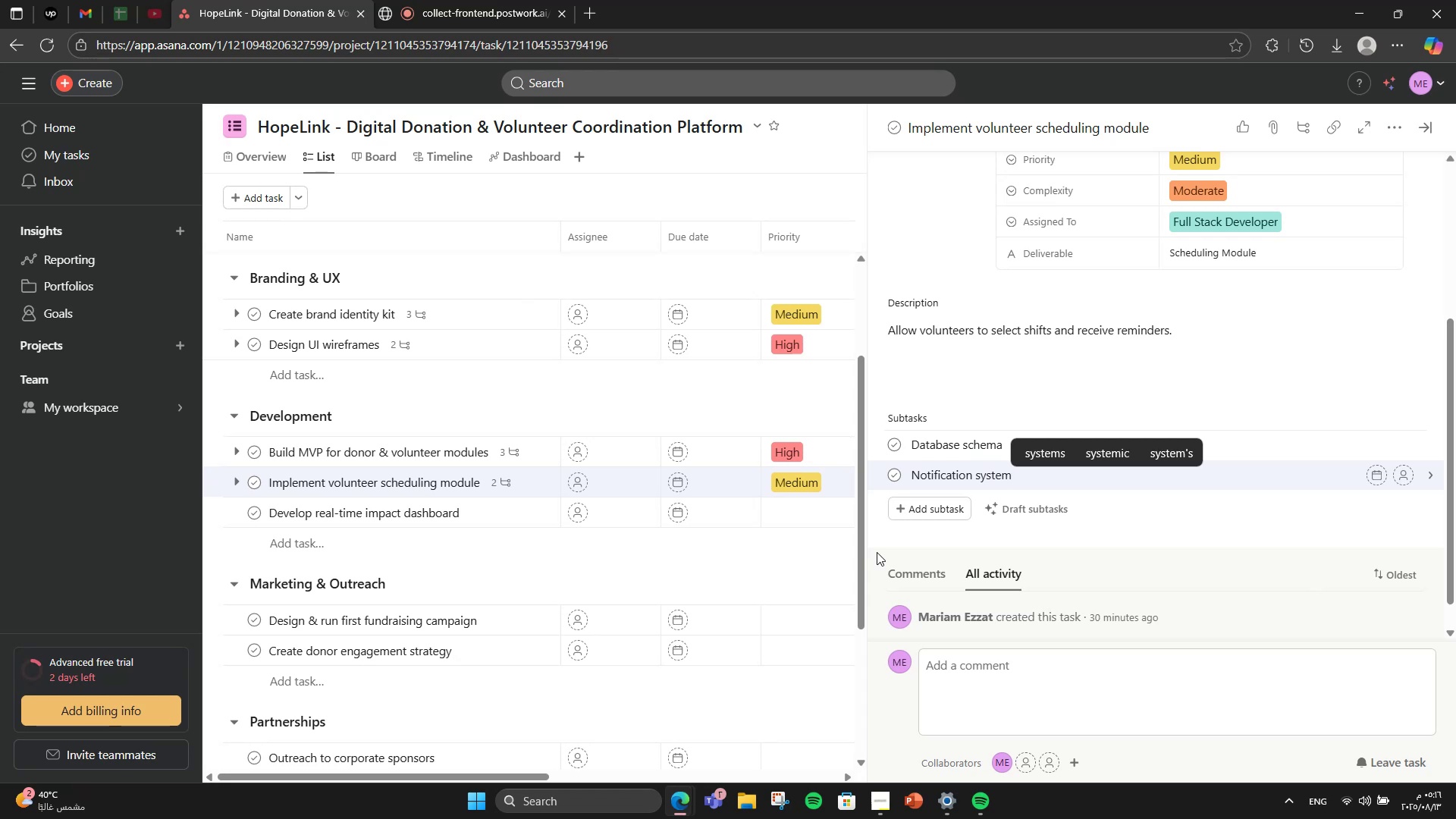 
scroll: coordinate [1357, 433], scroll_direction: up, amount: 3.0
 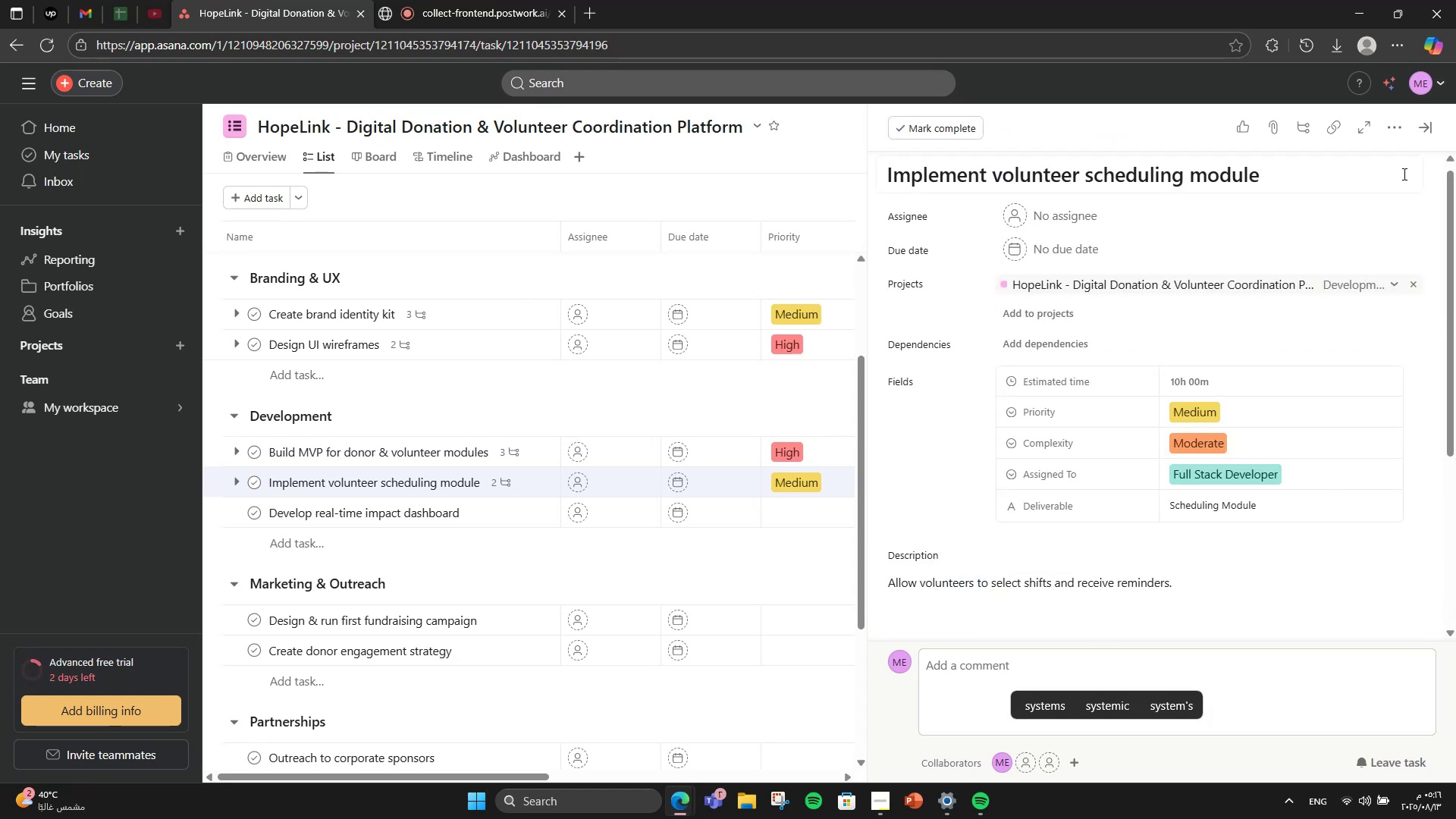 
left_click([1406, 140])
 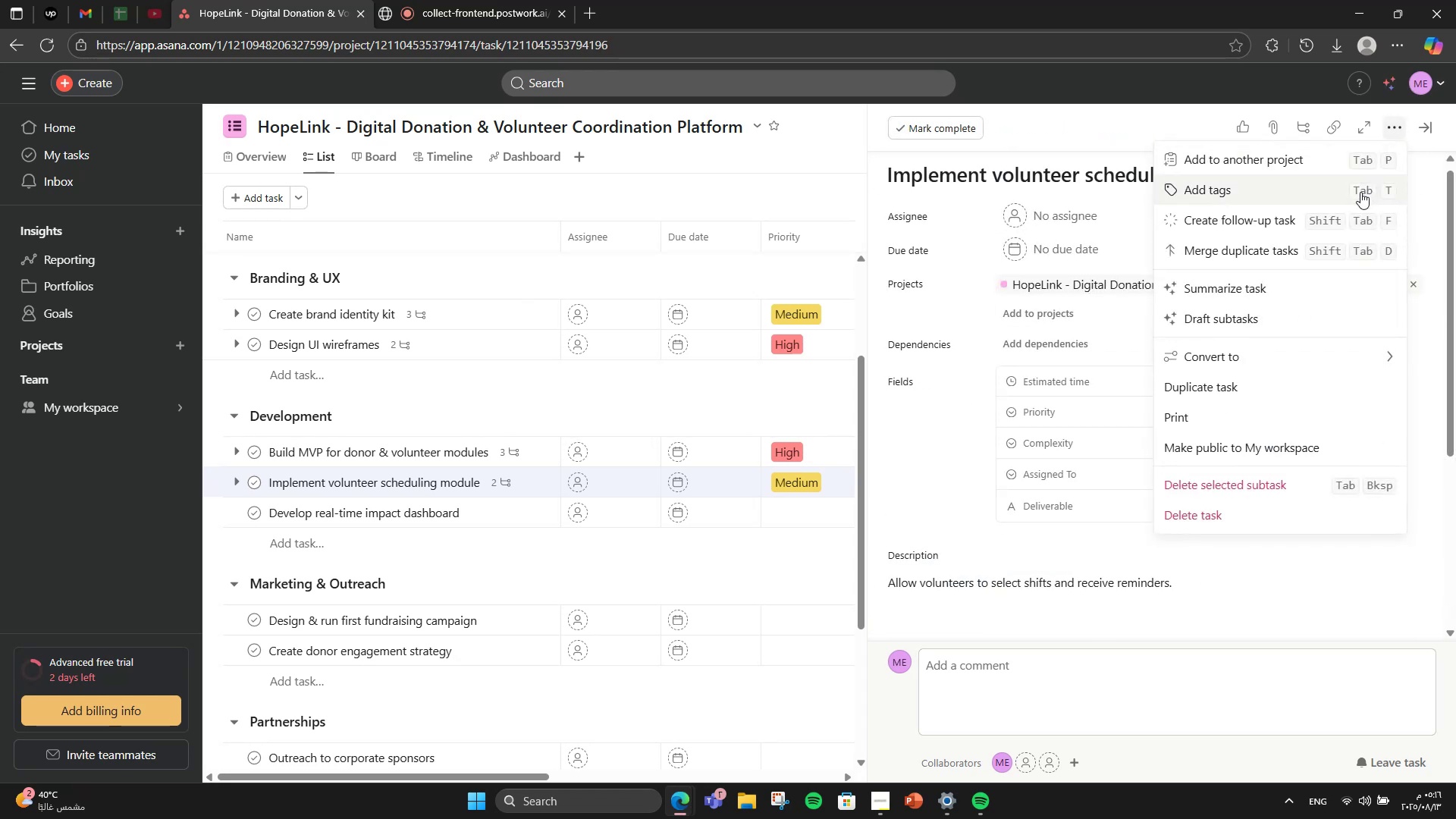 
left_click([1360, 192])
 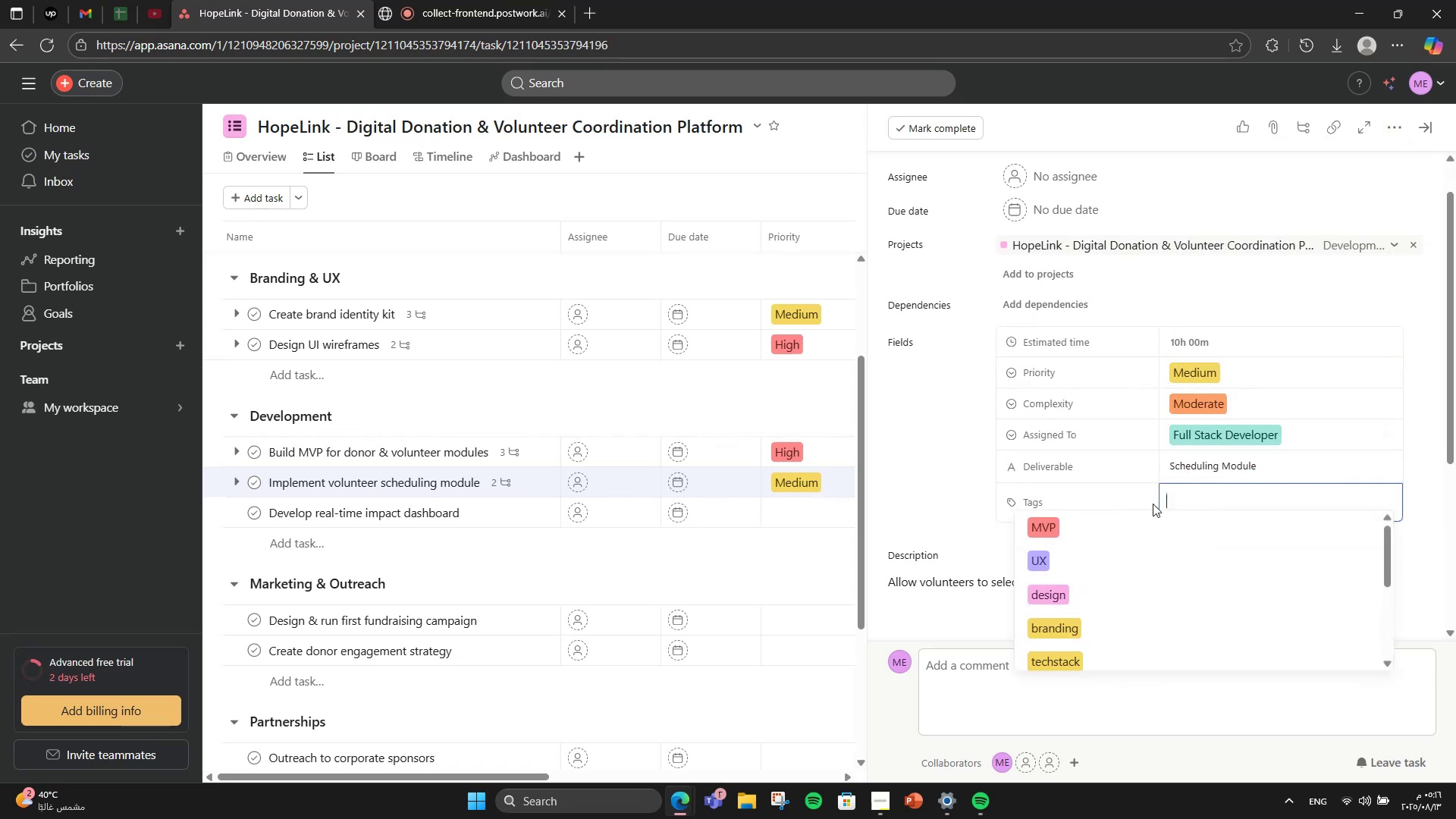 
type(develop)
 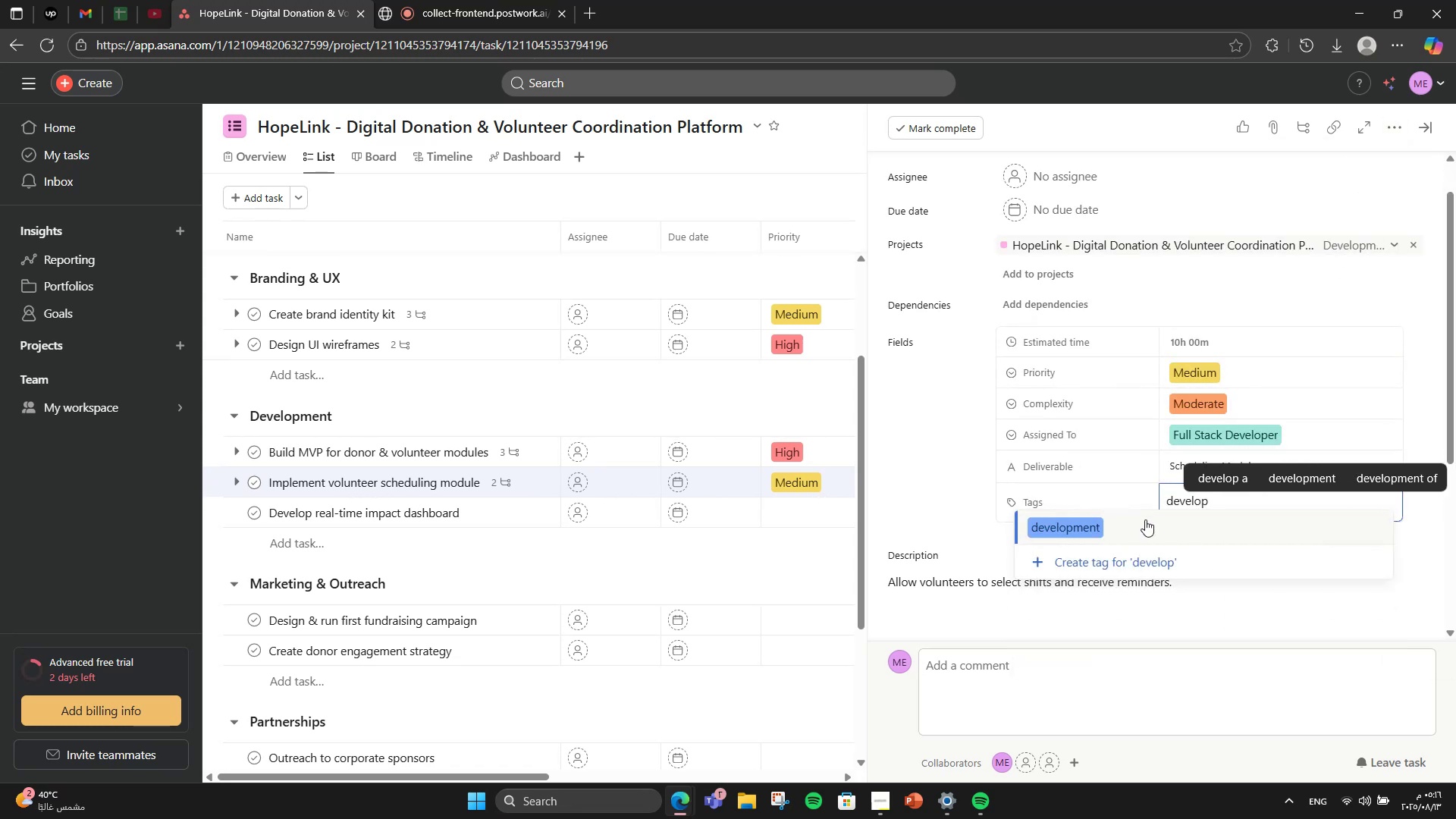 
left_click([1145, 519])
 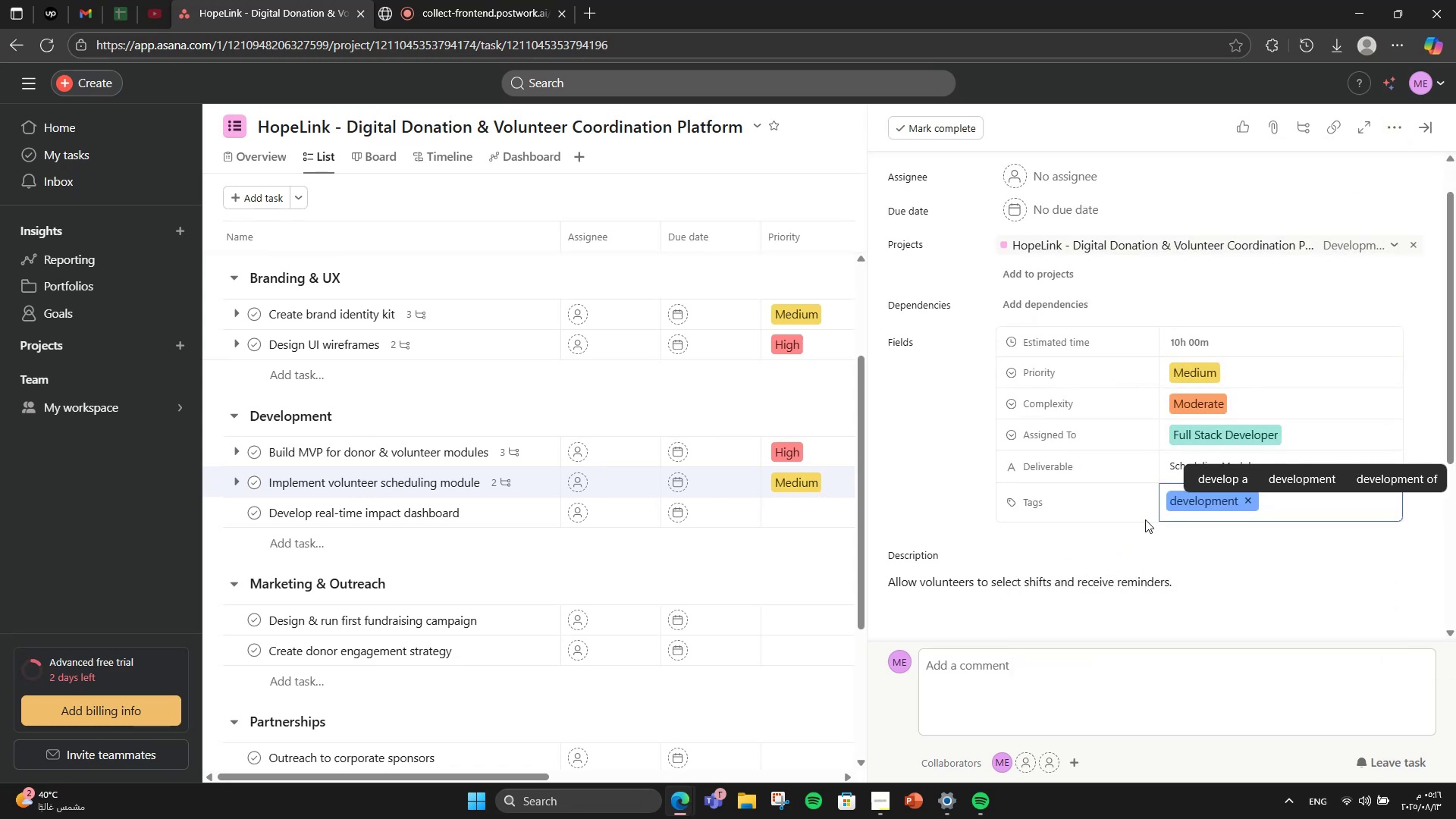 
type(volune)
key(Backspace)
type(teer)
 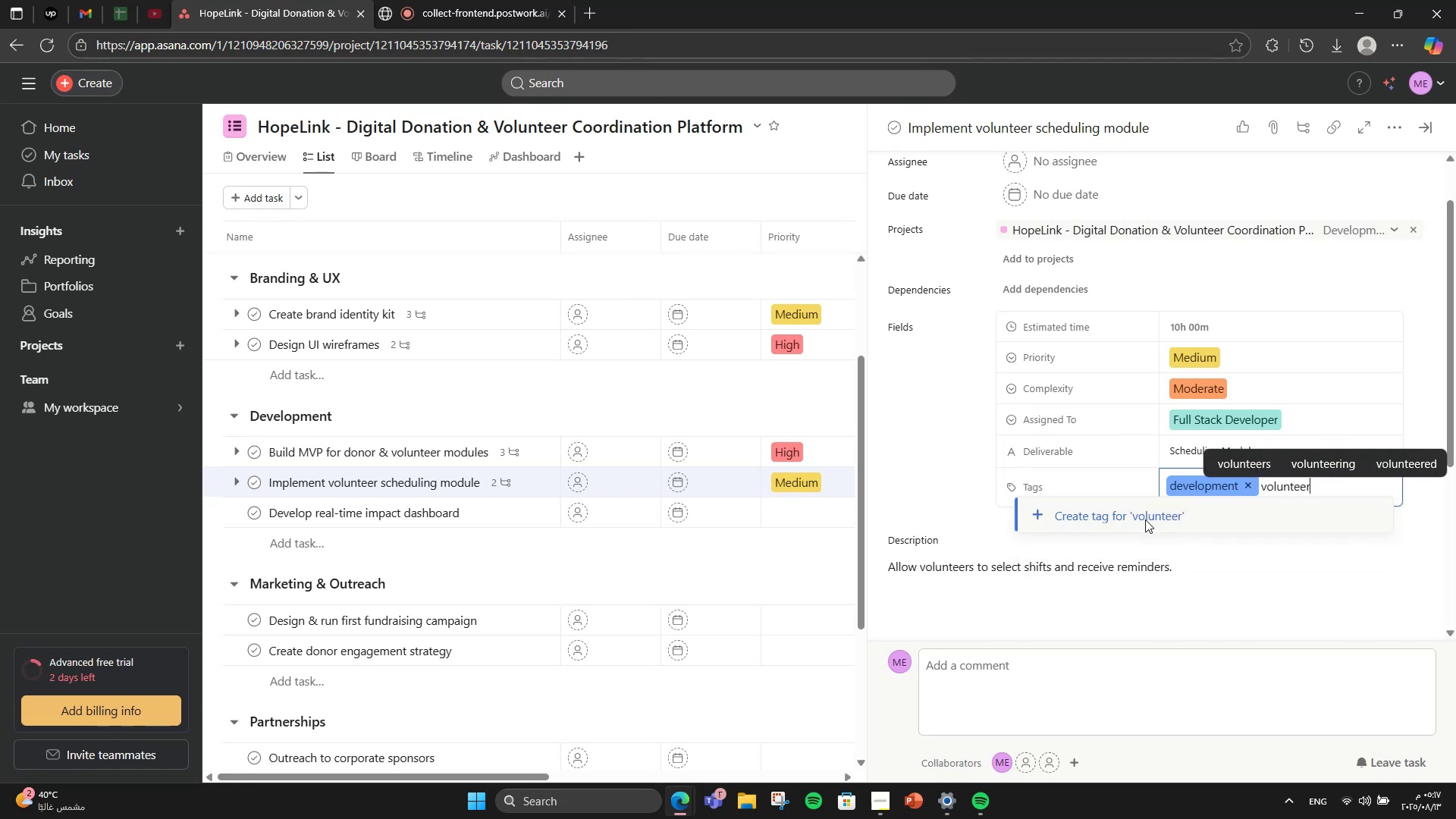 
key(S)
 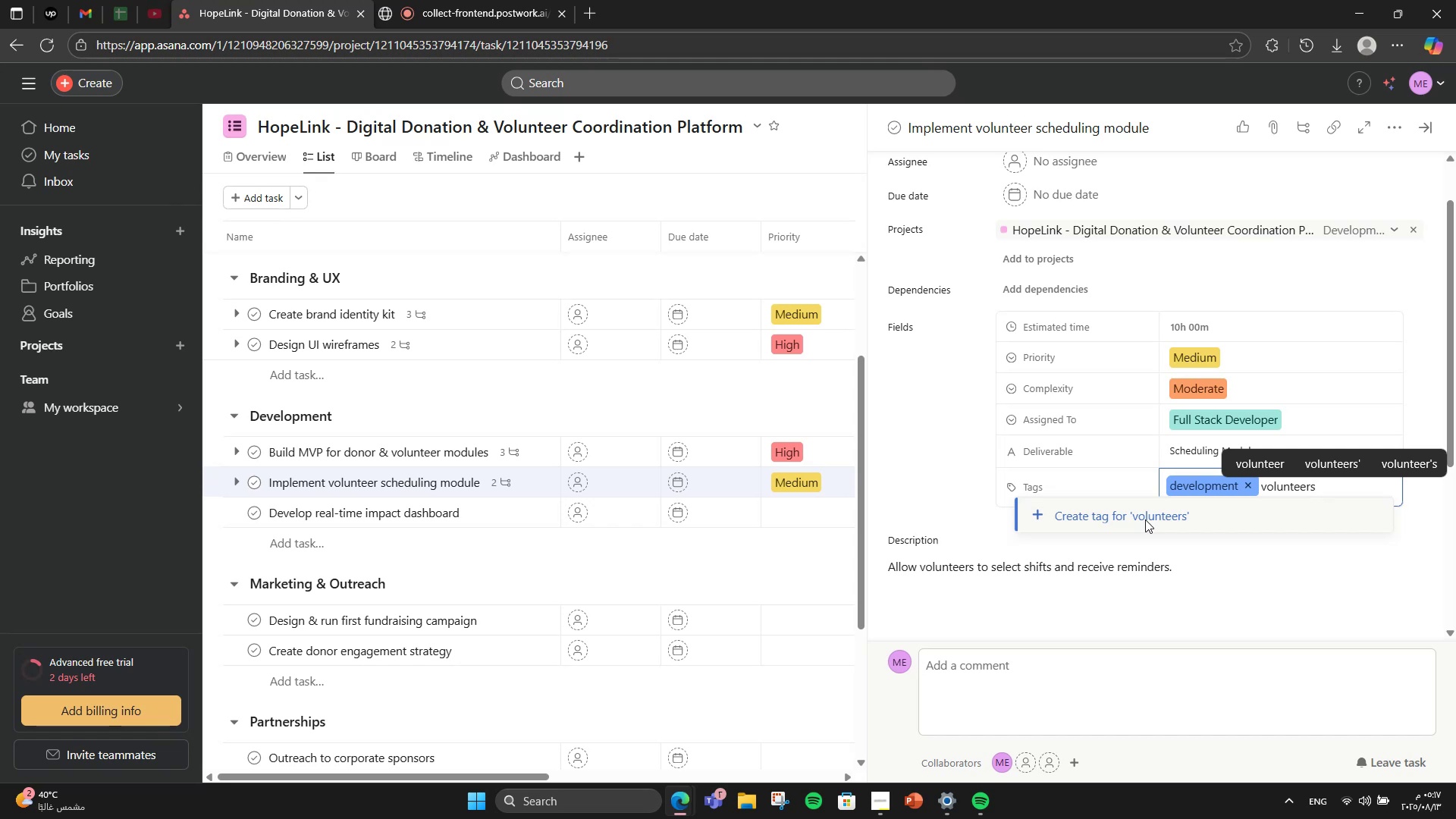 
wait(5.36)
 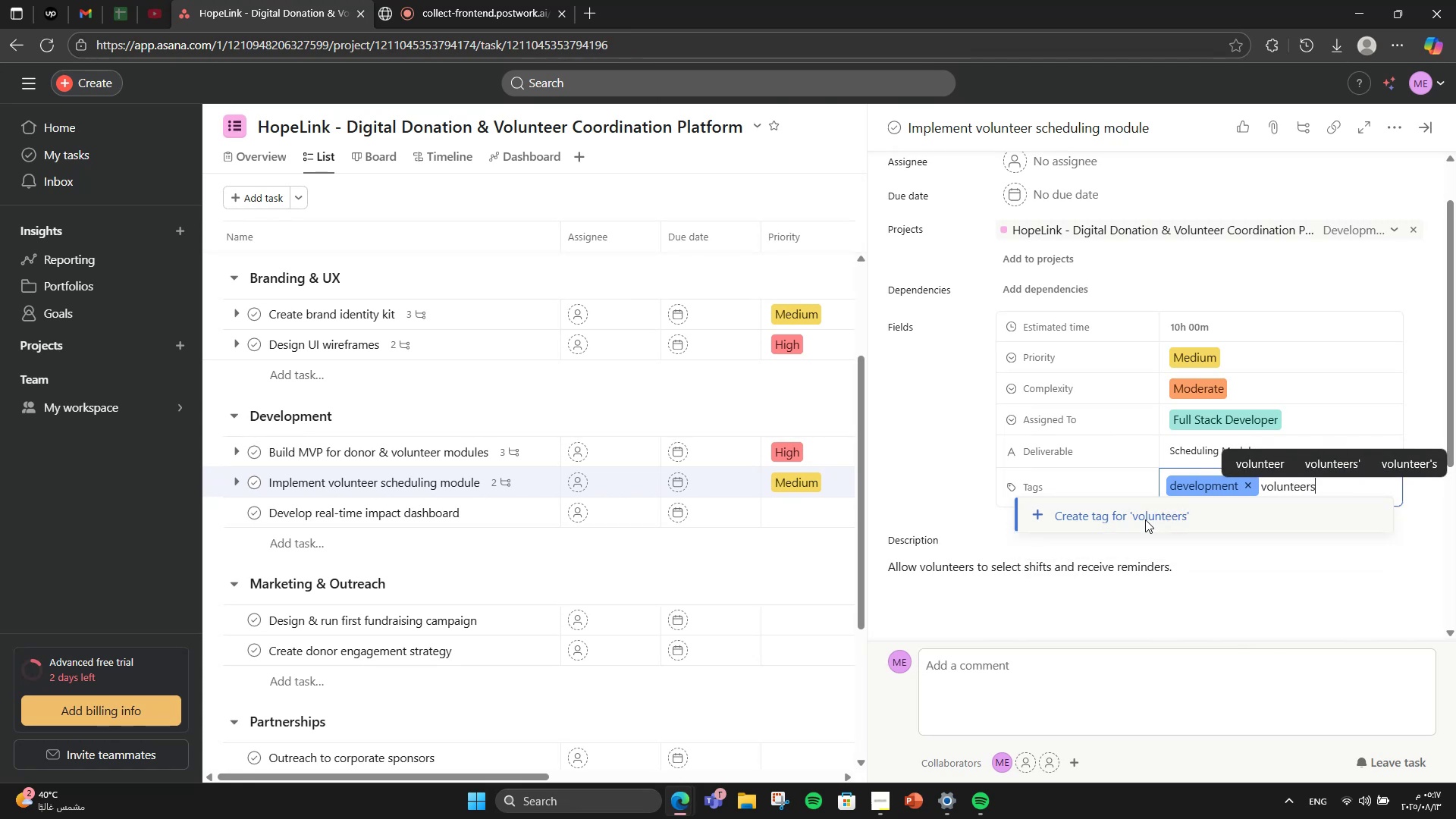 
left_click([1145, 519])
 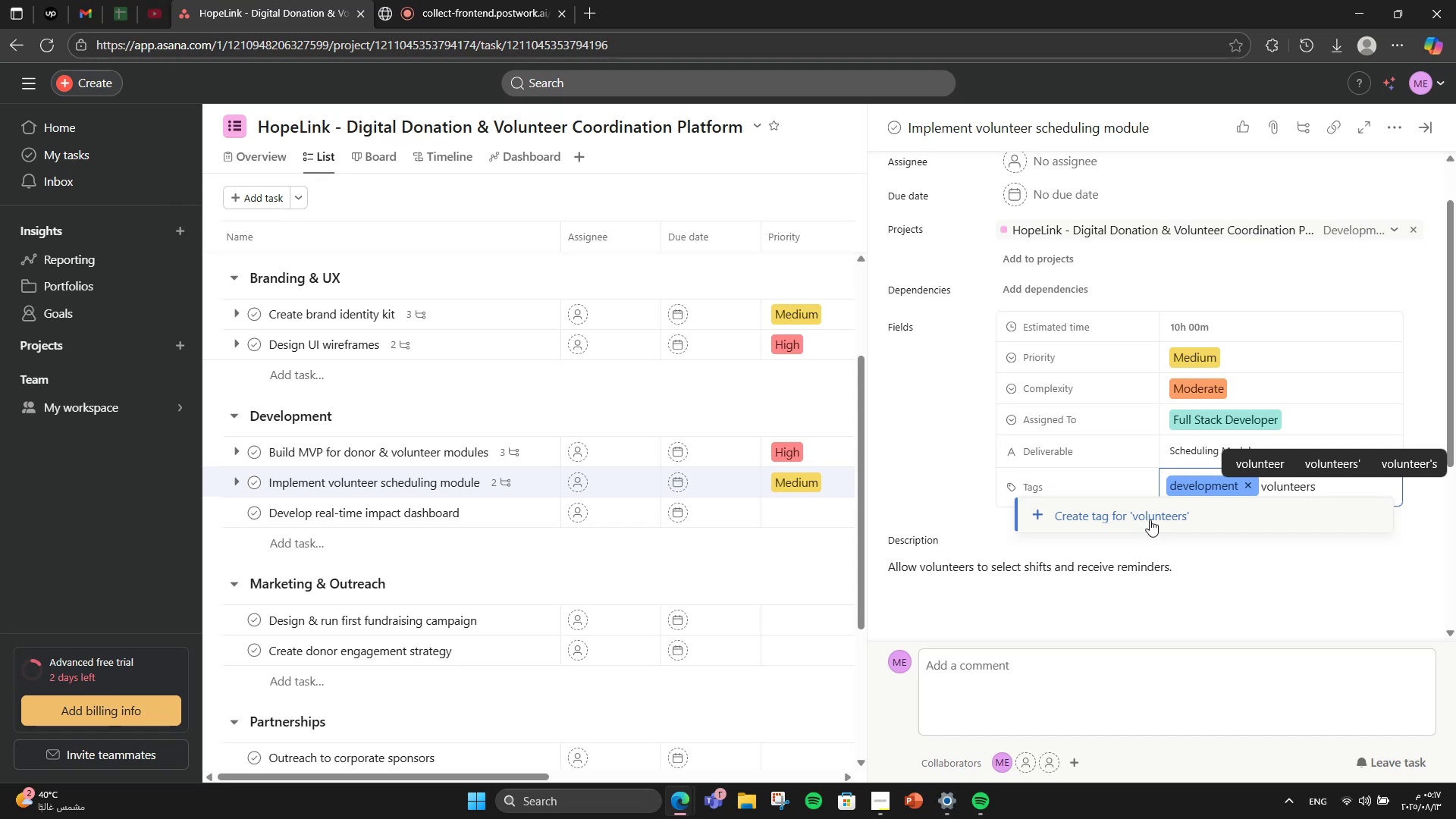 
left_click([1150, 519])
 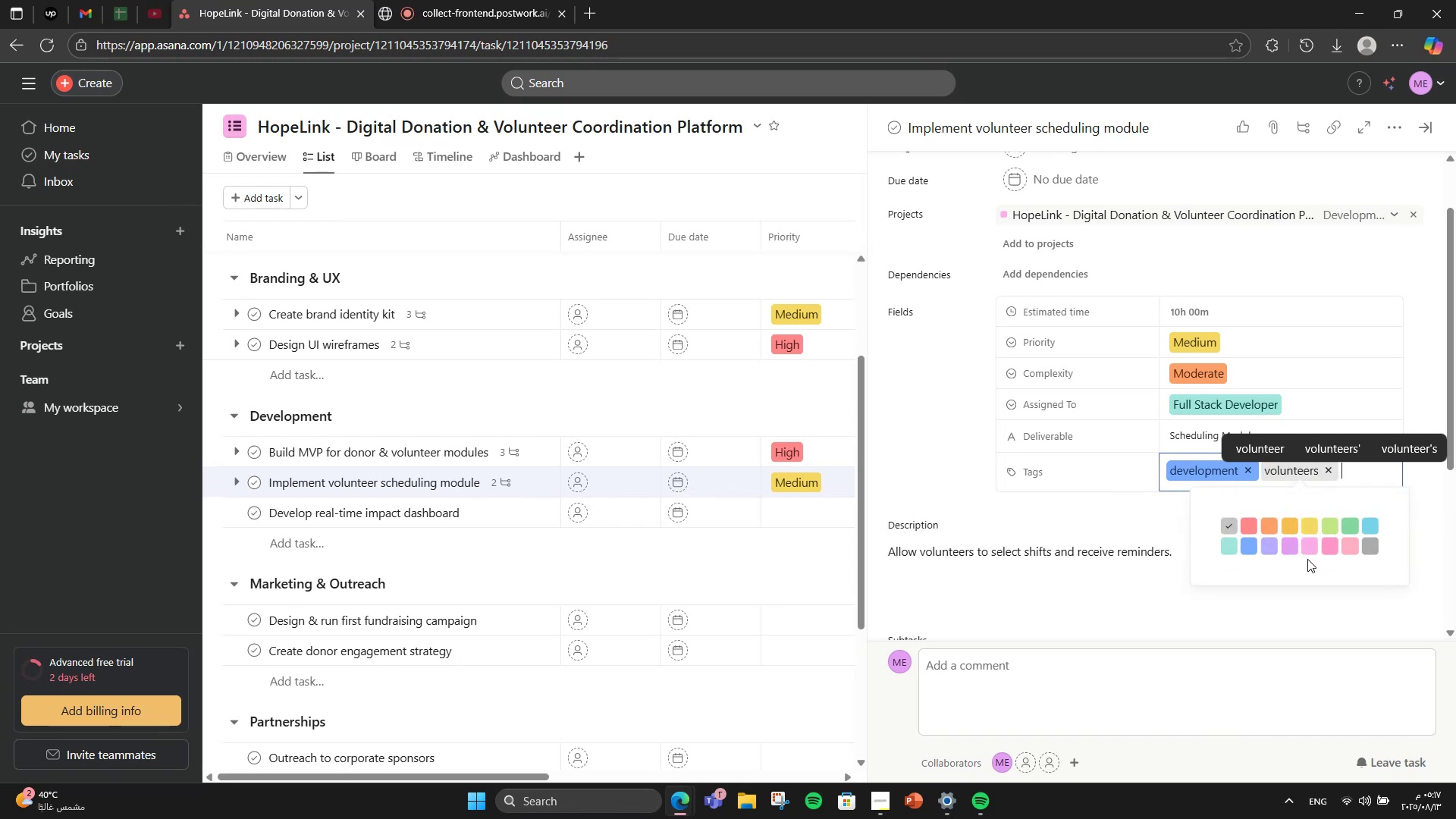 
left_click([1316, 548])
 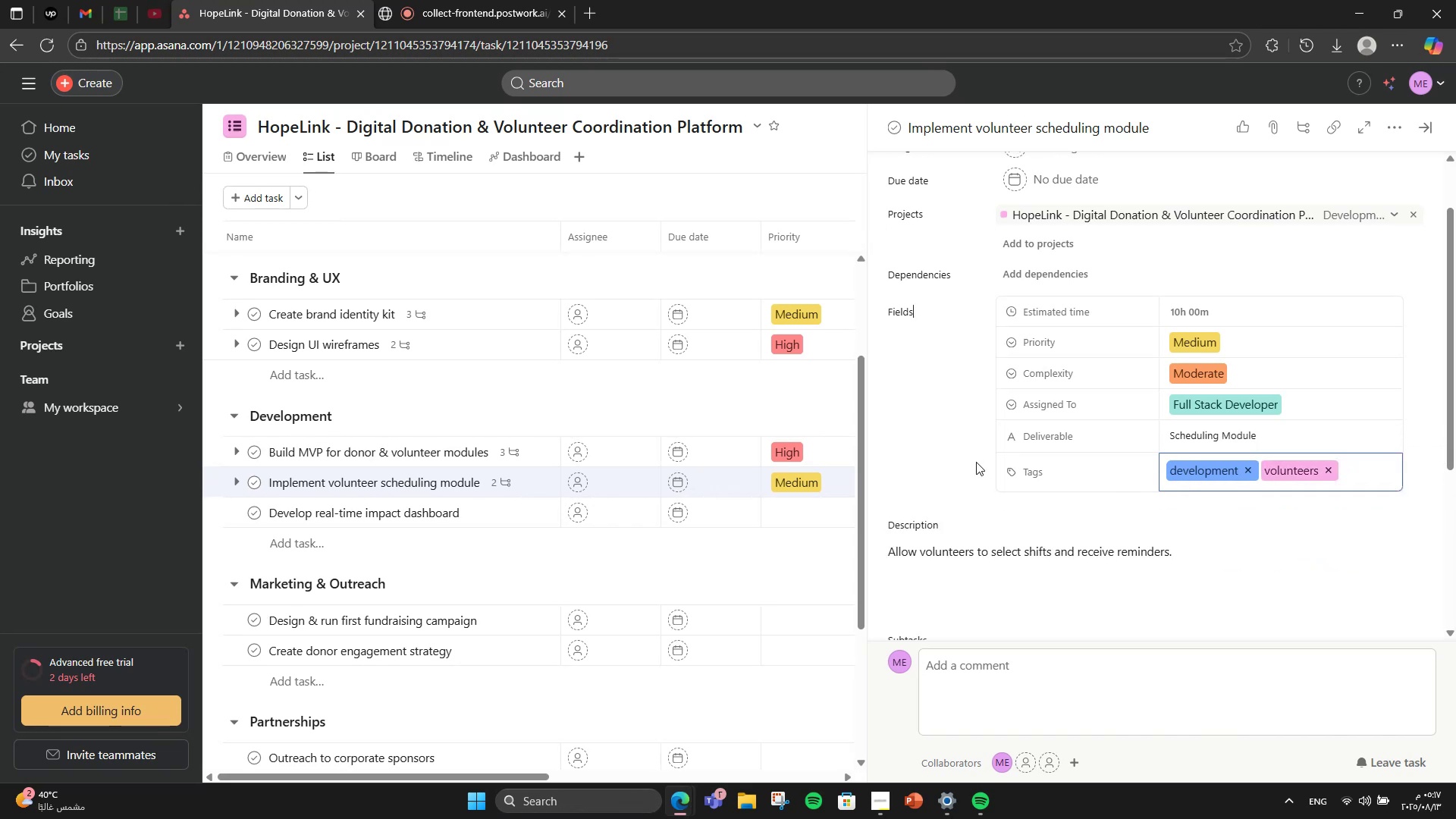 
left_click([976, 462])
 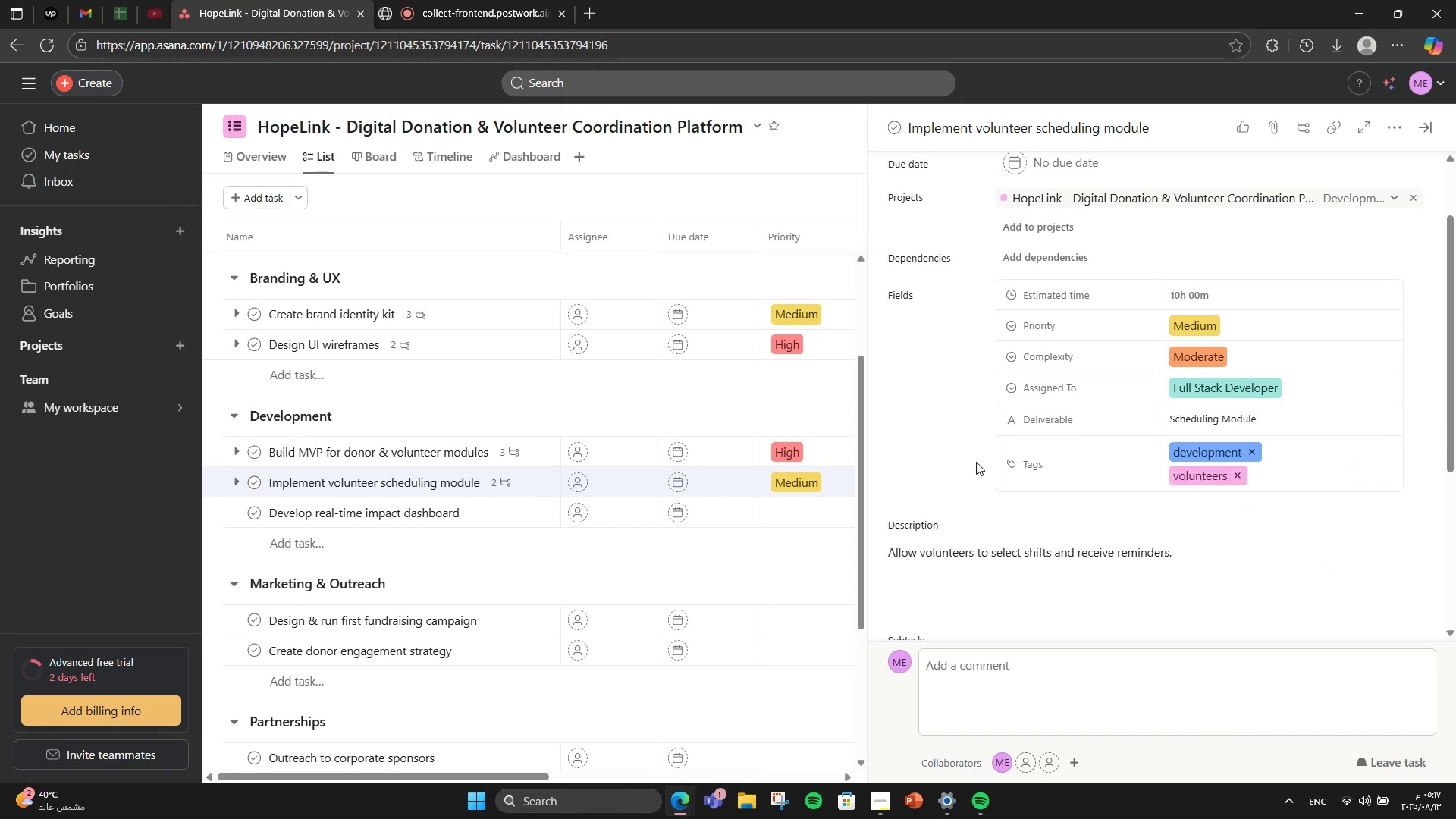 
scroll: coordinate [976, 462], scroll_direction: down, amount: 4.0
 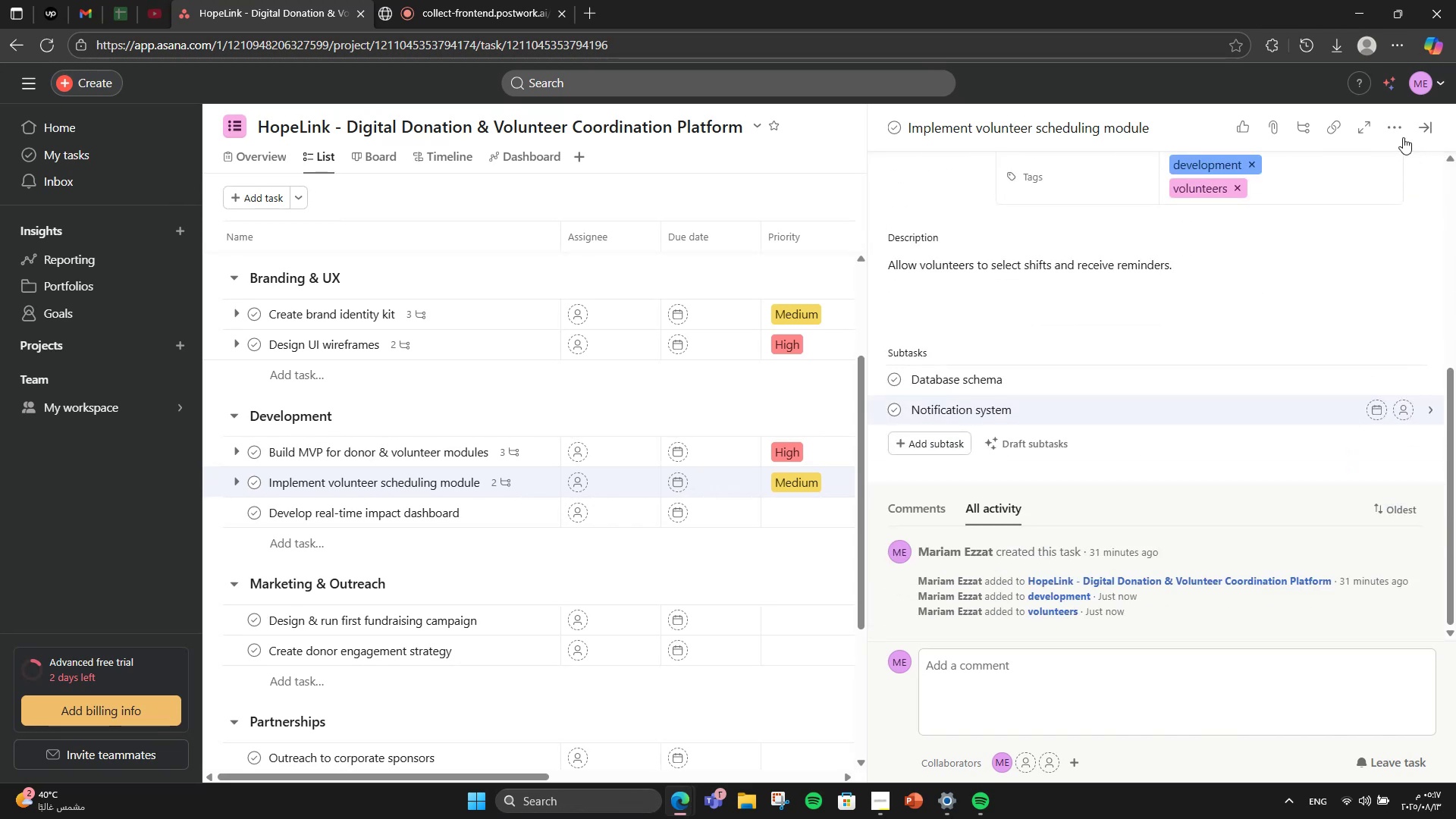 
left_click([1439, 117])
 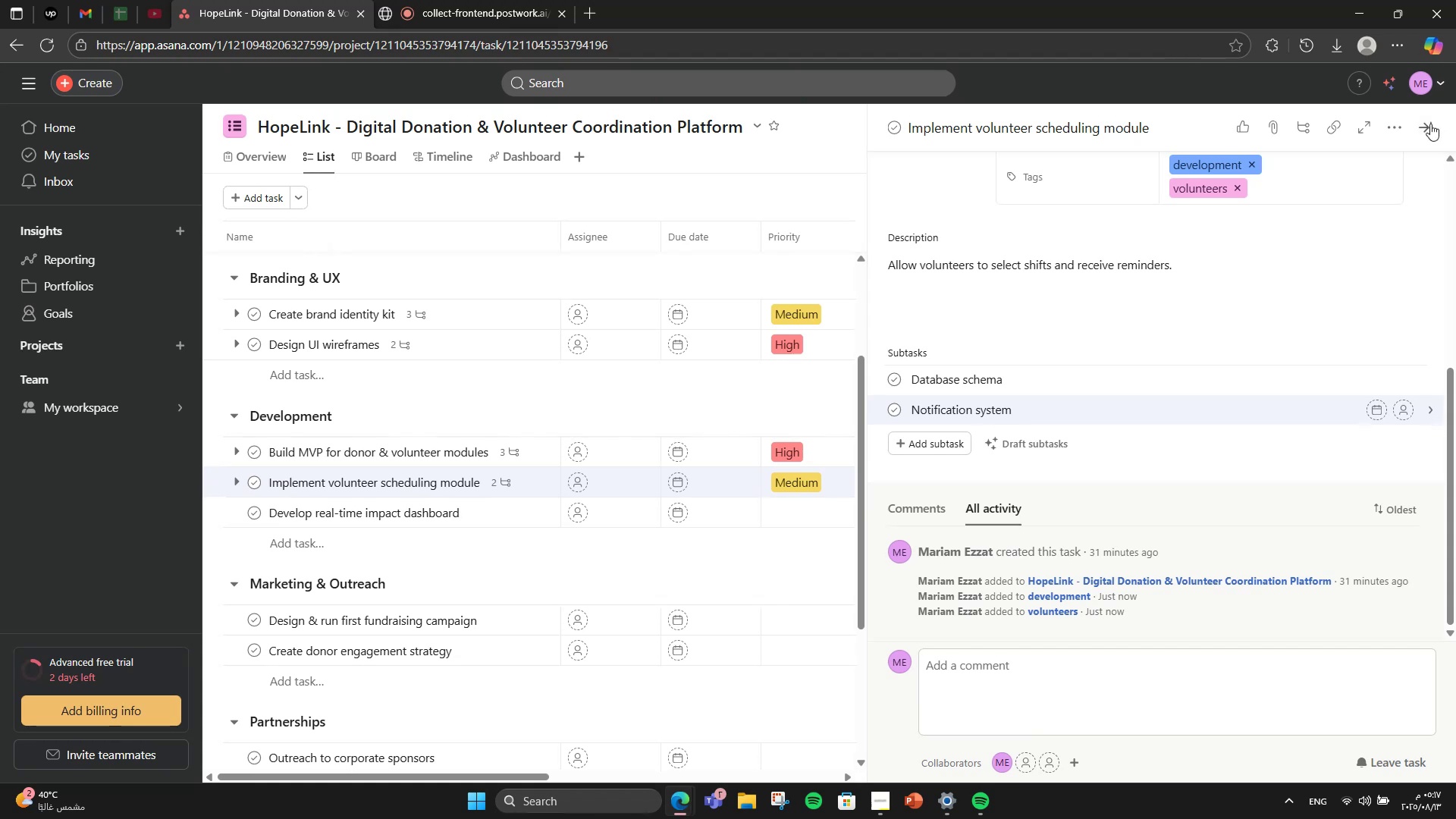 
left_click([1429, 124])
 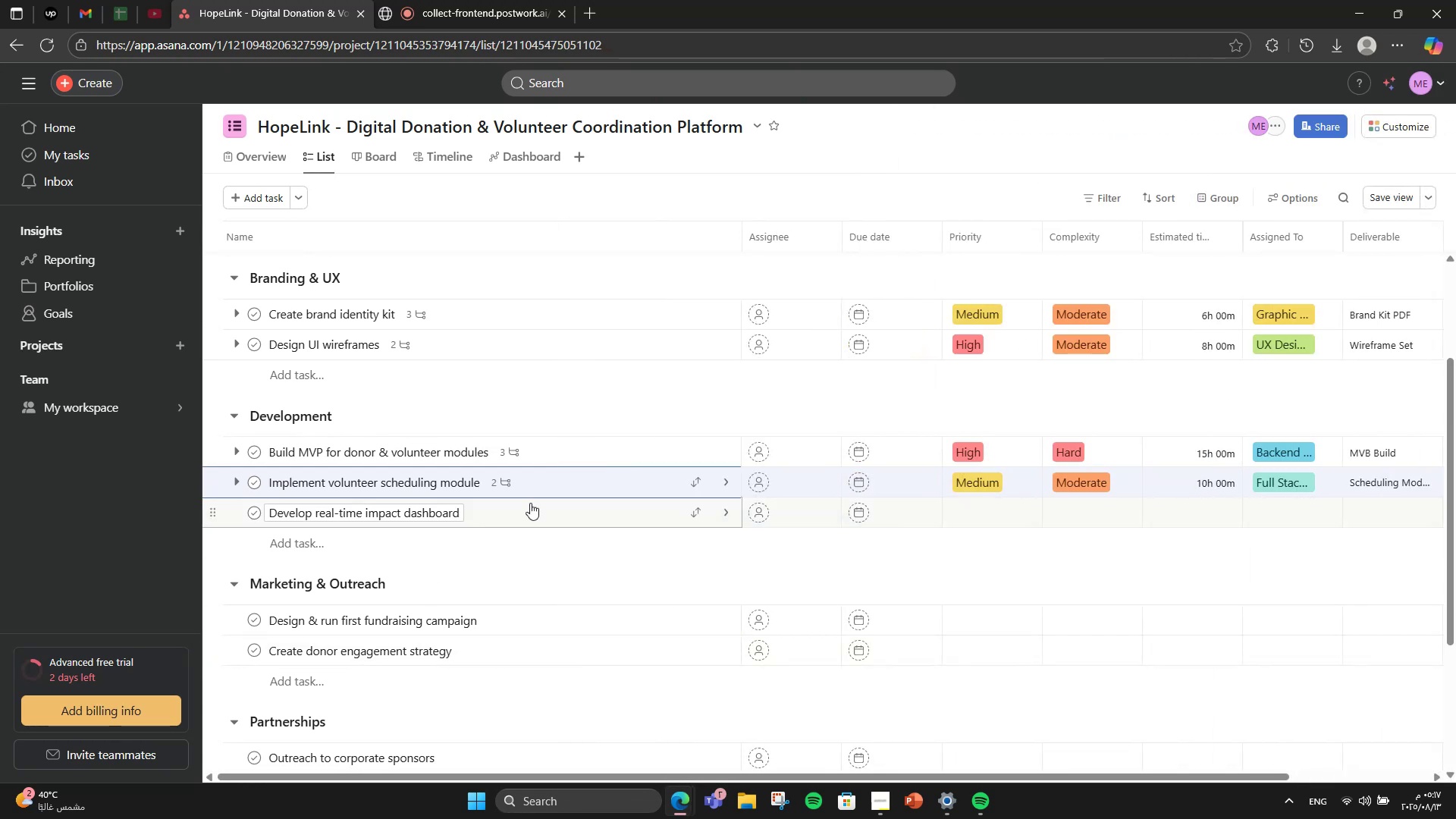 
left_click([530, 503])
 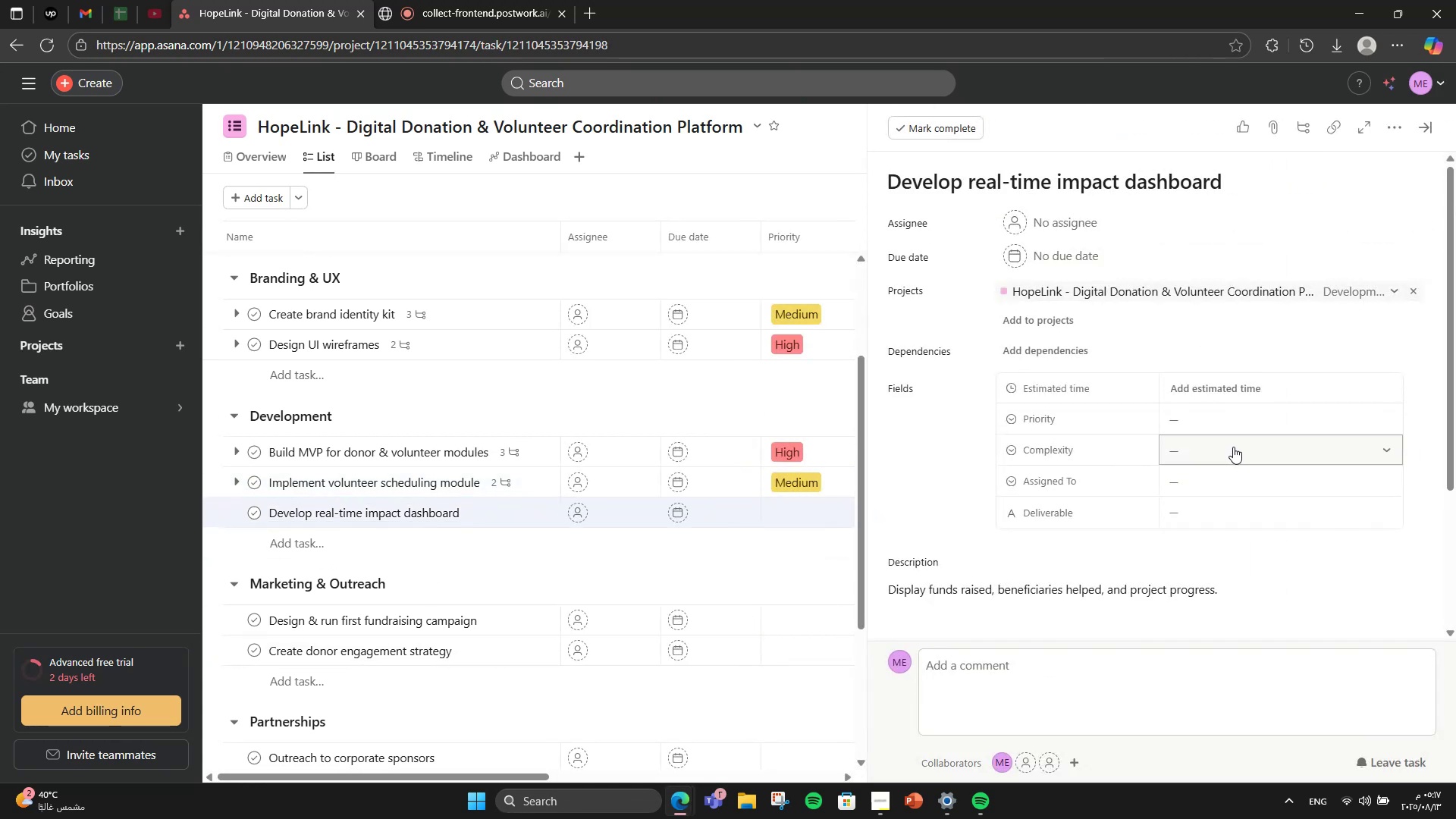 
left_click([1185, 453])
 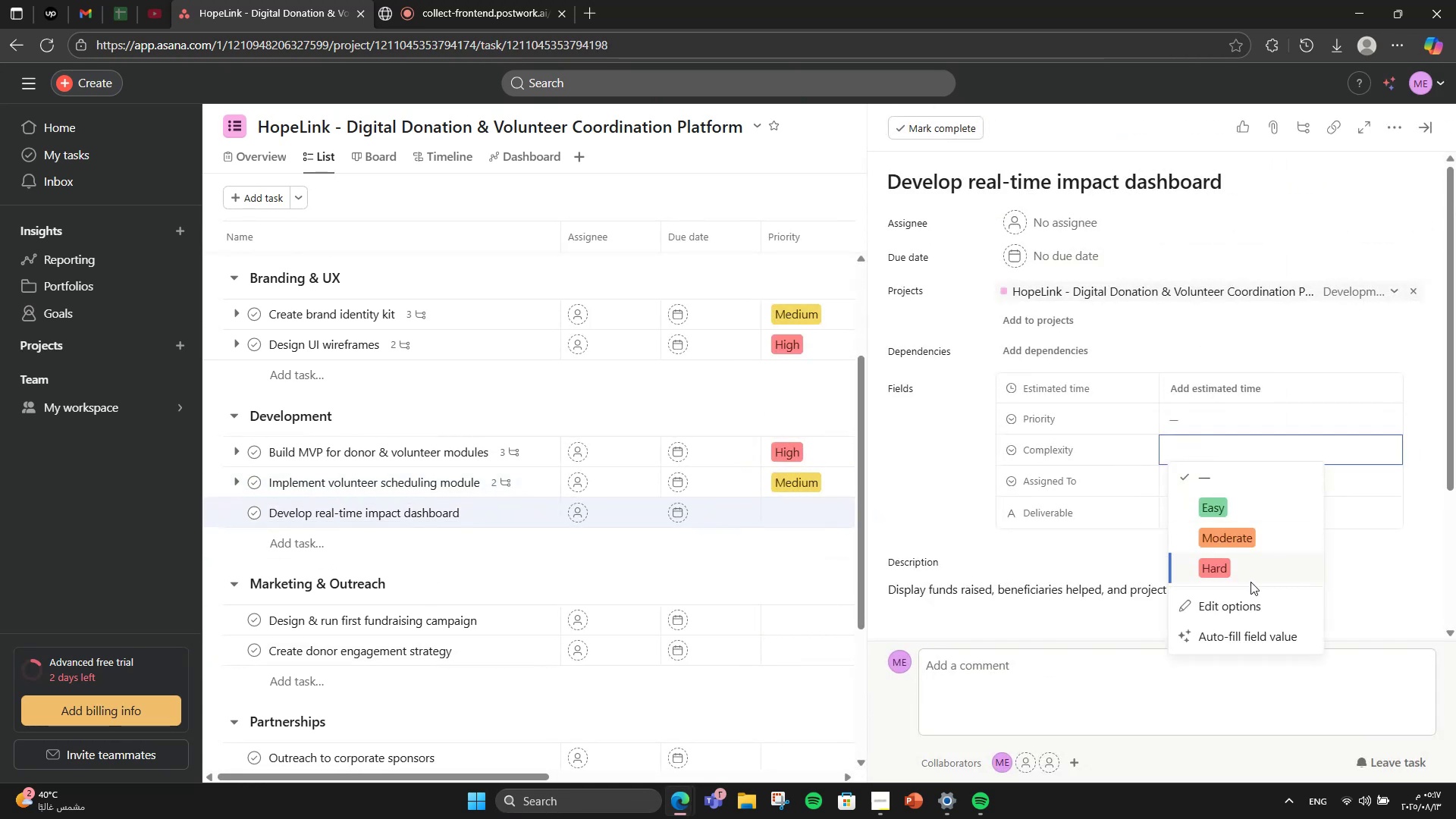 
left_click([1250, 568])
 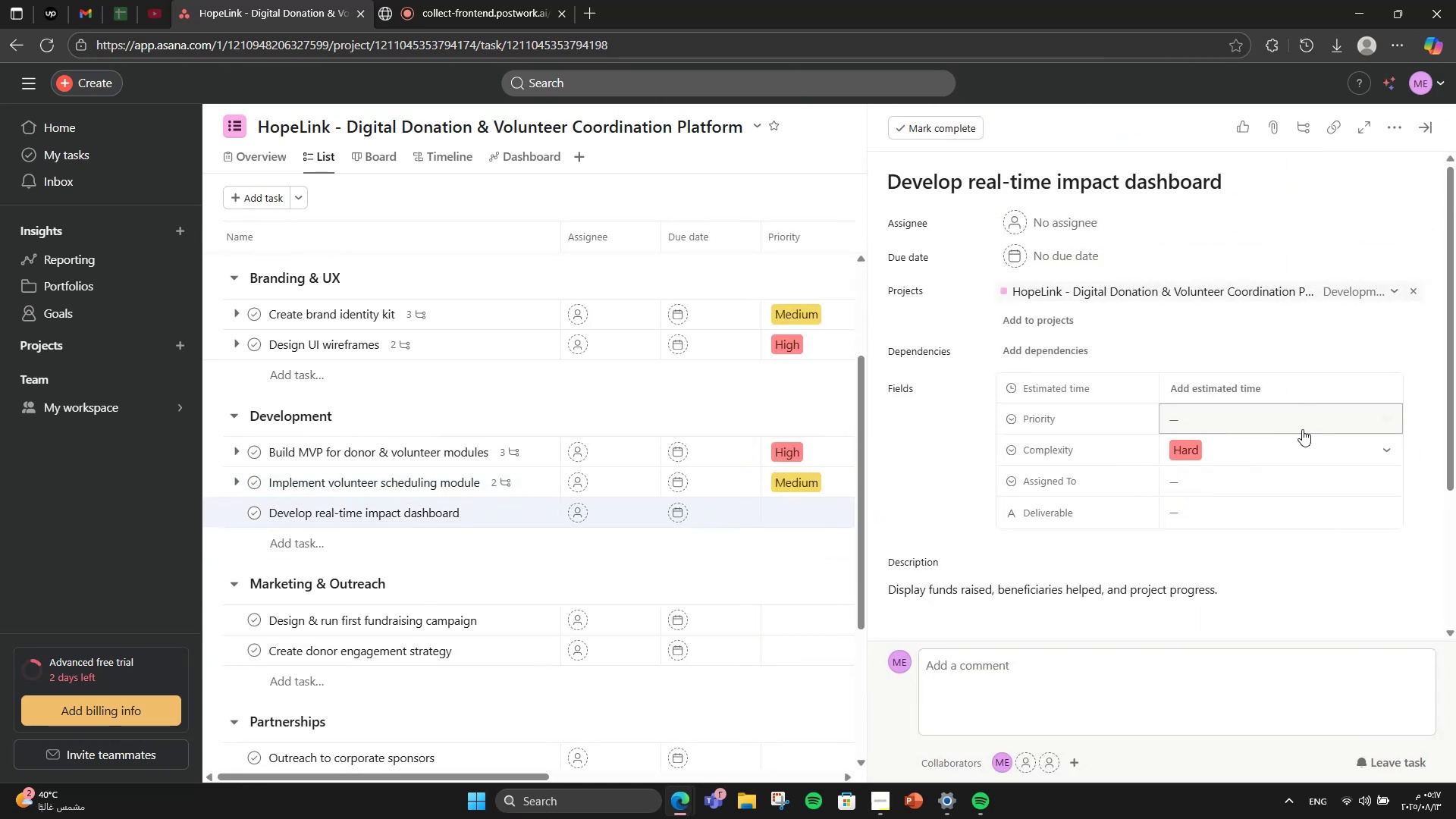 
left_click([1302, 429])
 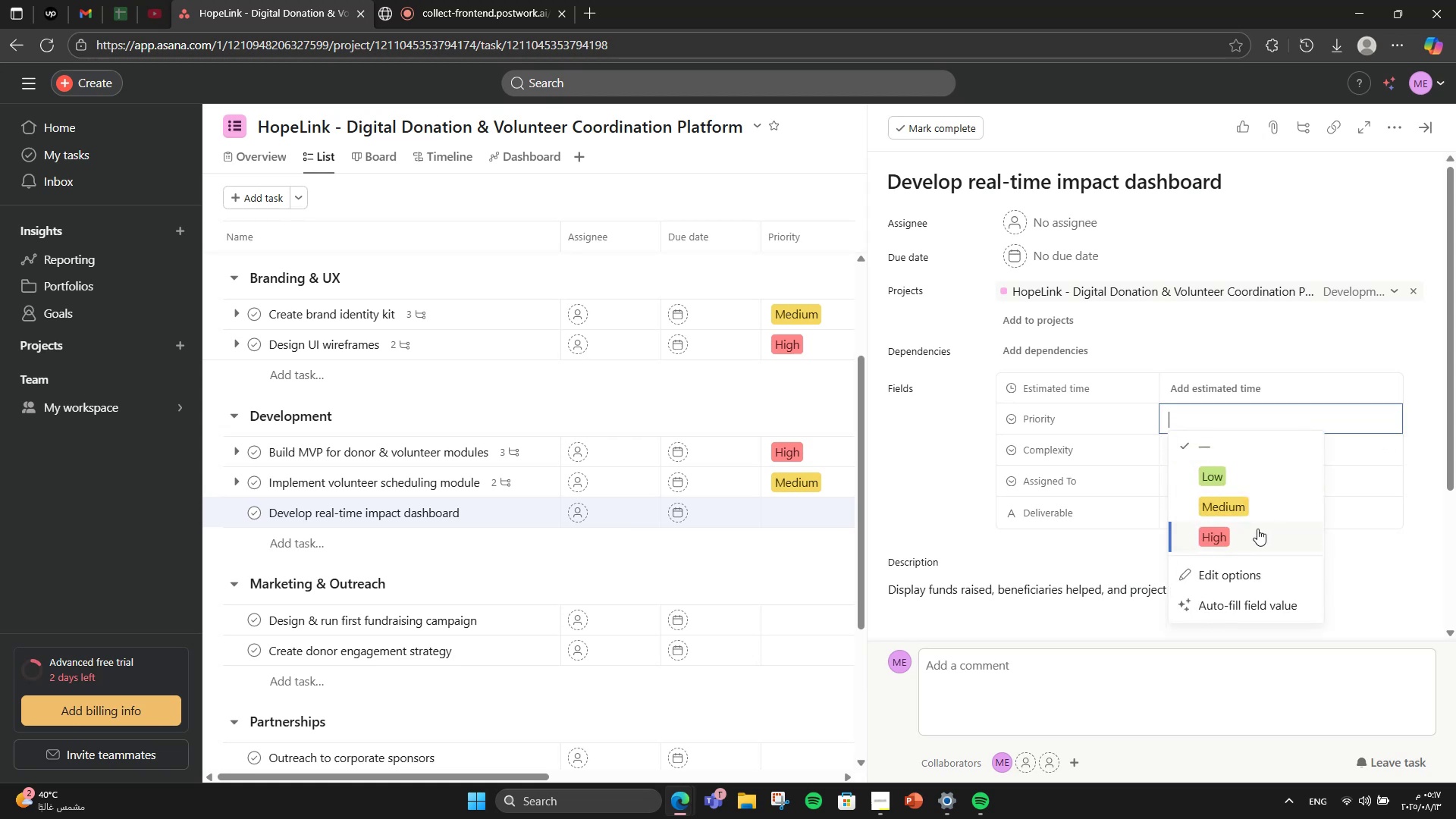 
left_click([1257, 529])
 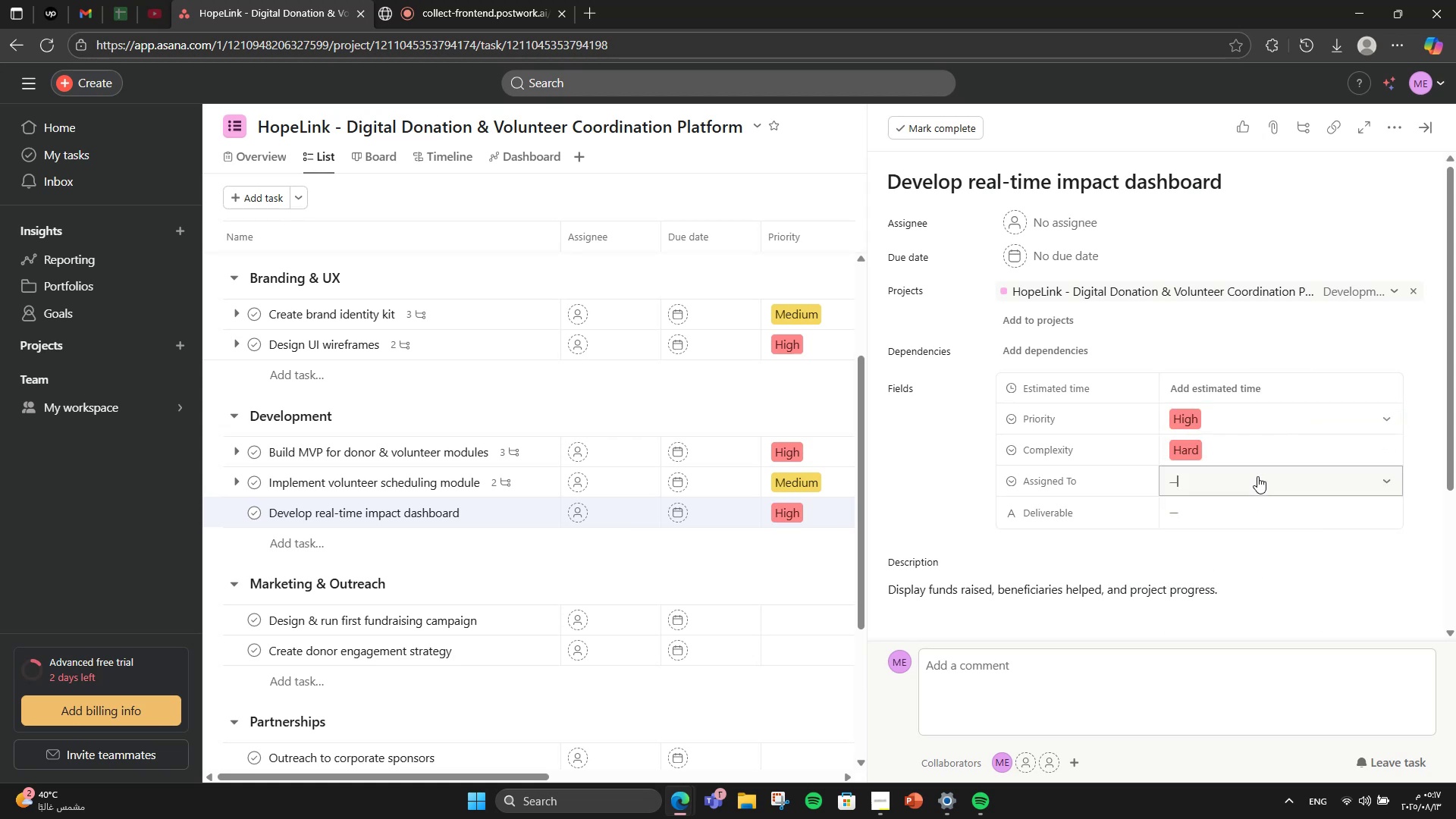 
double_click([1257, 476])
 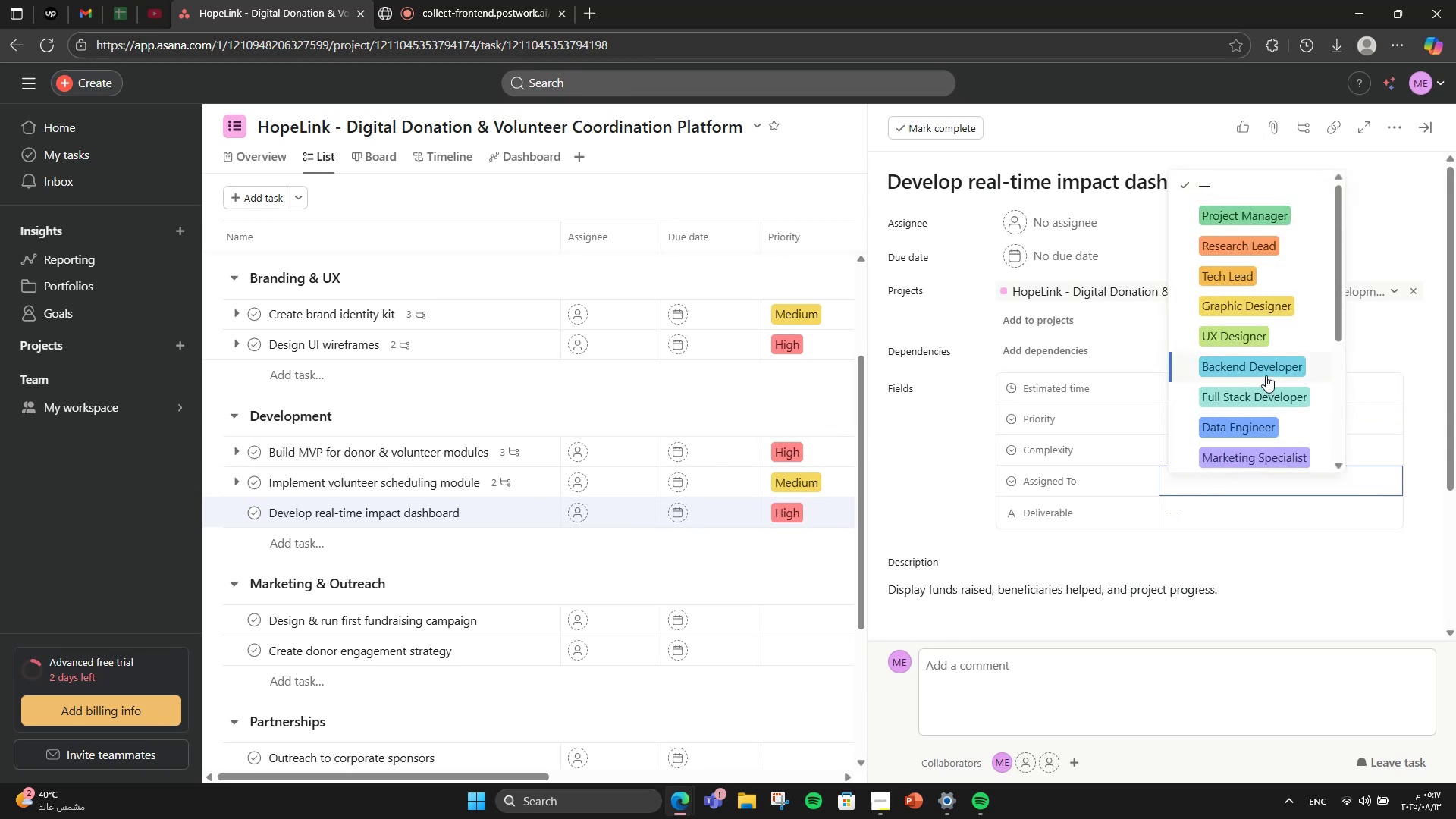 
wait(5.1)
 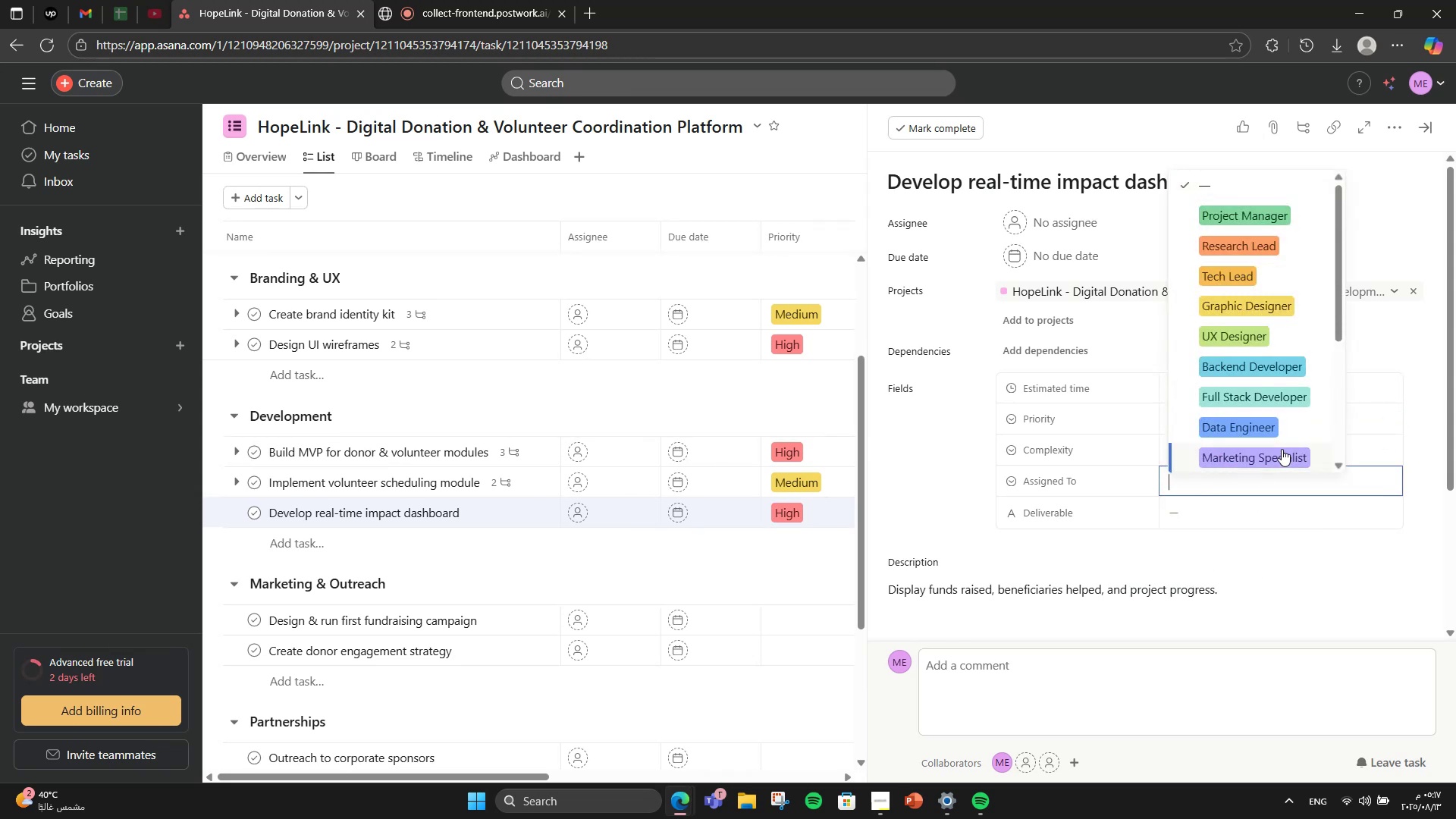 
scroll: coordinate [1272, 402], scroll_direction: down, amount: 1.0
 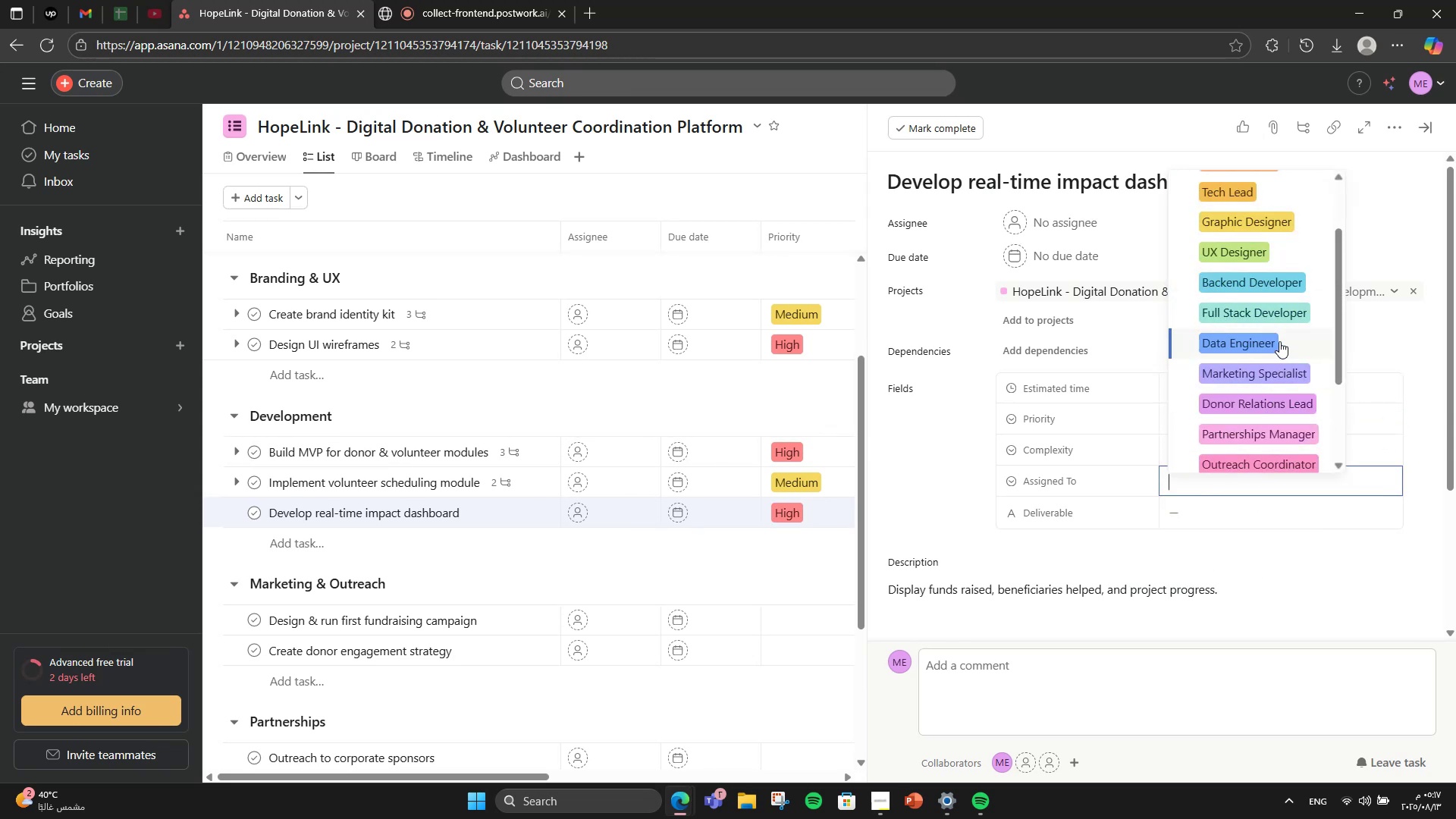 
left_click([1279, 339])
 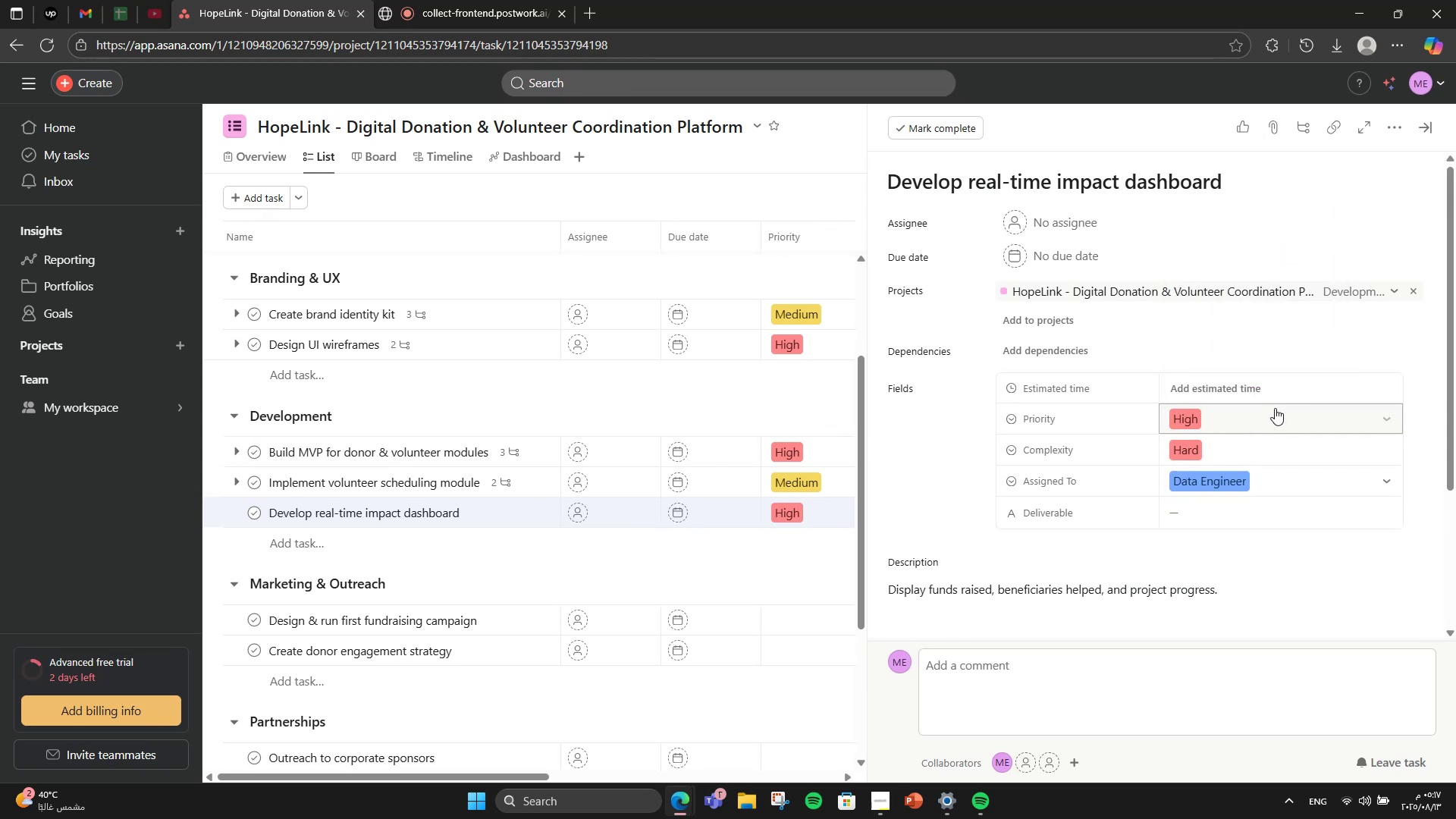 
left_click([1241, 389])
 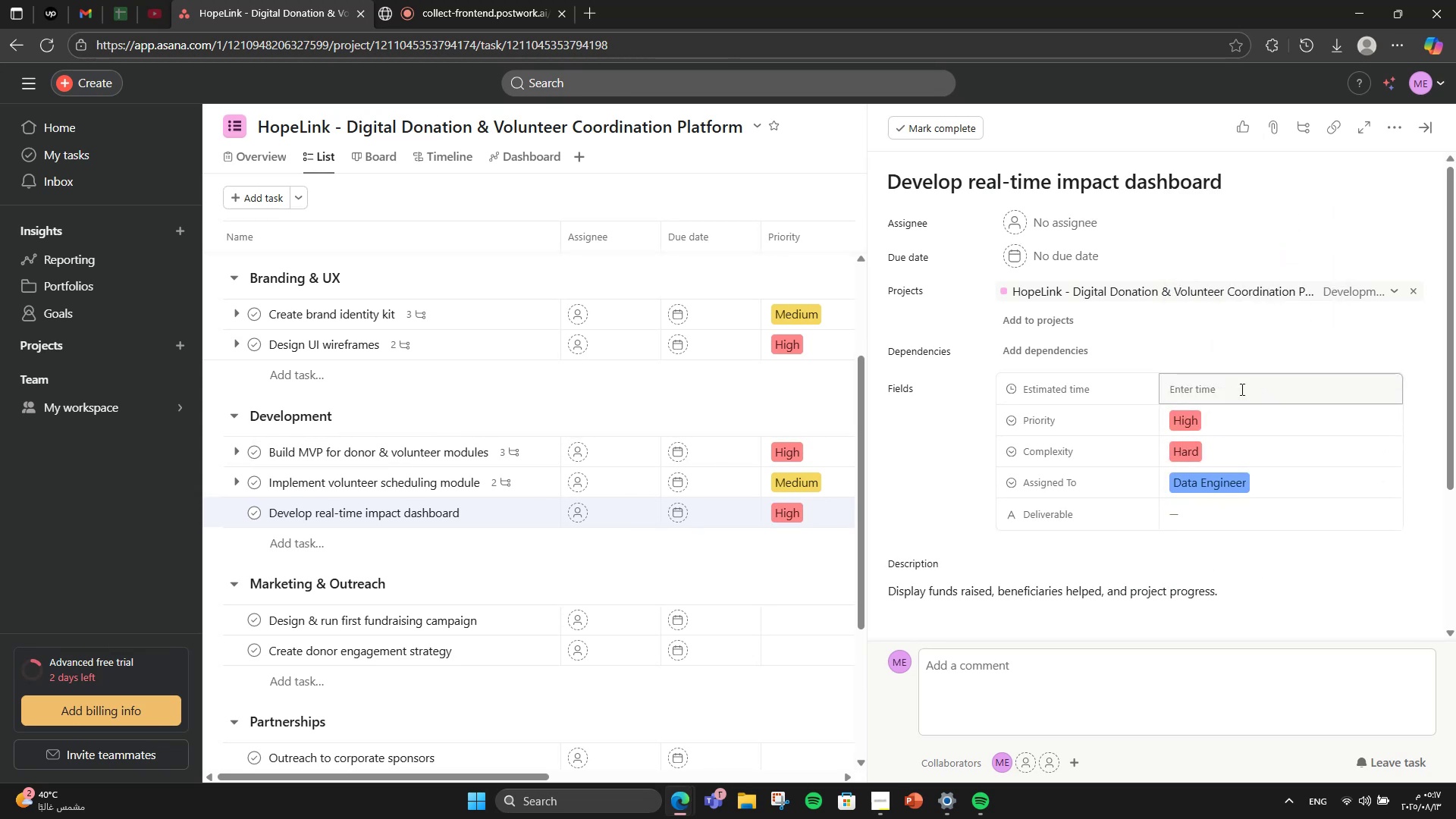 
left_click([1241, 389])
 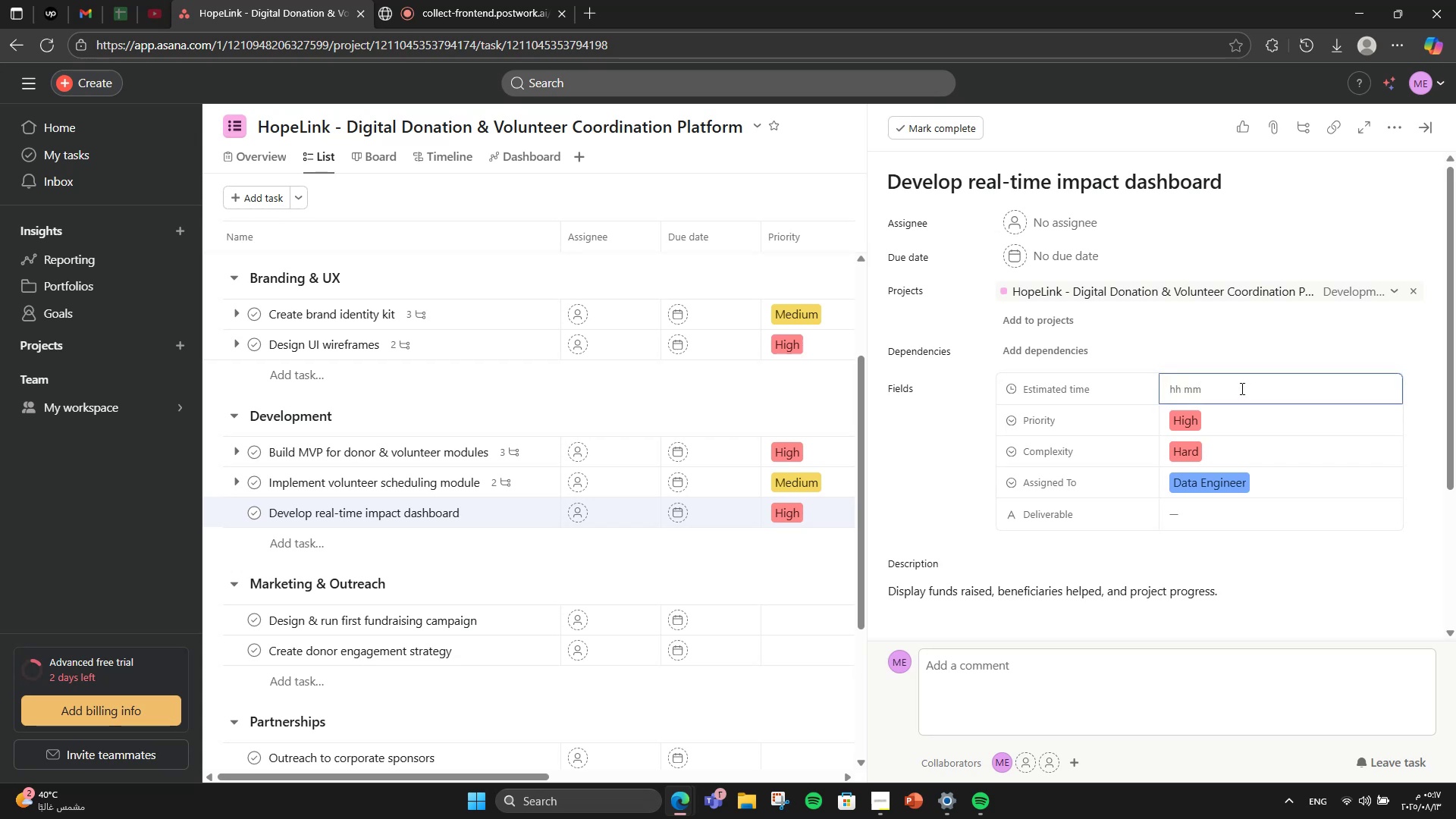 
key(Numpad1)
 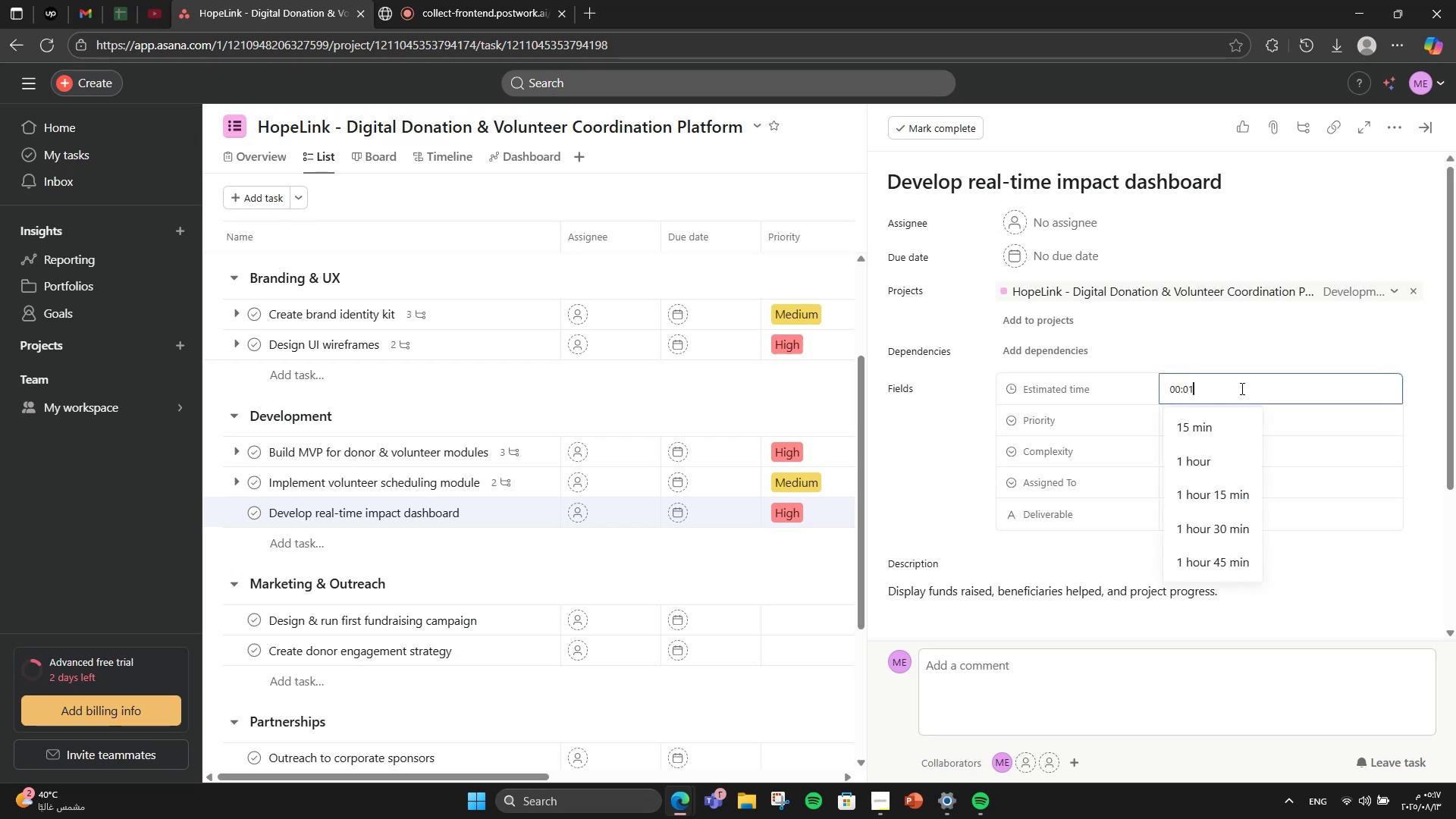 
key(Numpad2)
 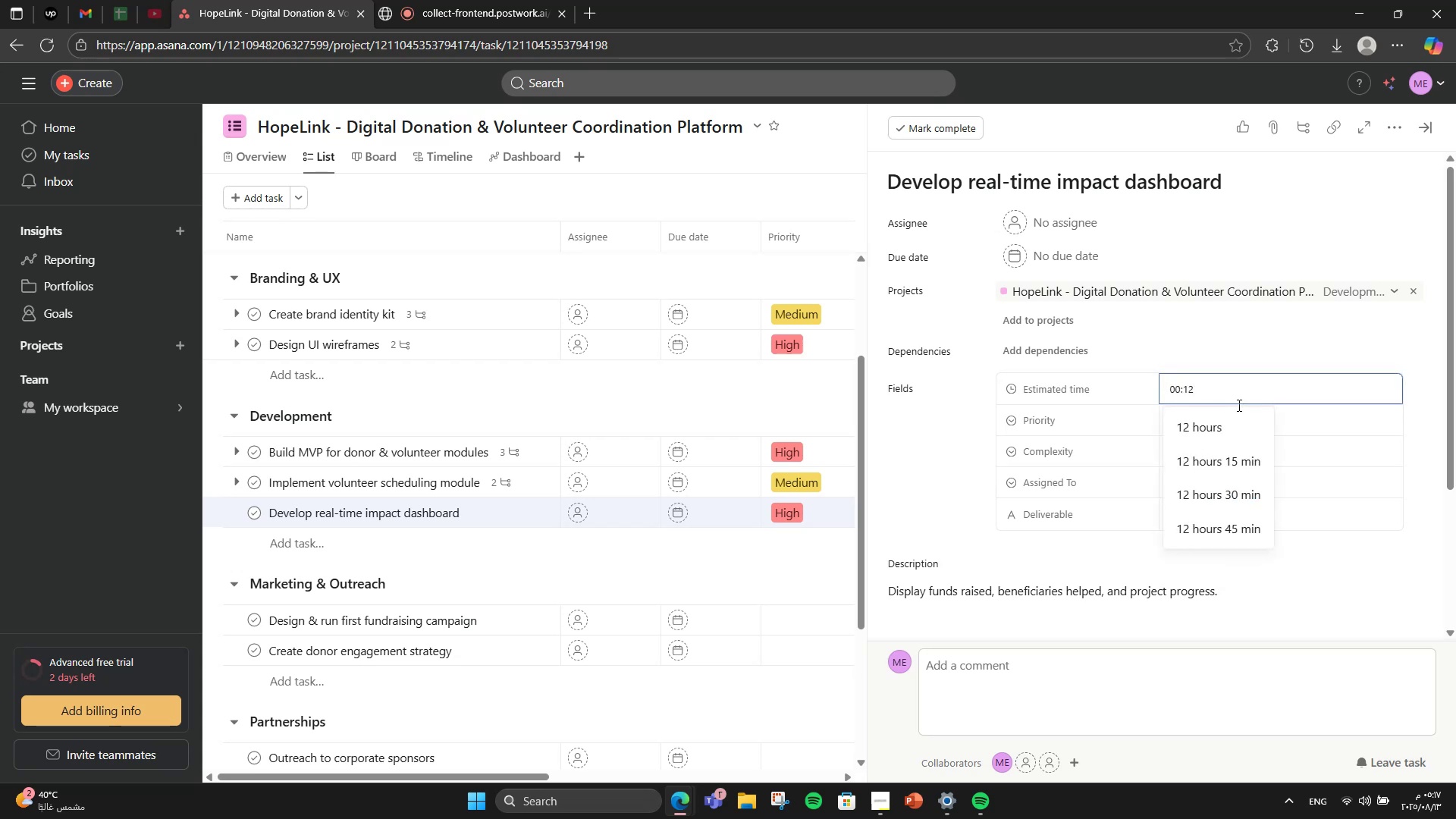 
left_click([1233, 425])
 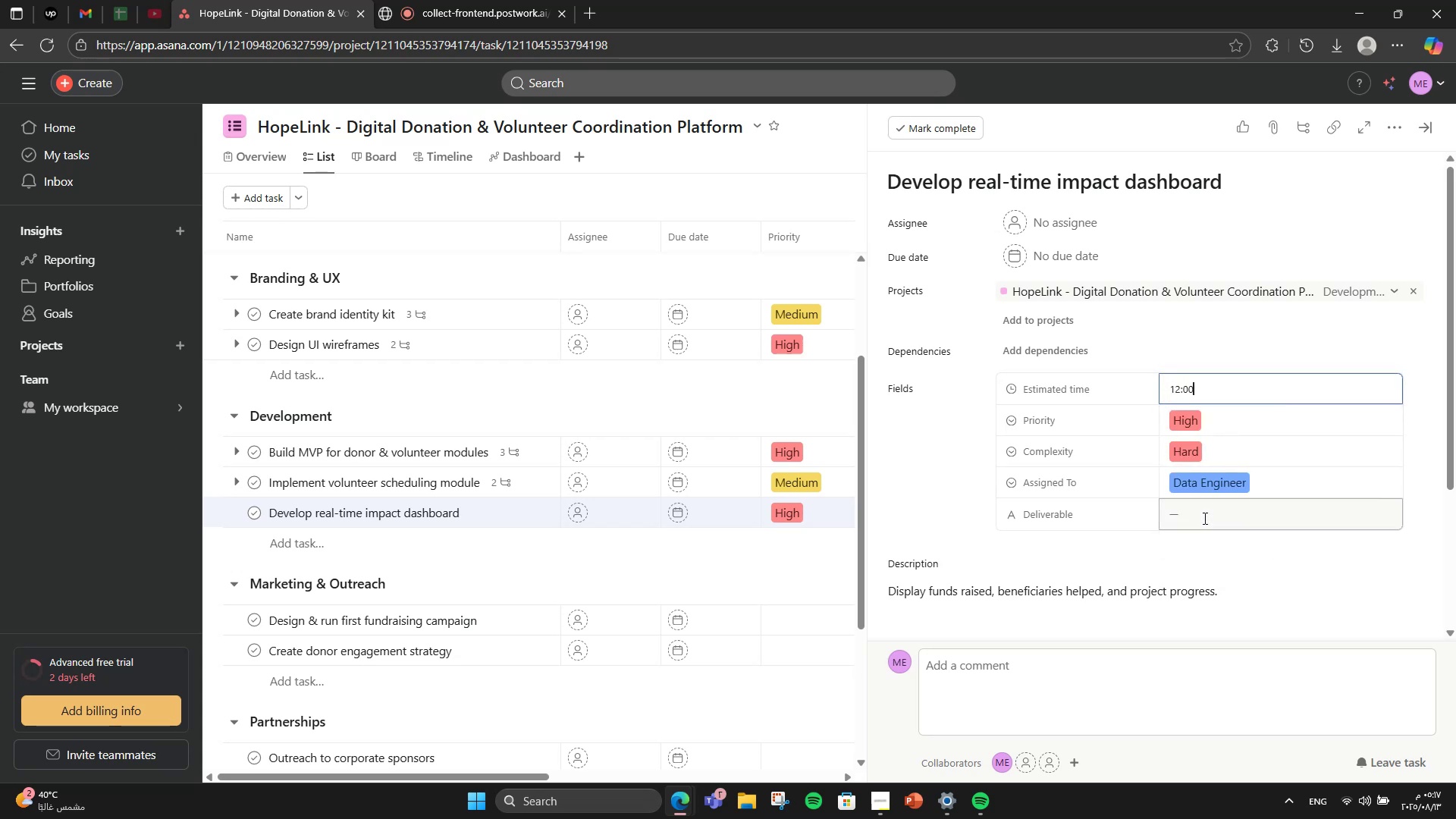 
left_click([1203, 518])
 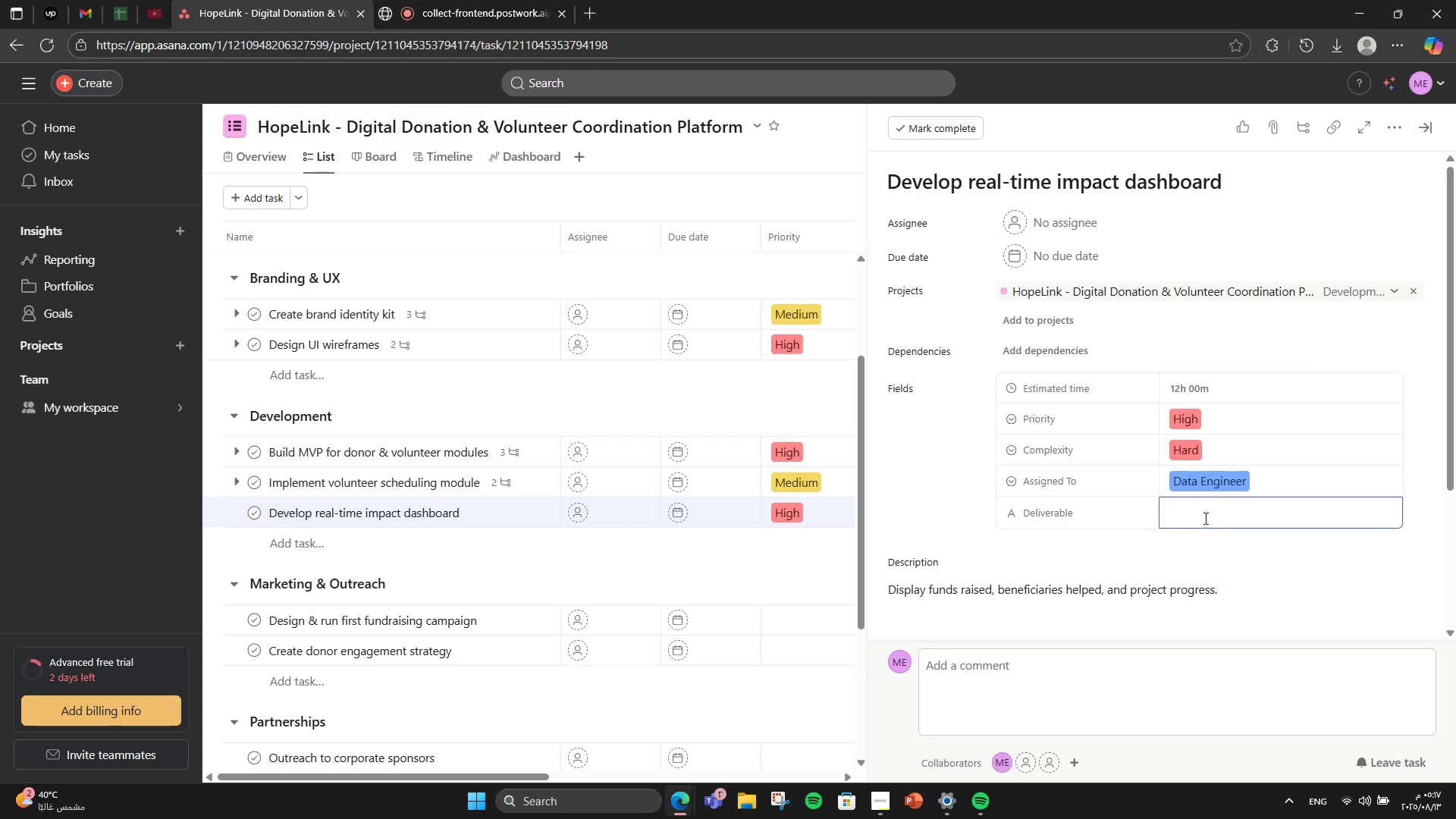 
type(Impact Dssh)
key(Backspace)
key(Backspace)
key(Backspace)
type(ashboard)
 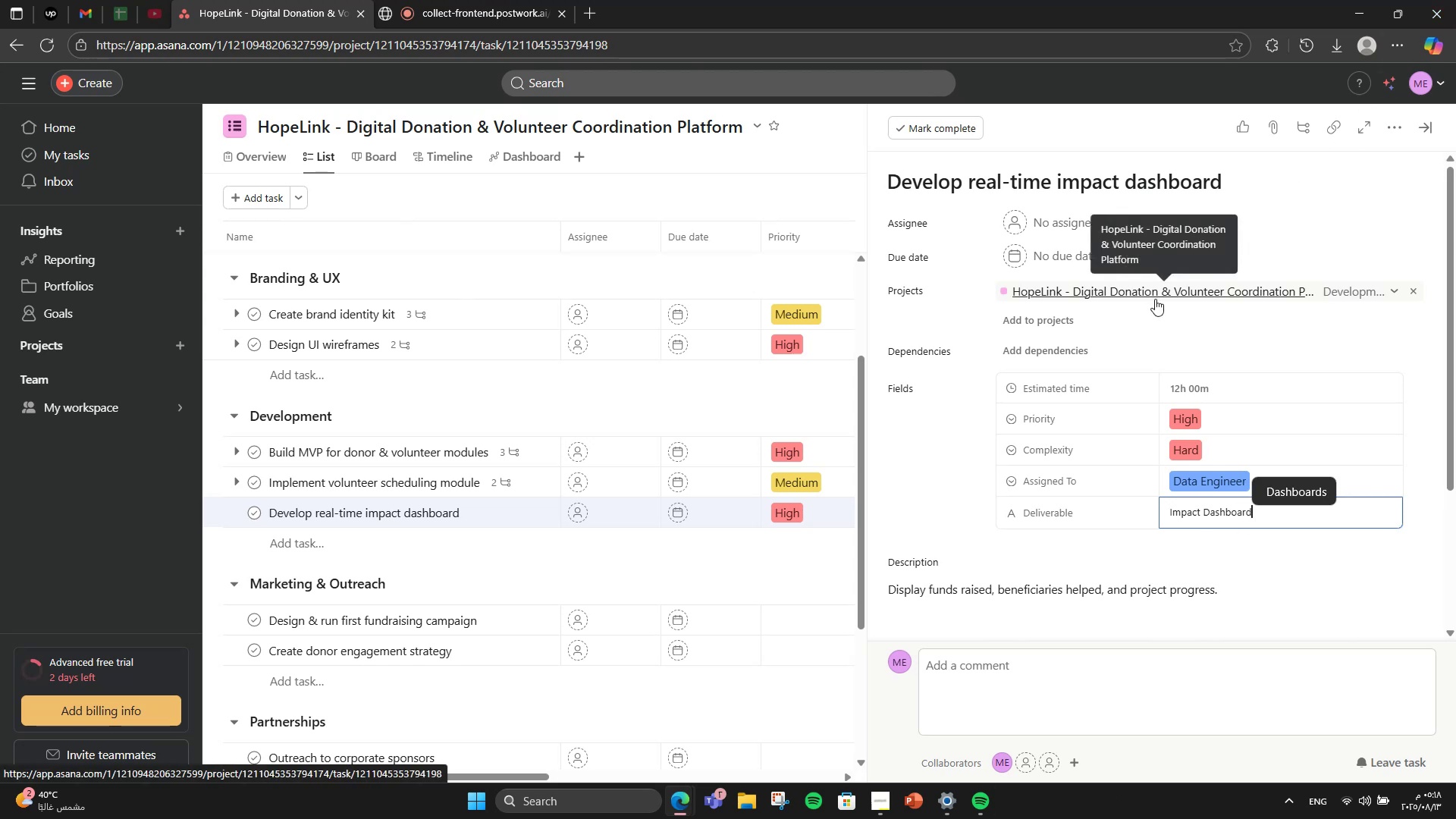 
left_click([1063, 570])
 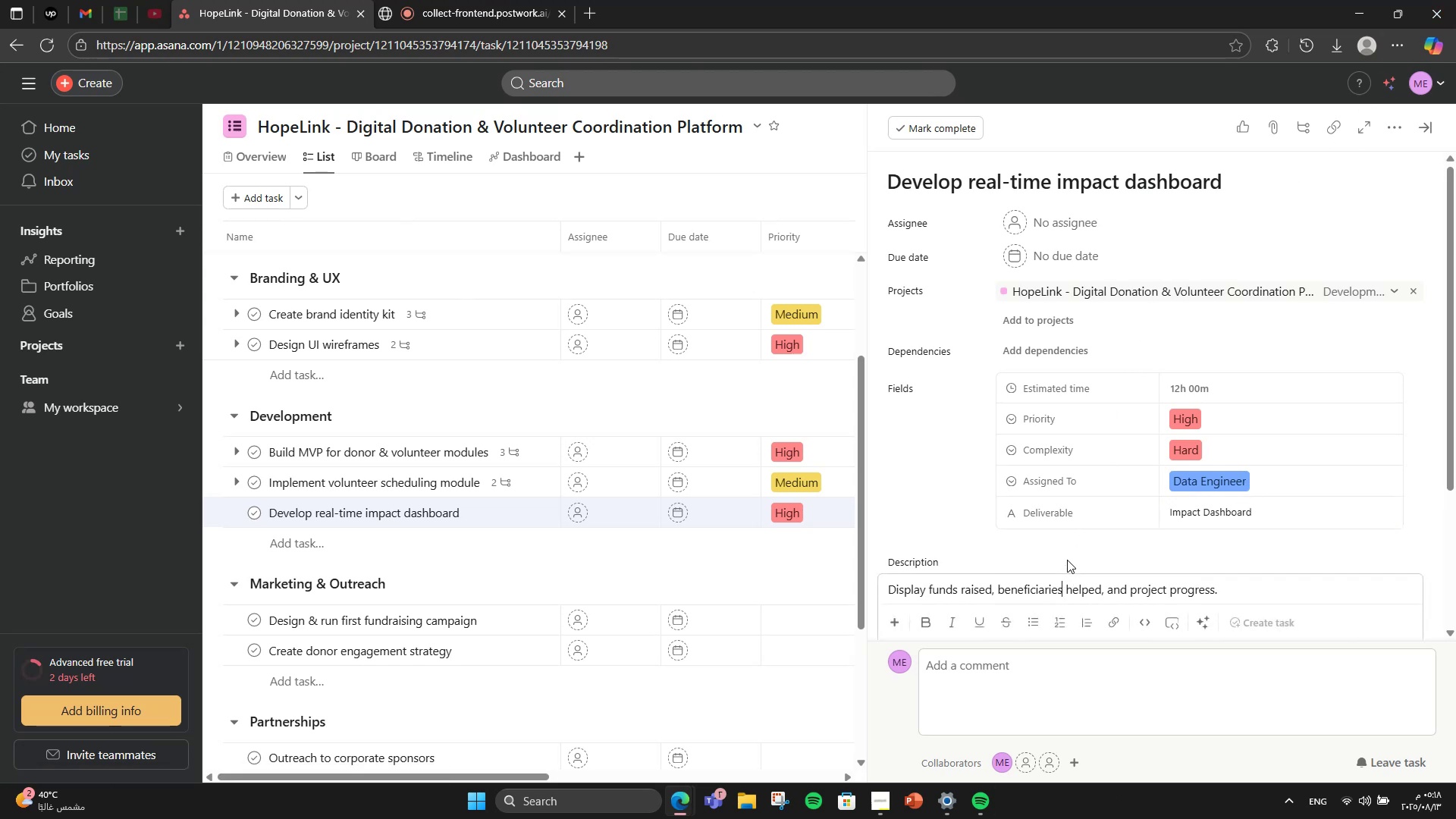 
scroll: coordinate [1069, 556], scroll_direction: down, amount: 1.0
 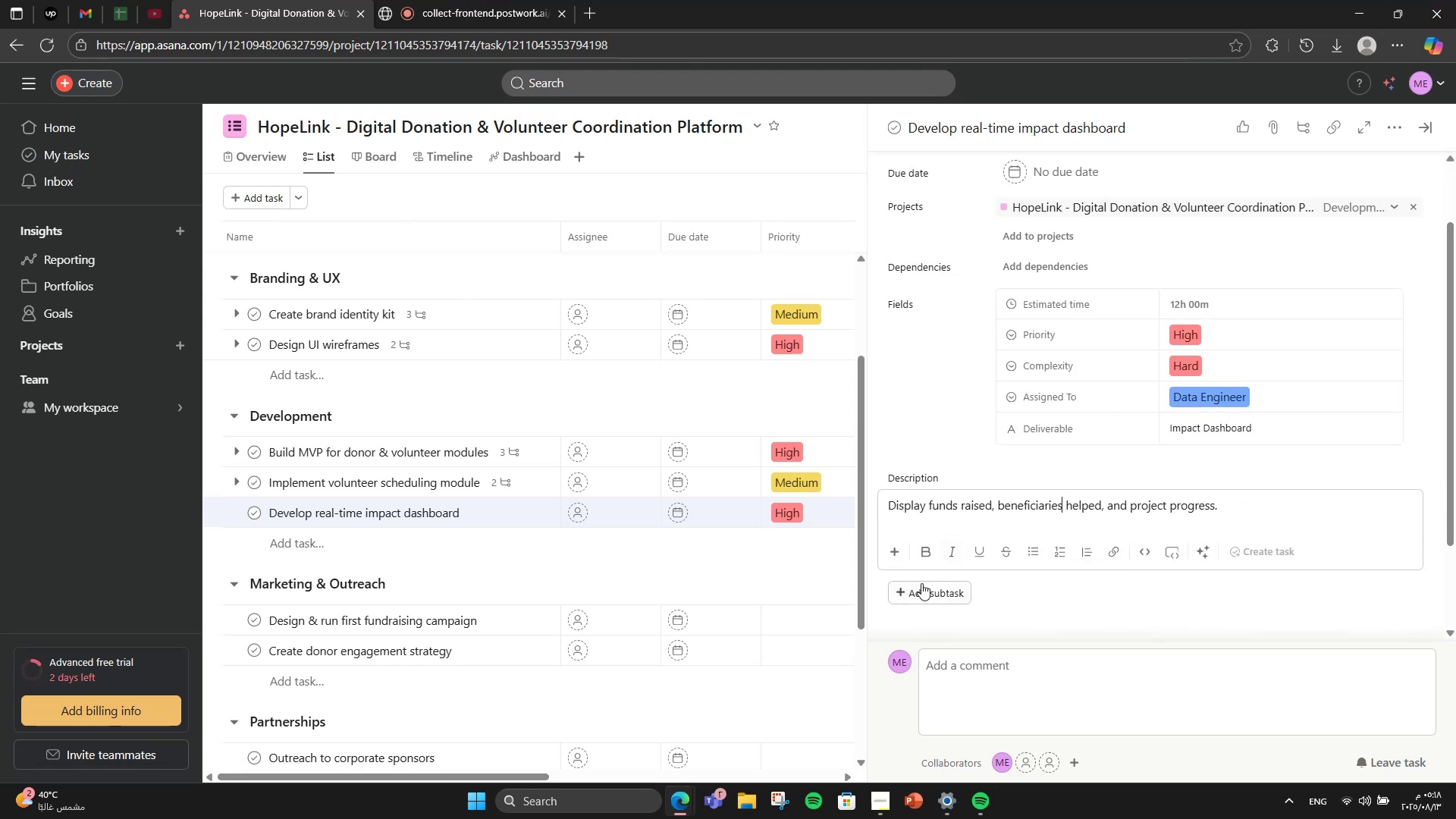 
left_click([921, 583])
 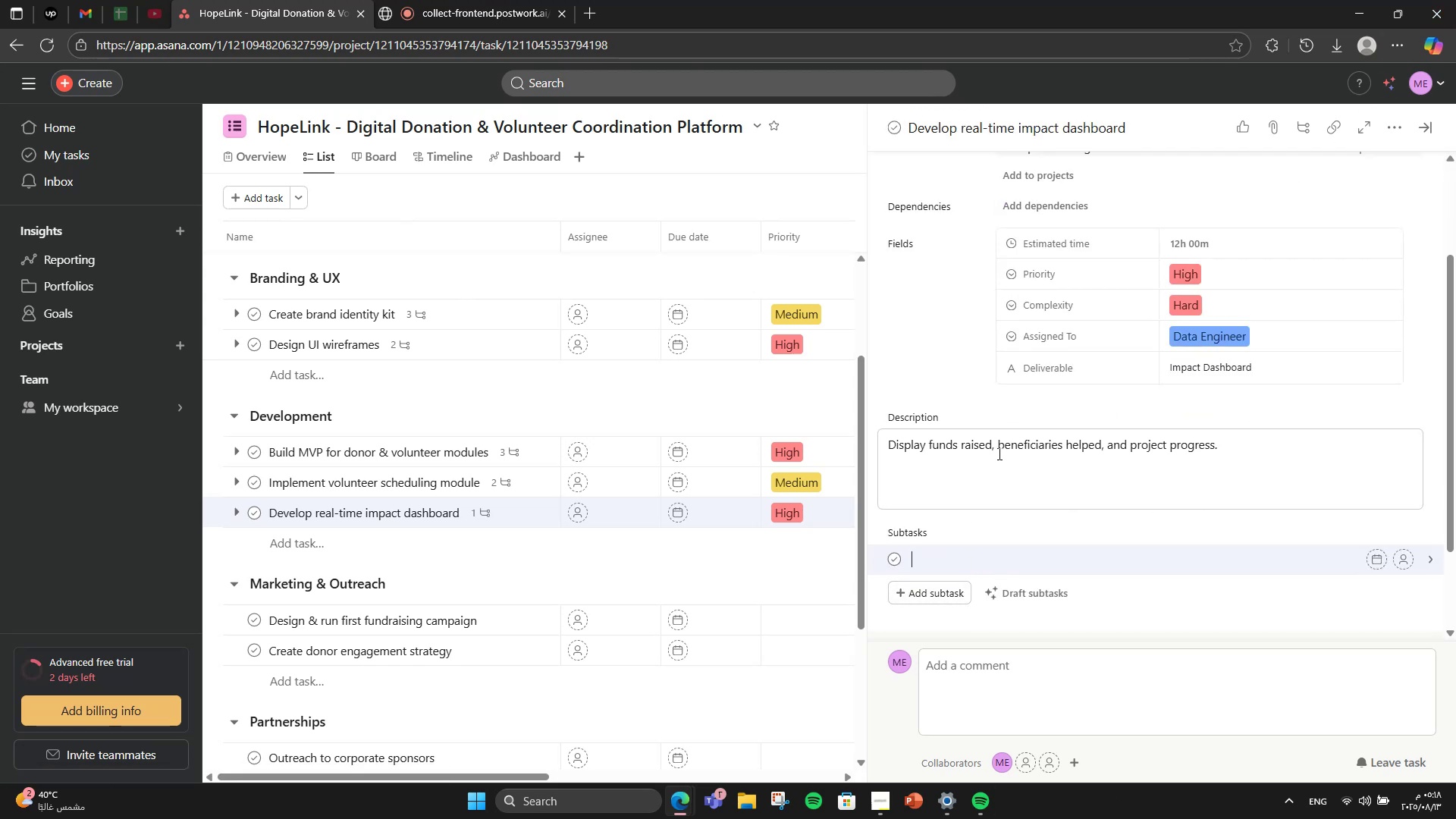 
scroll: coordinate [998, 453], scroll_direction: down, amount: 1.0
 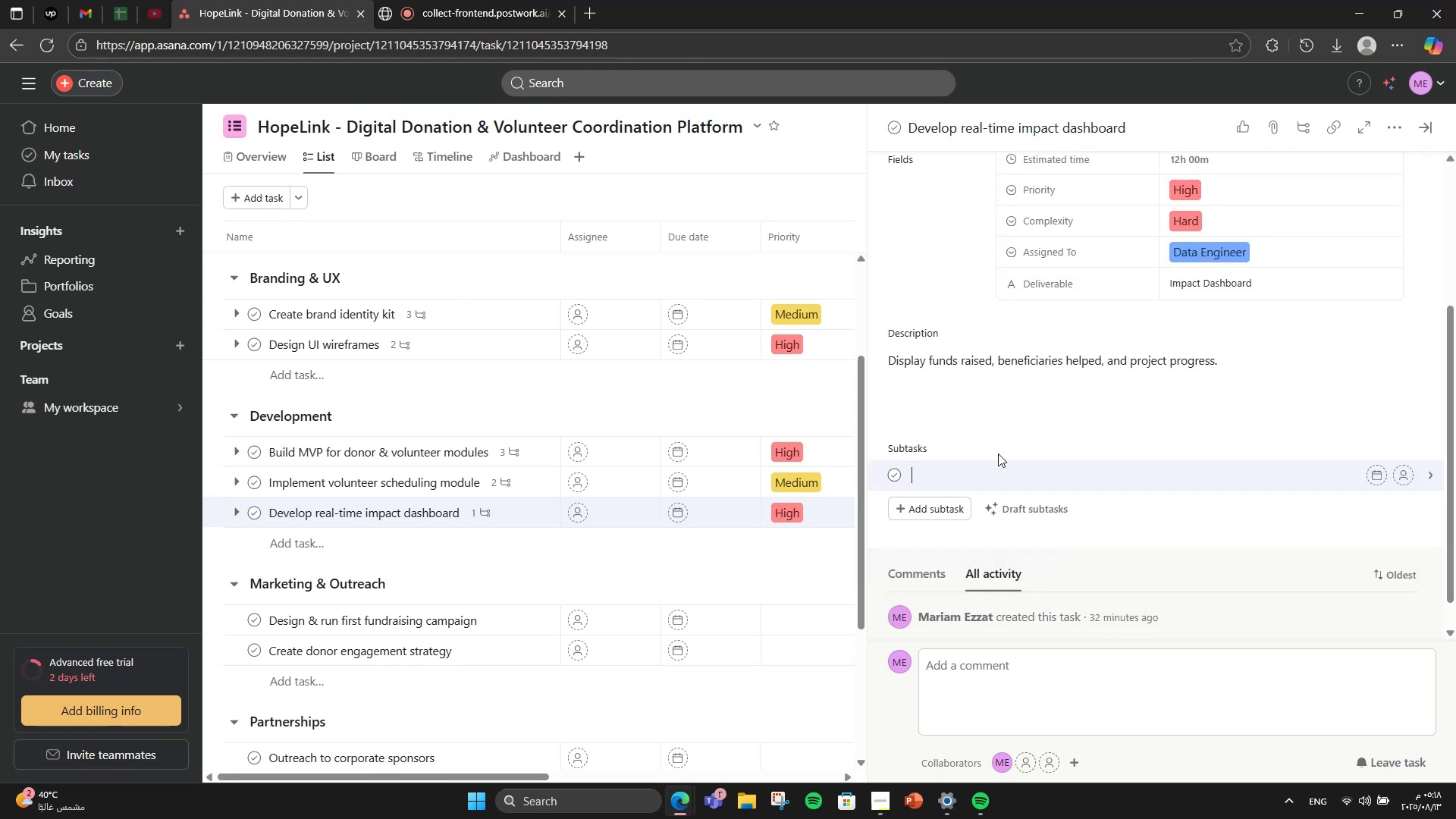 
type(Connect AO)
key(Backspace)
type(PIs )
key(Backspace)
 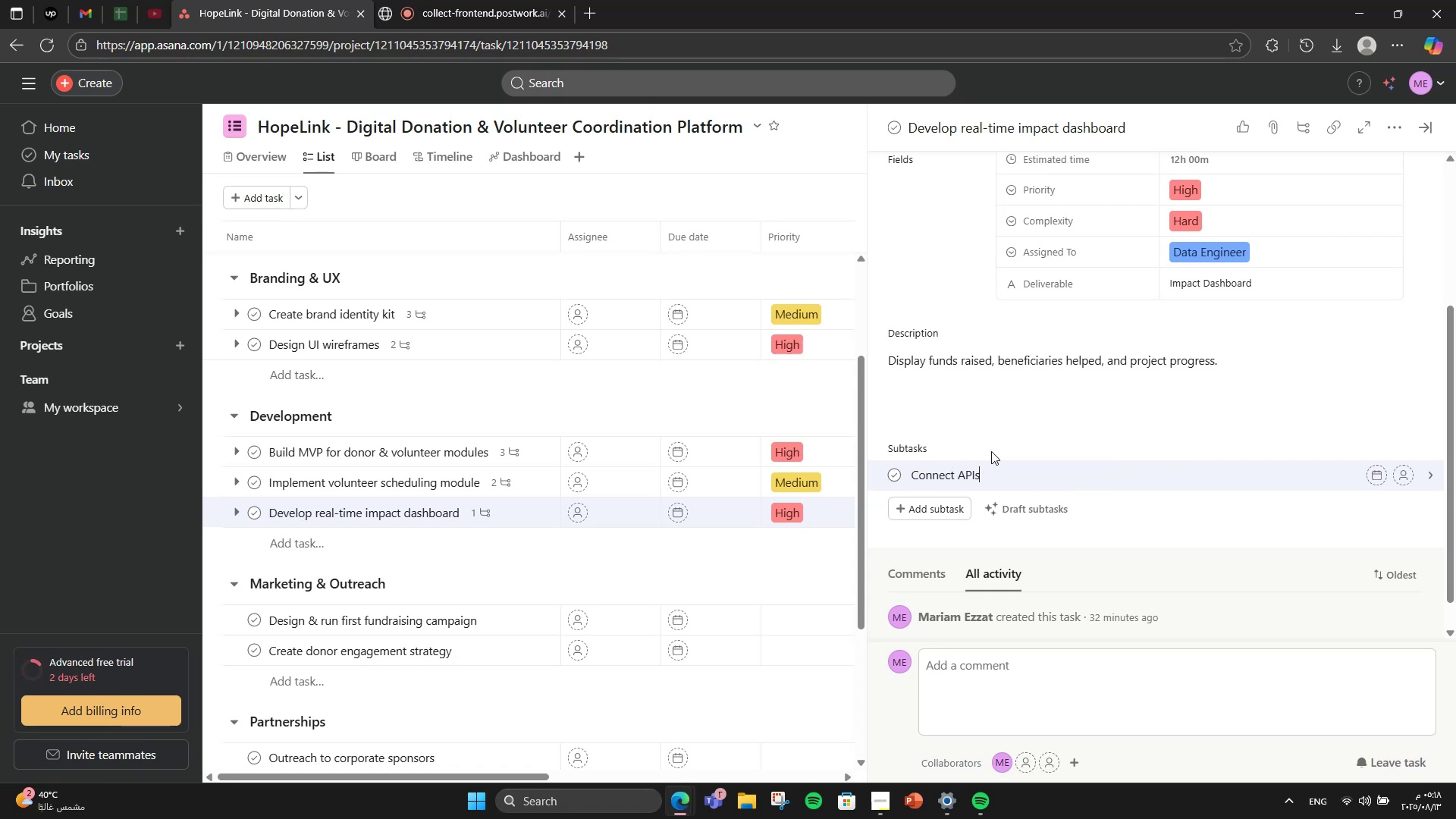 
key(Enter)
 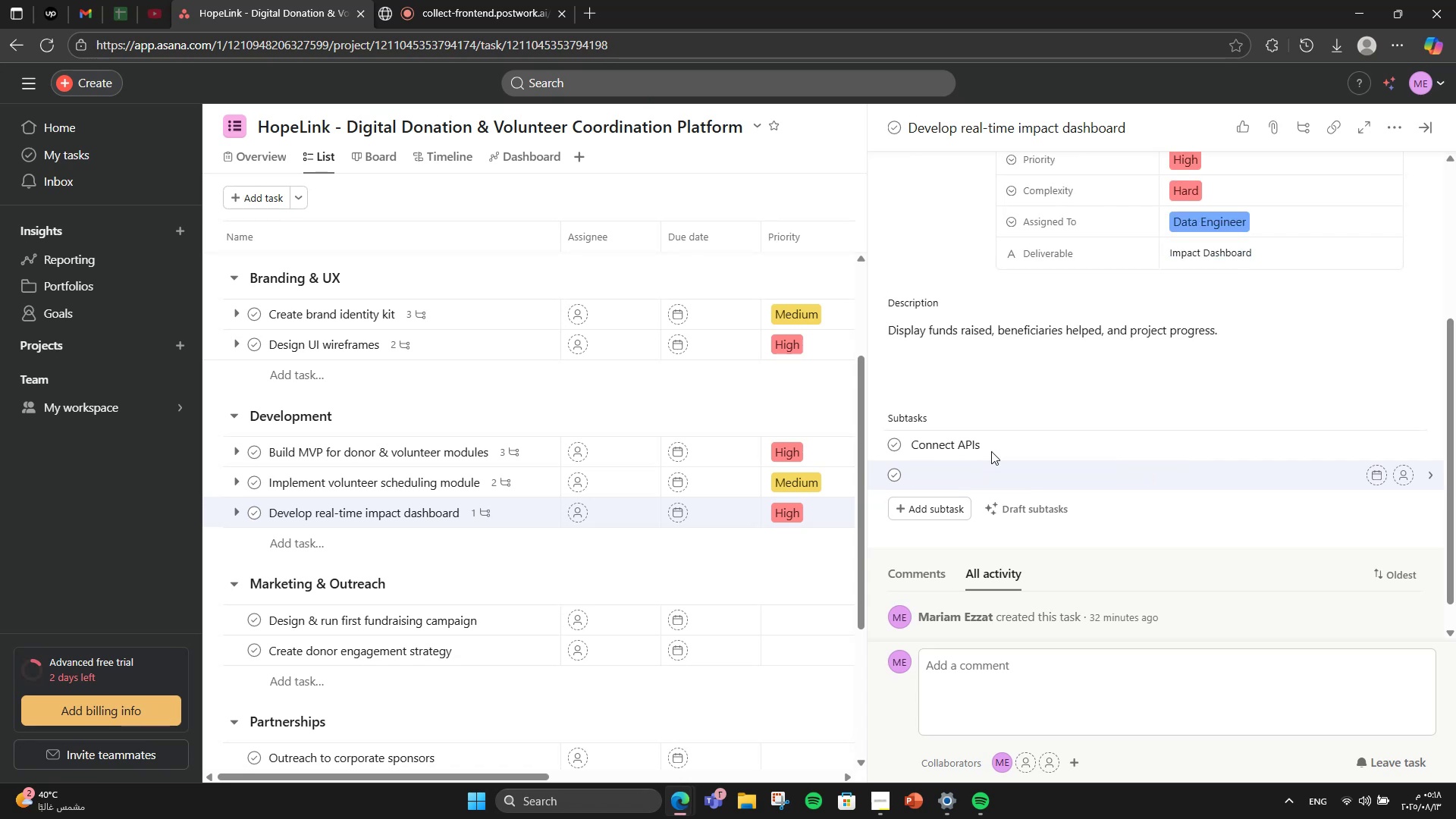 
type(Sata )
key(Backspace)
type(Data visualiation)
 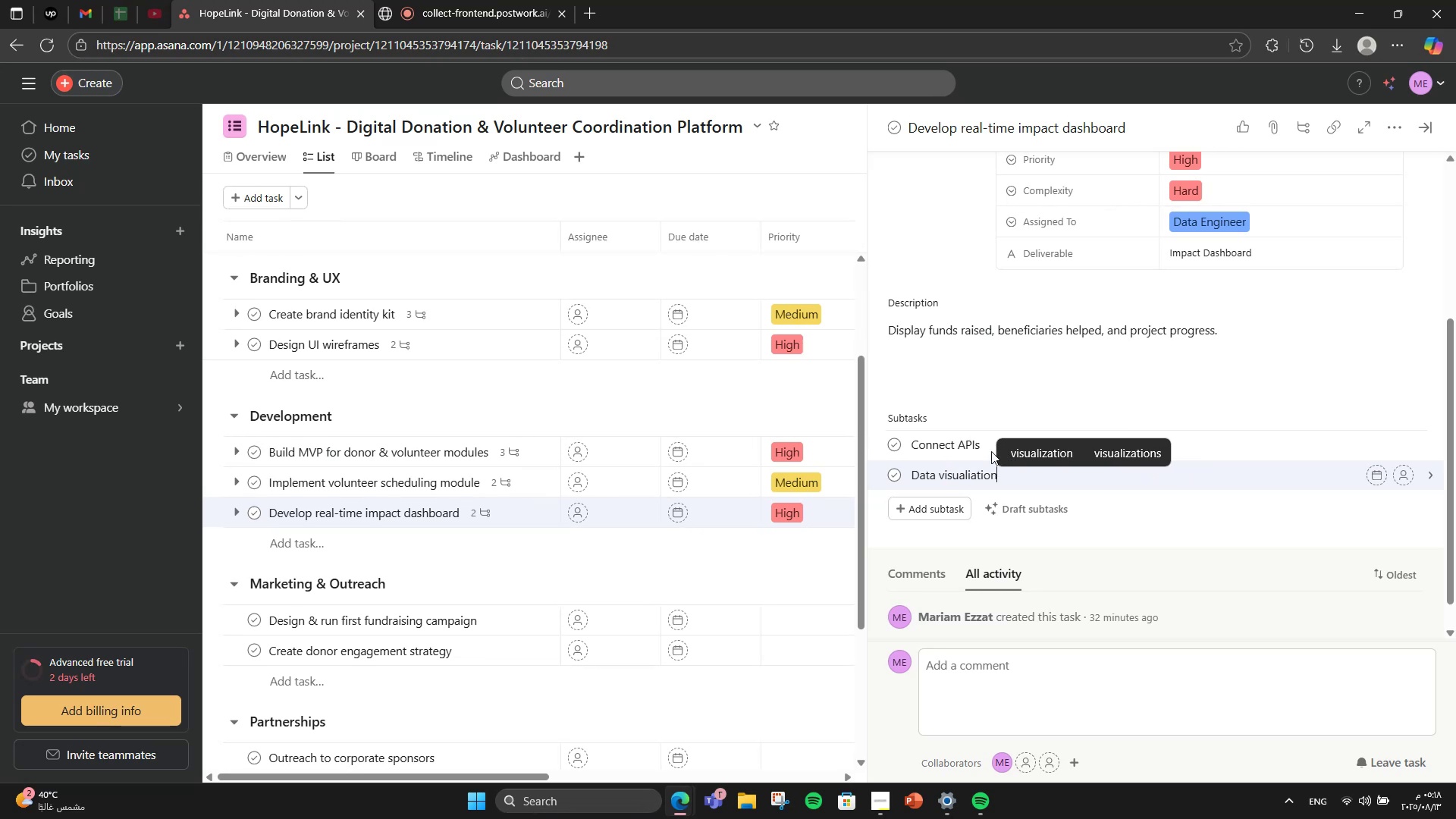 
hold_key(key=ArrowLeft, duration=0.68)
 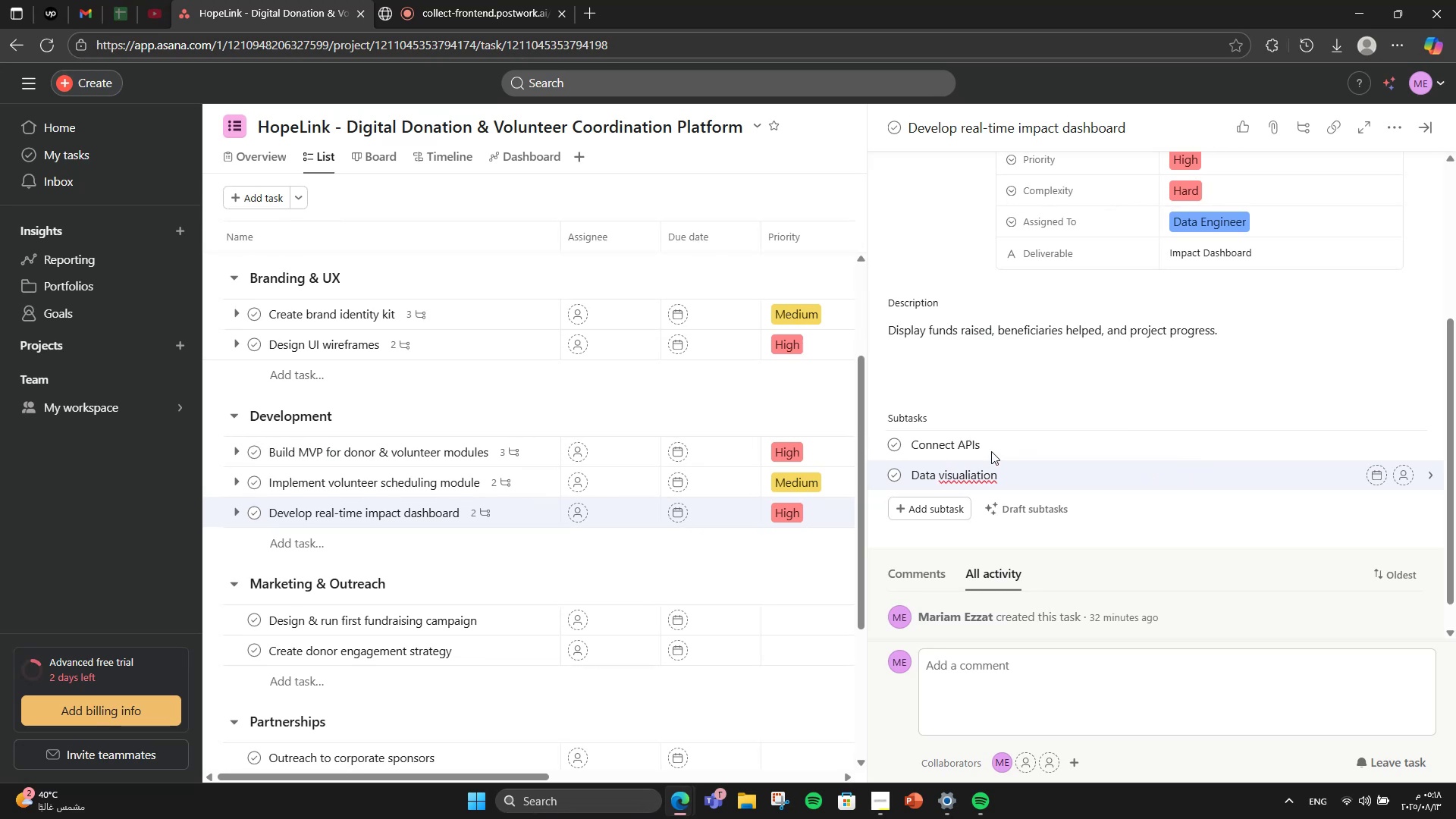 
key(ArrowRight)
 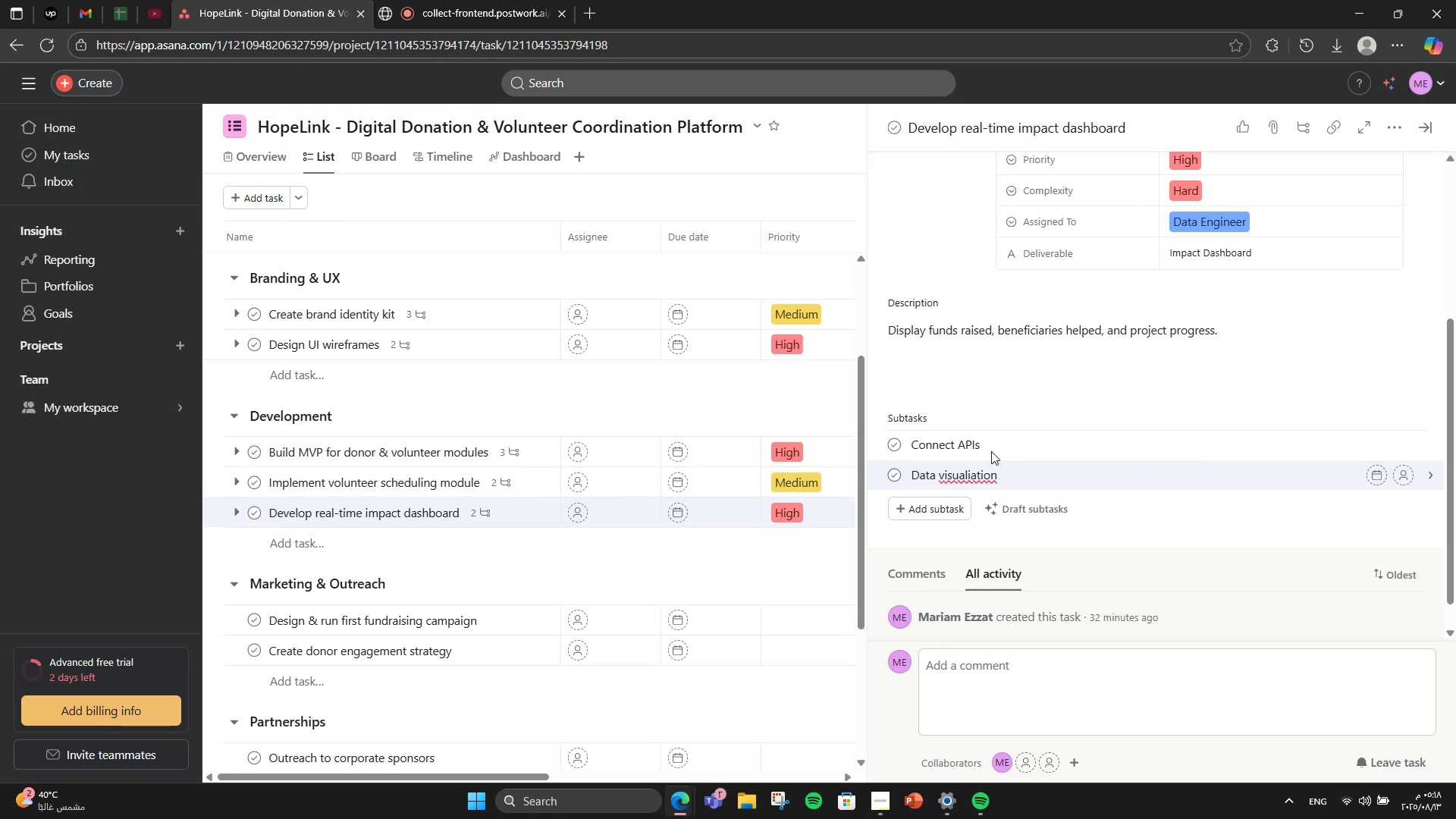 
key(Z)
 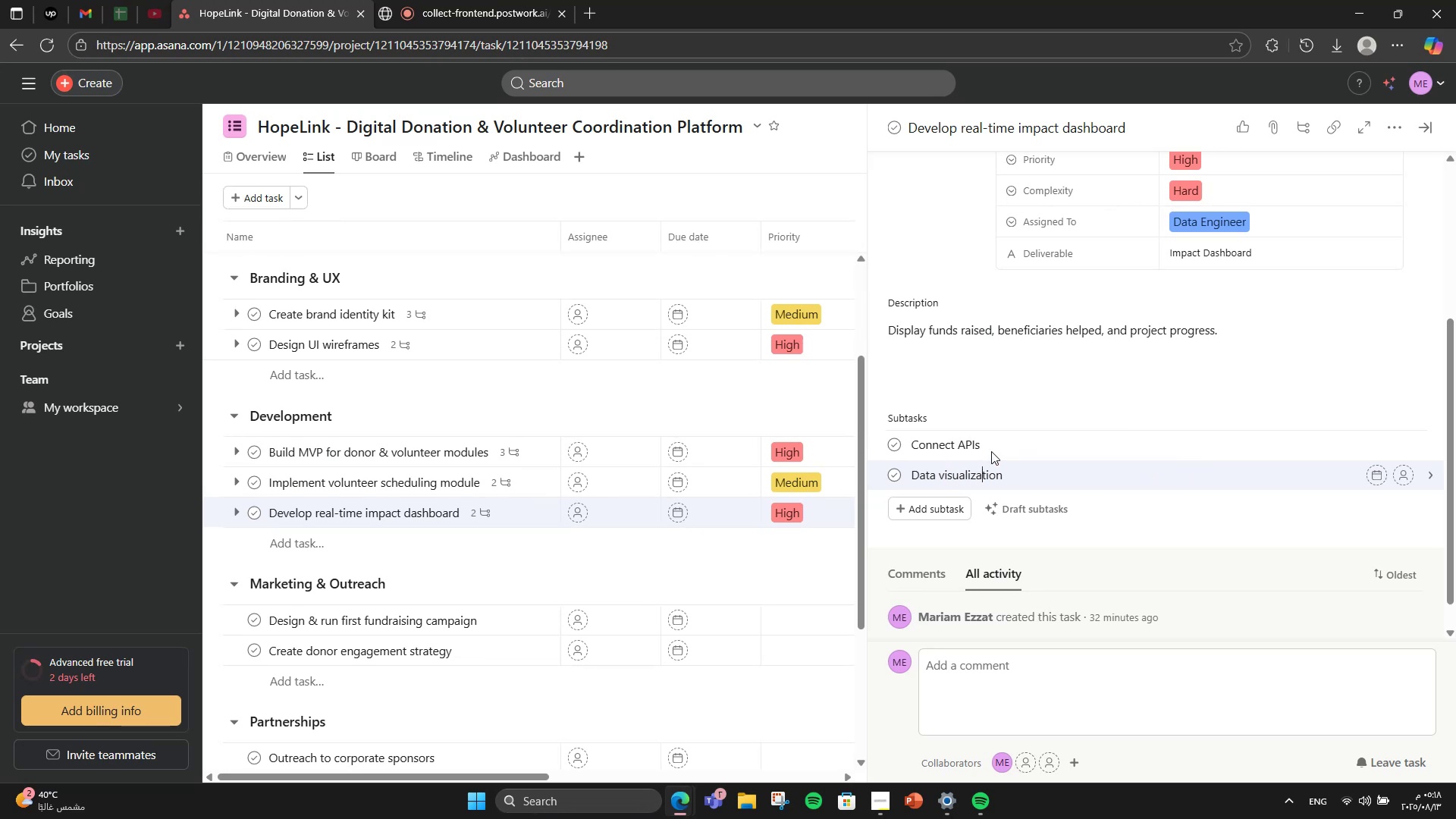 
hold_key(key=ArrowRight, duration=0.73)
 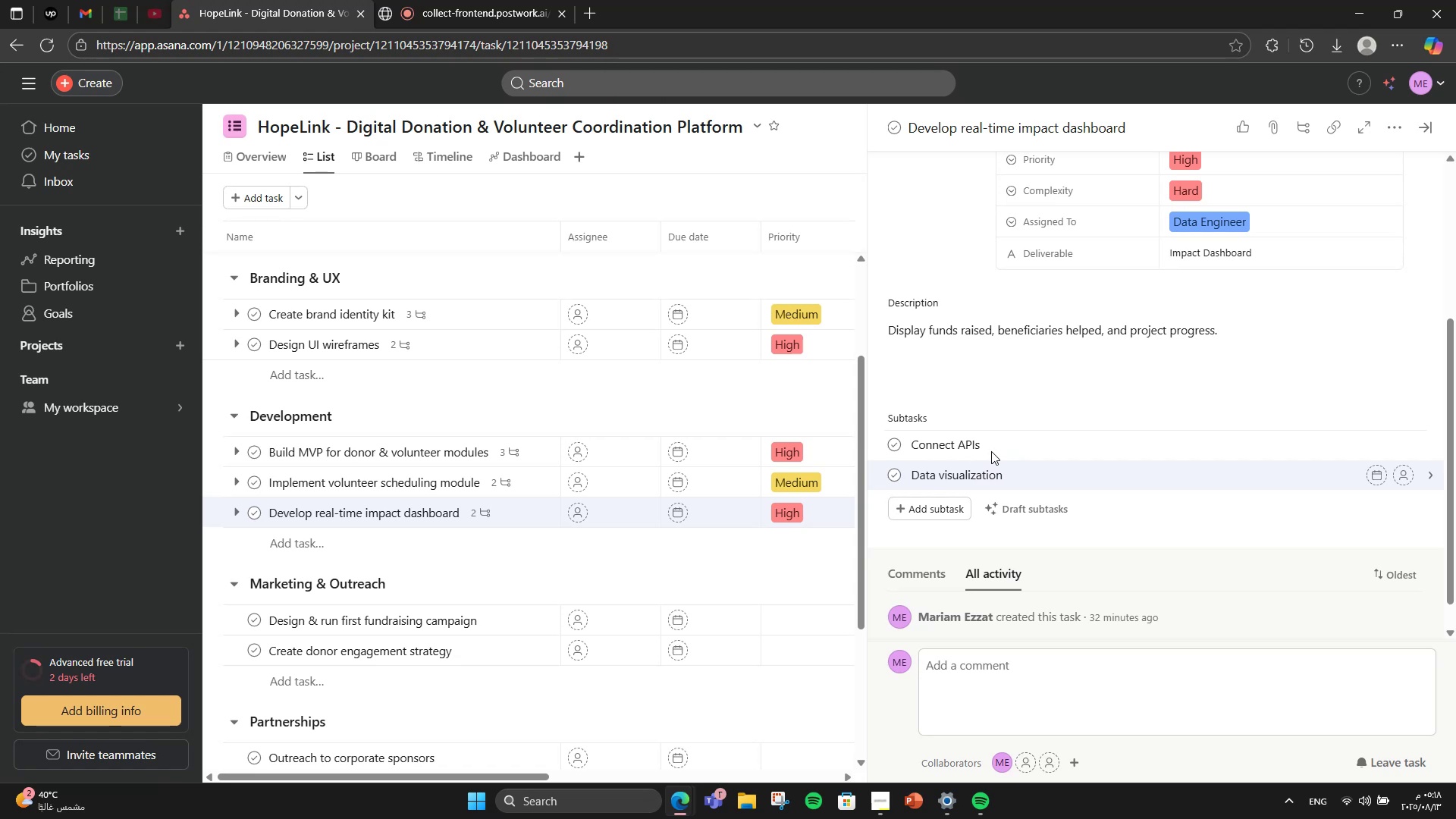 
key(Enter)
 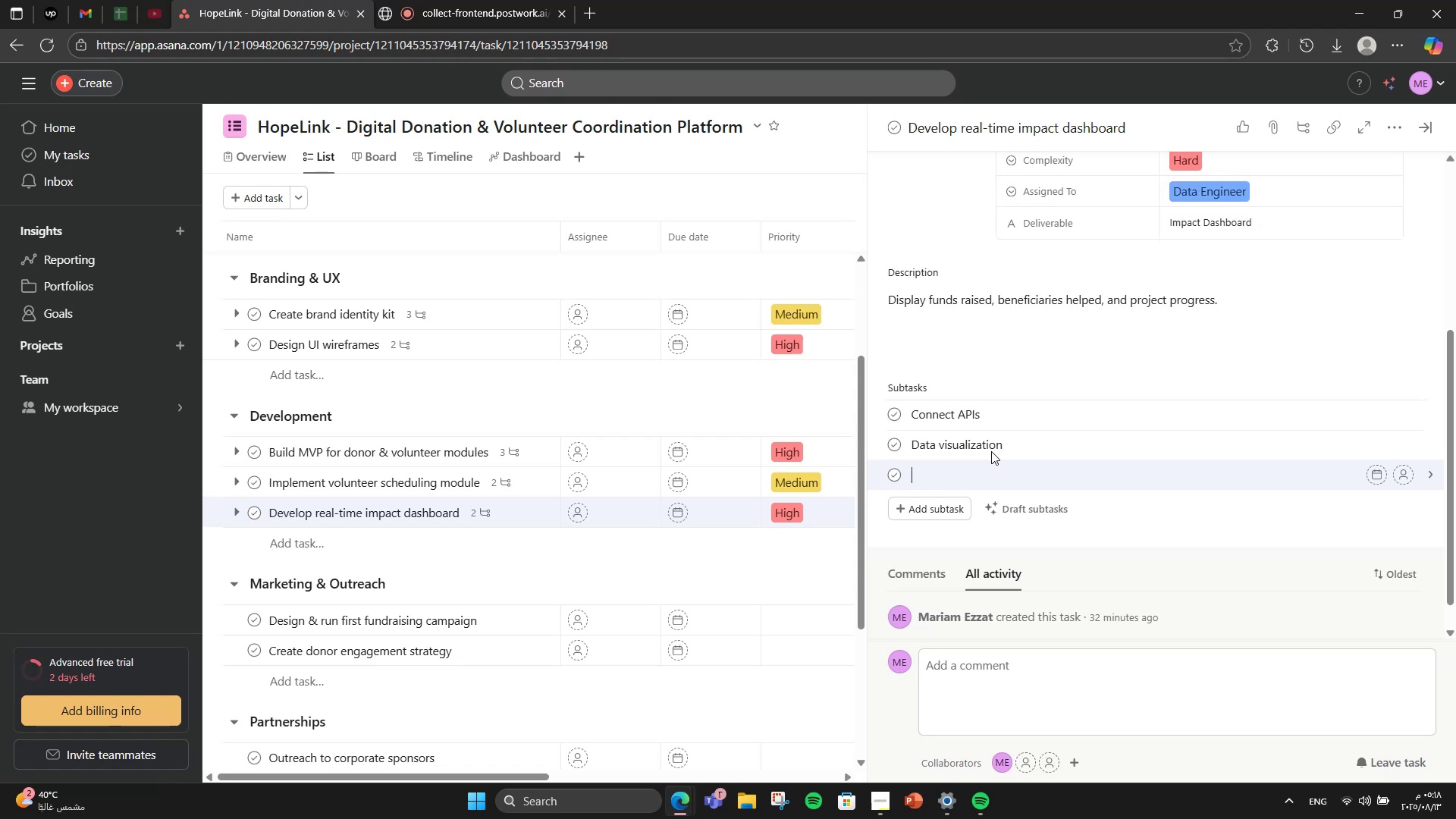 
key(Backspace)
 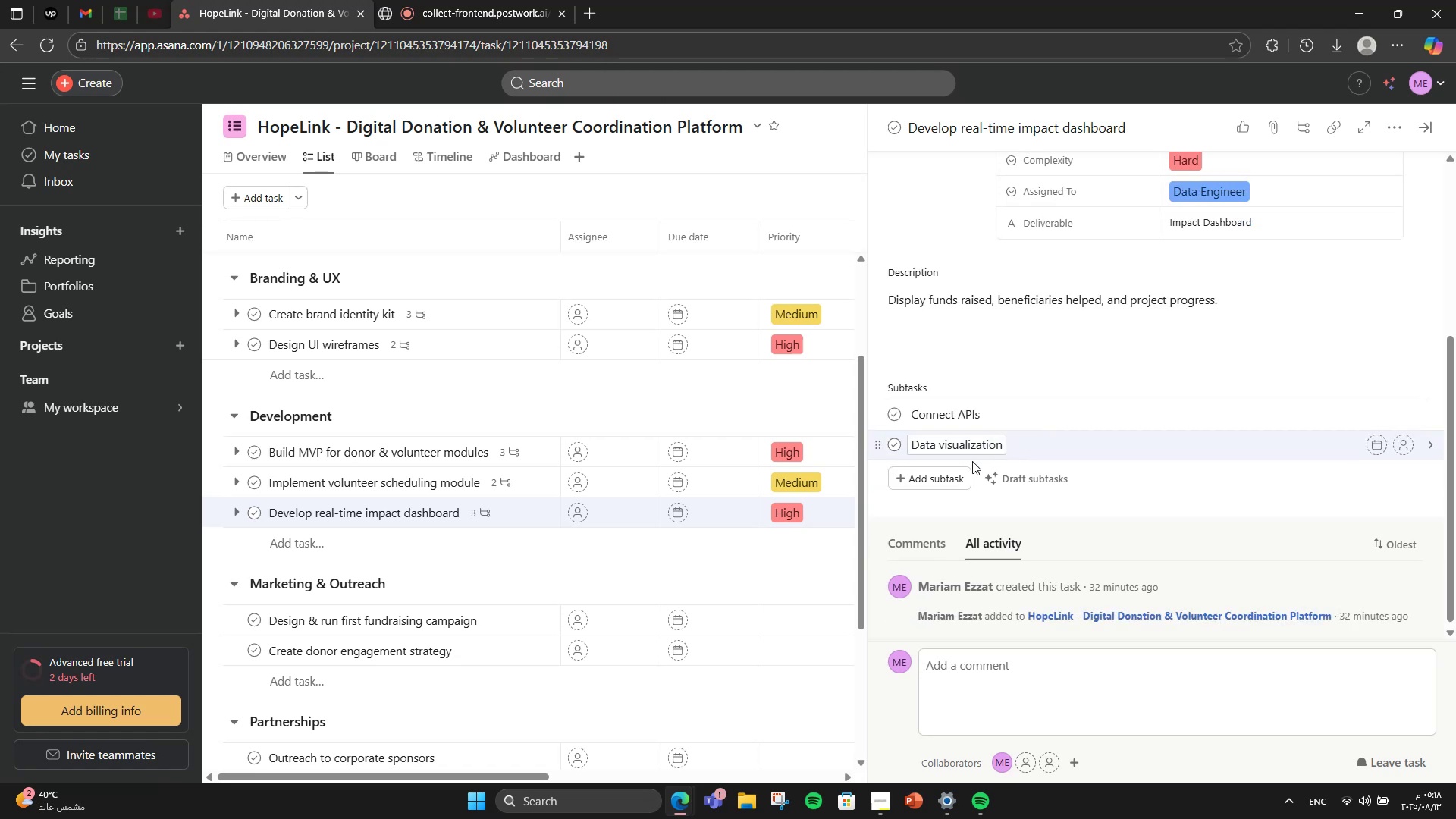 
scroll: coordinate [1420, 237], scroll_direction: up, amount: 4.0
 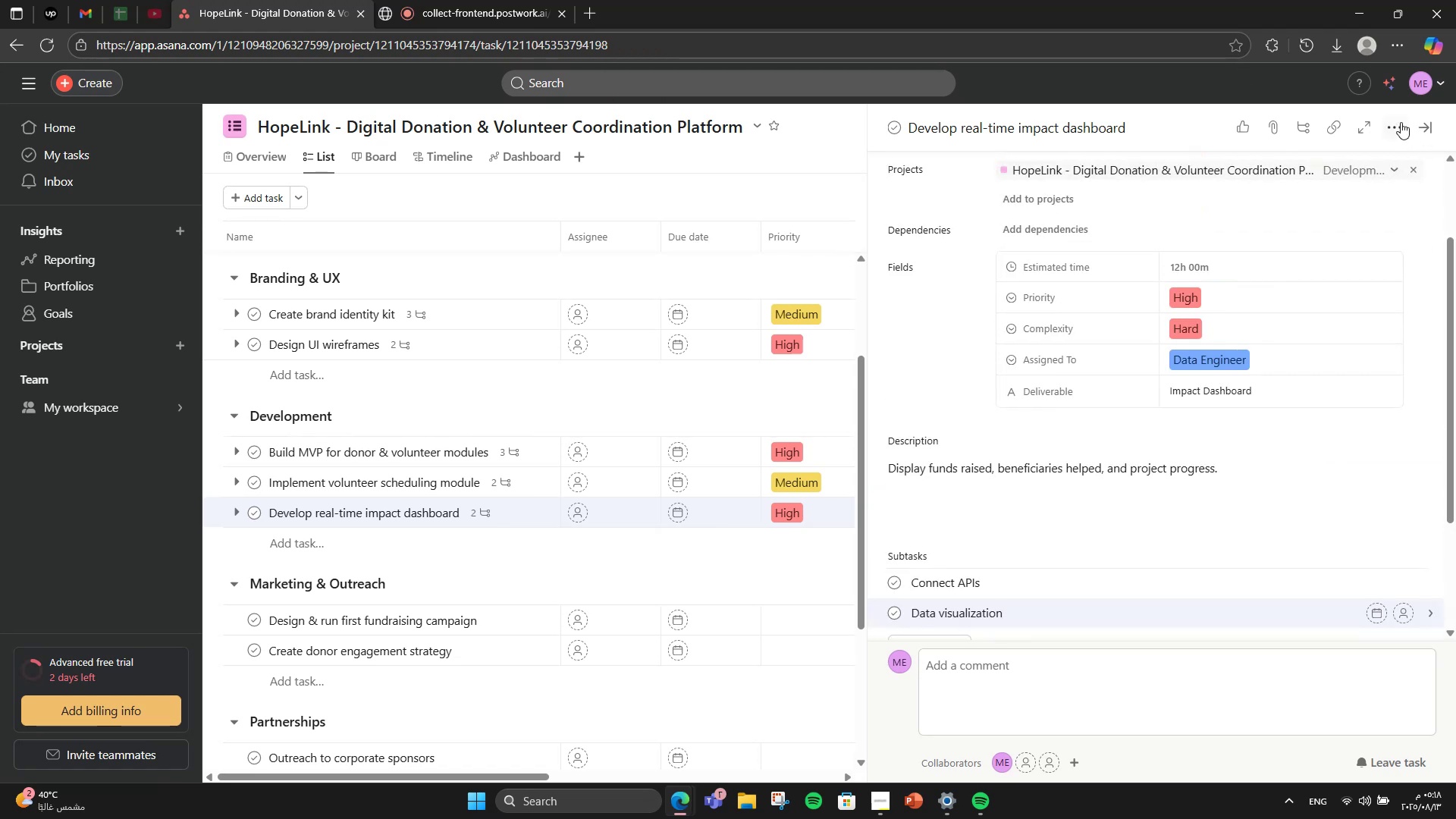 
left_click([1401, 122])
 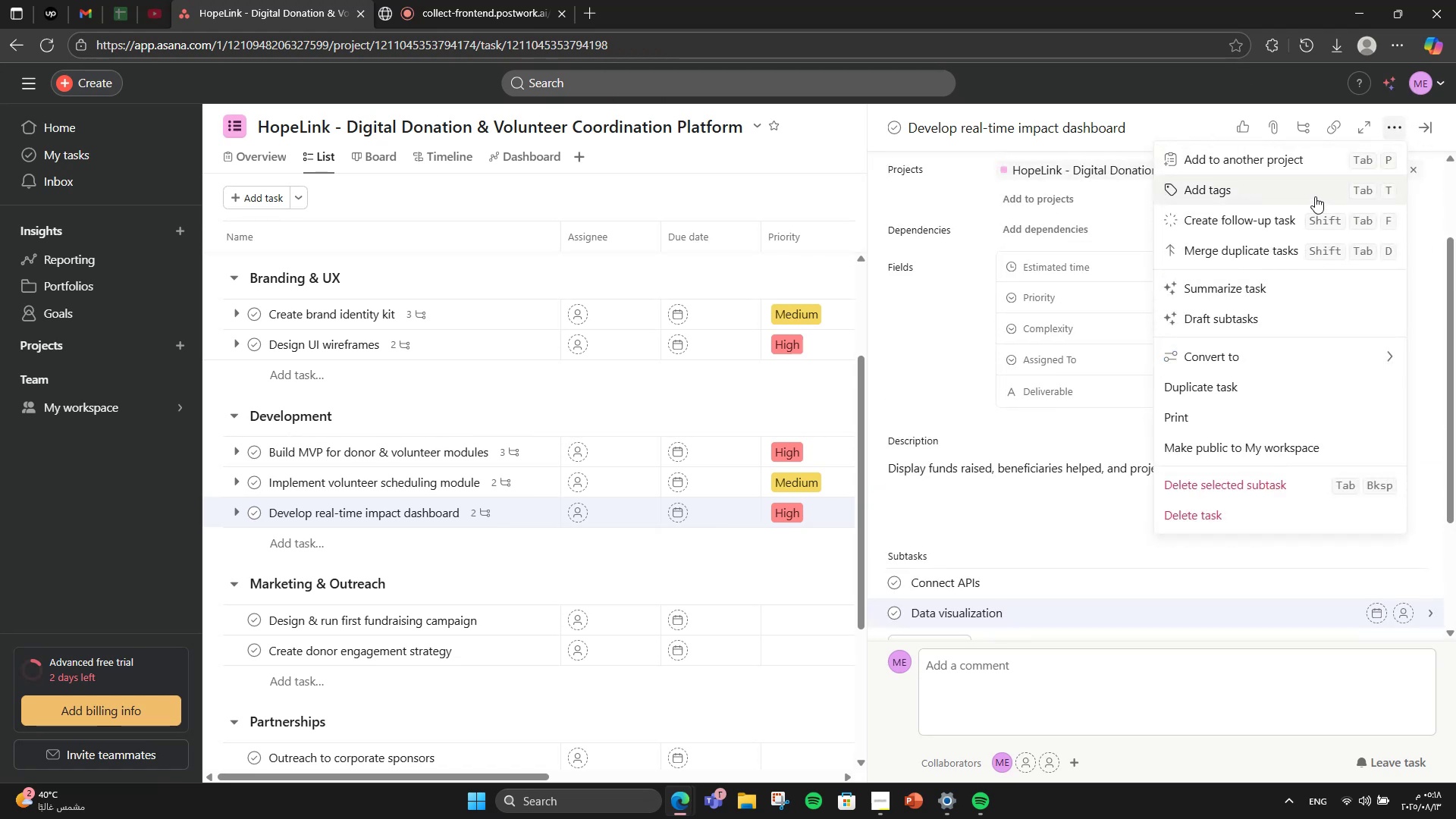 
left_click([1313, 193])
 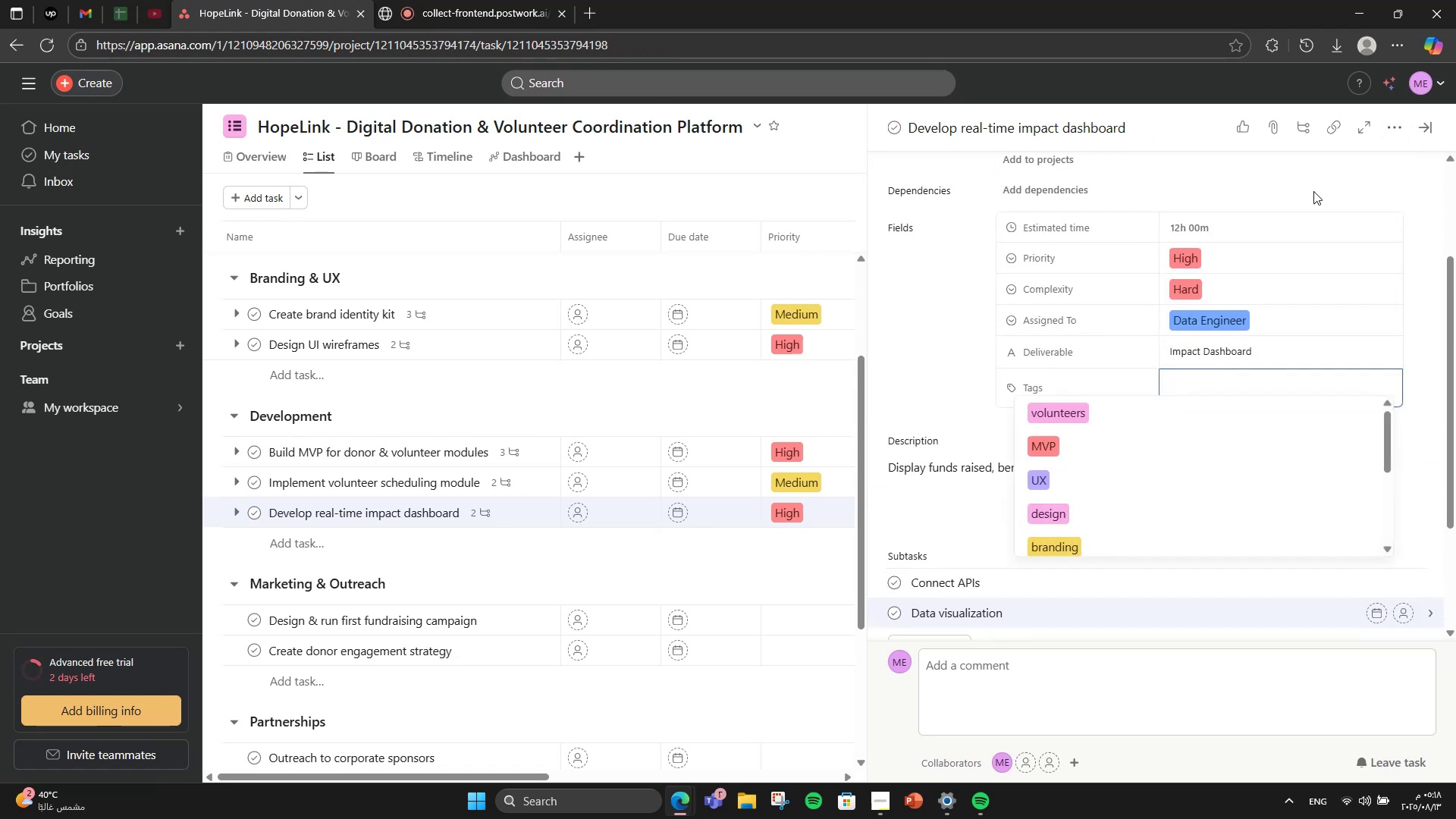 
type(repo)
 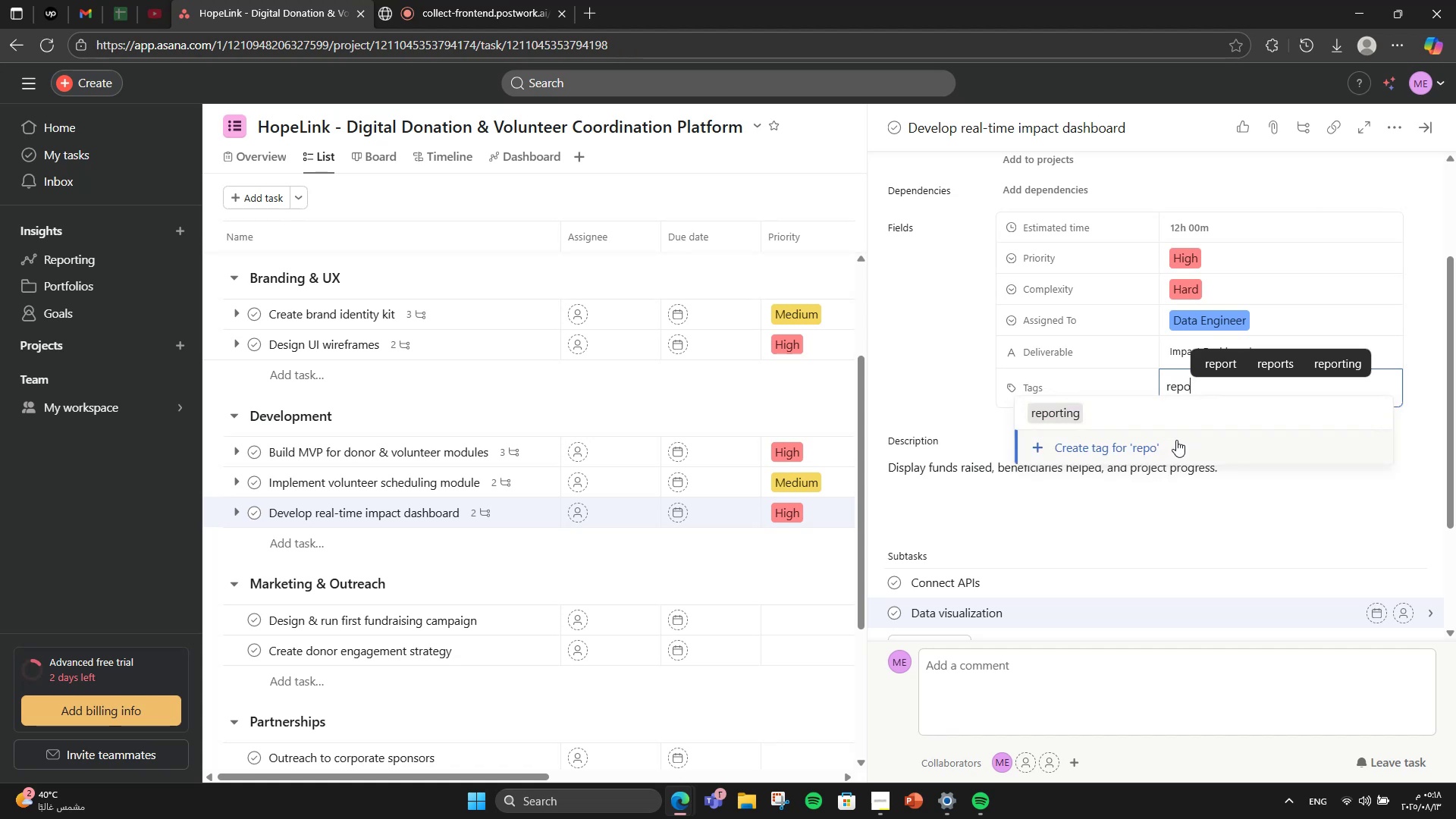 
left_click([1188, 422])
 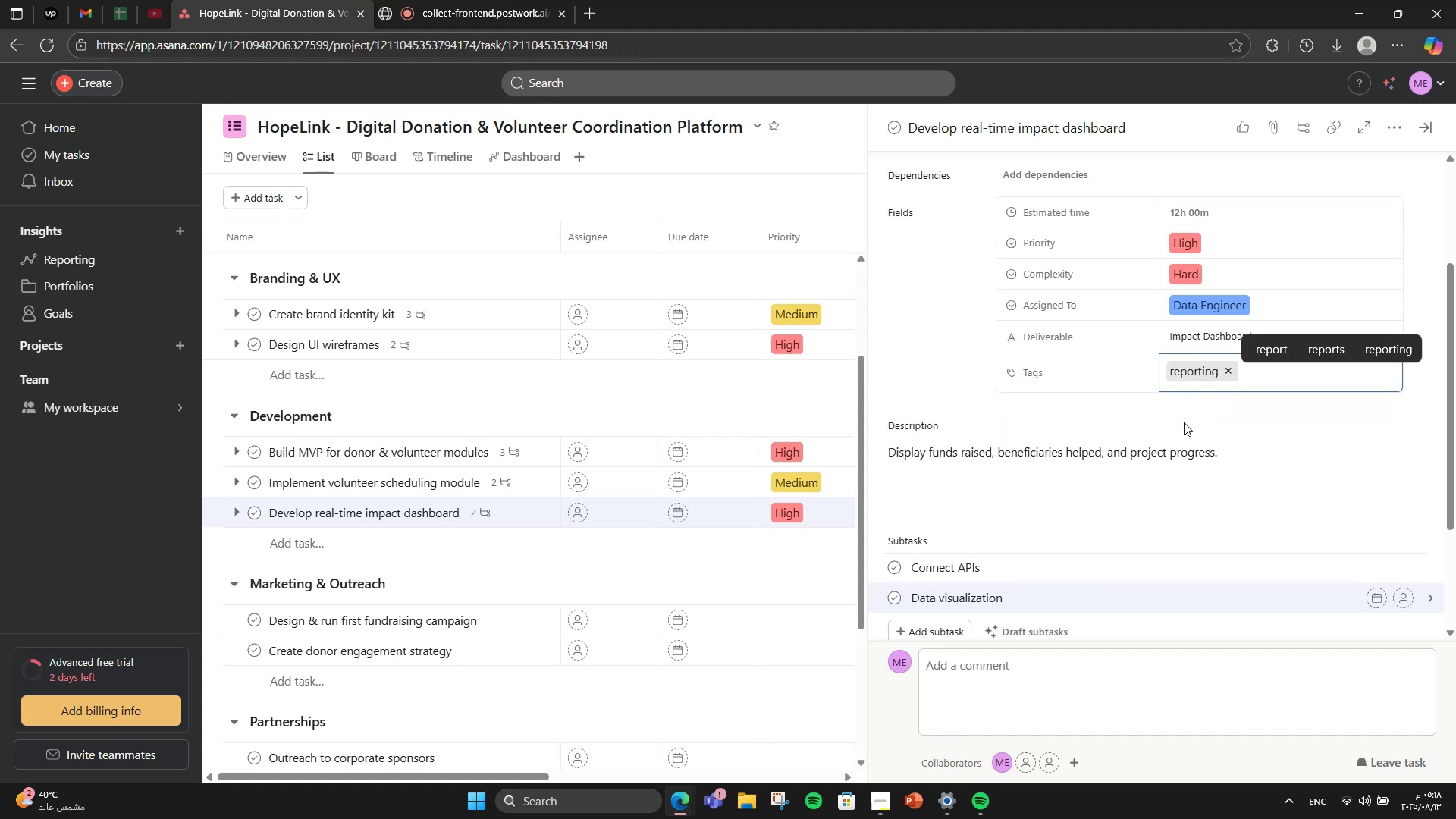 
type(analy)
 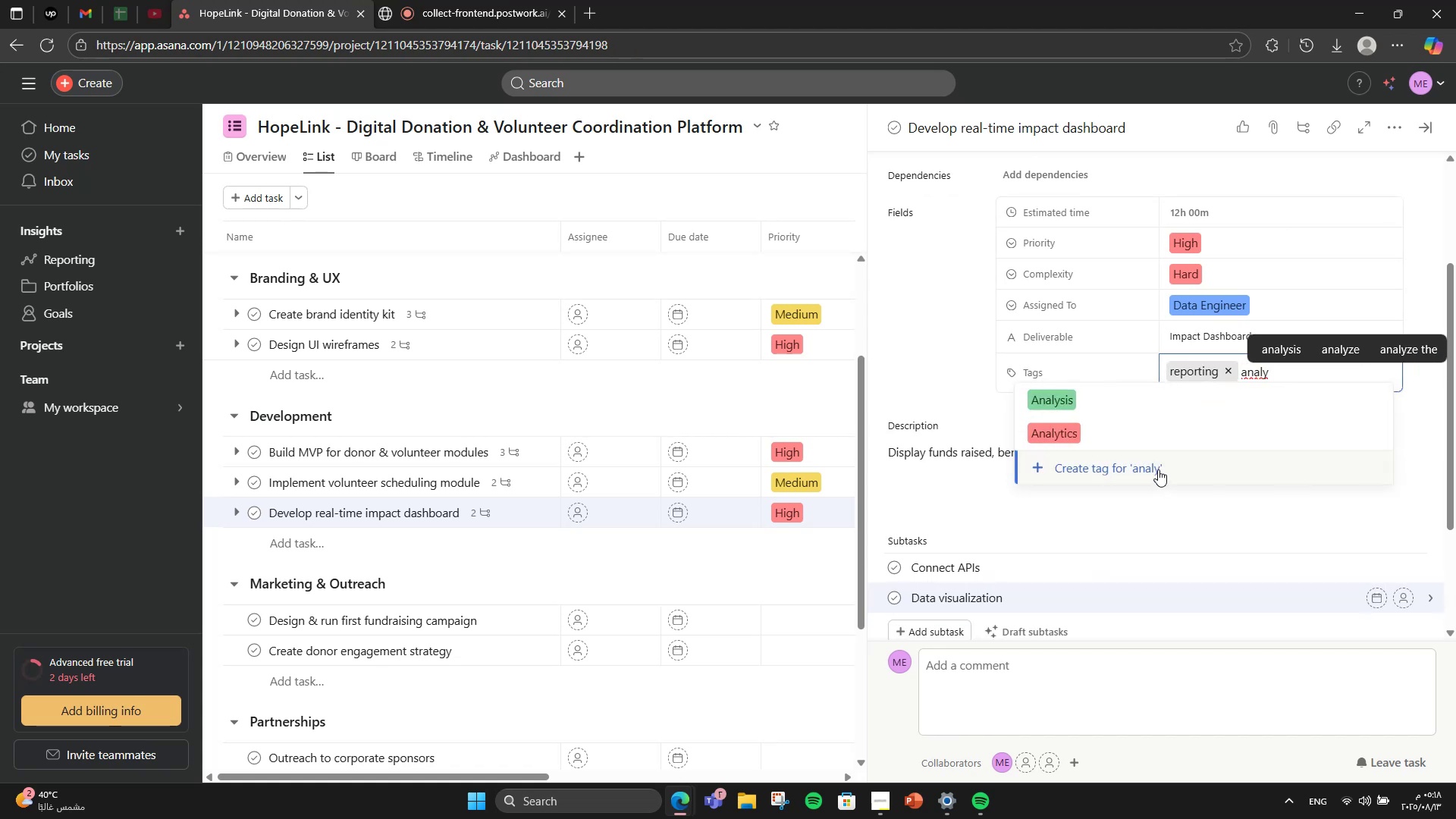 
left_click([1140, 430])
 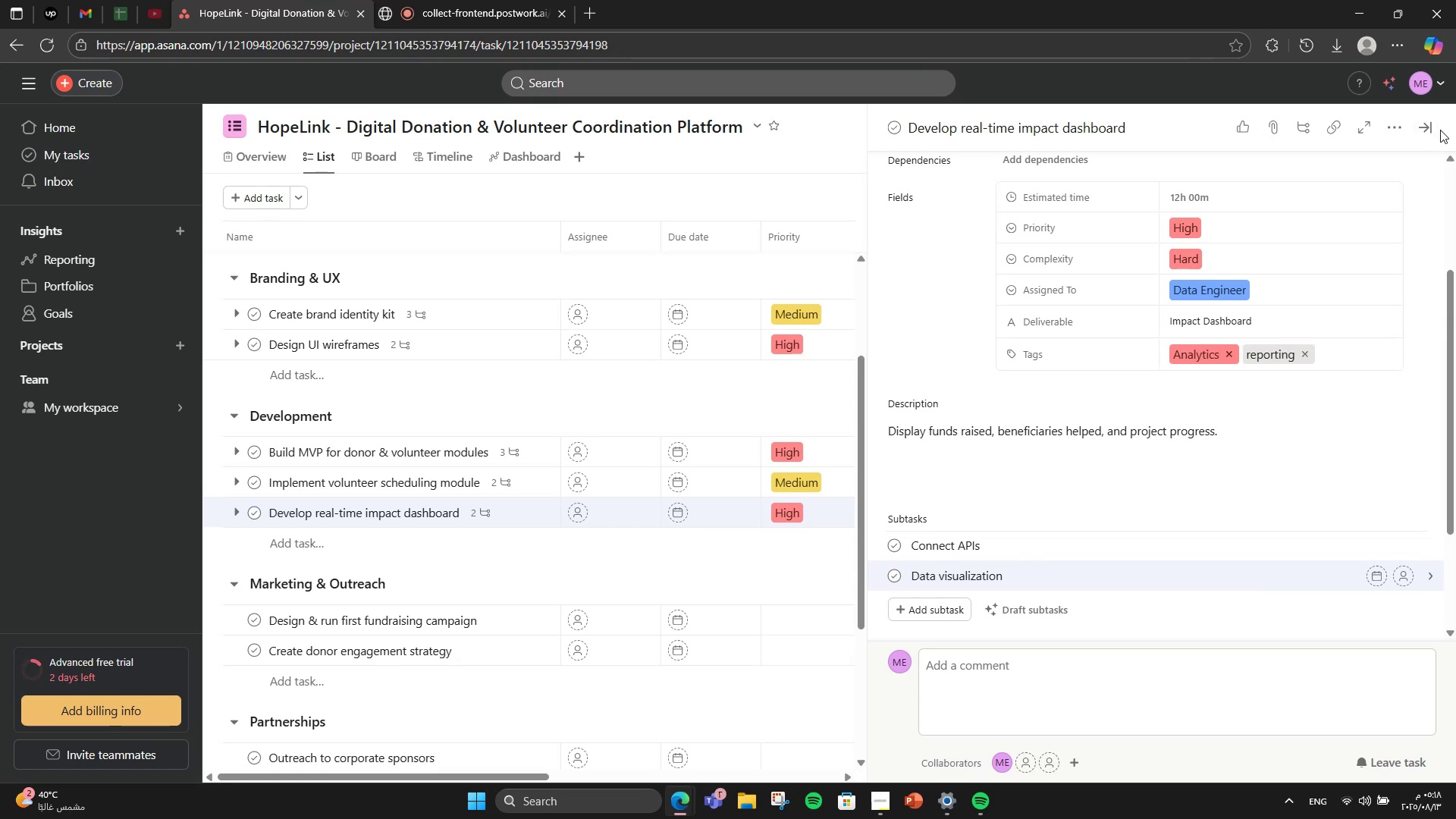 
double_click([1428, 133])
 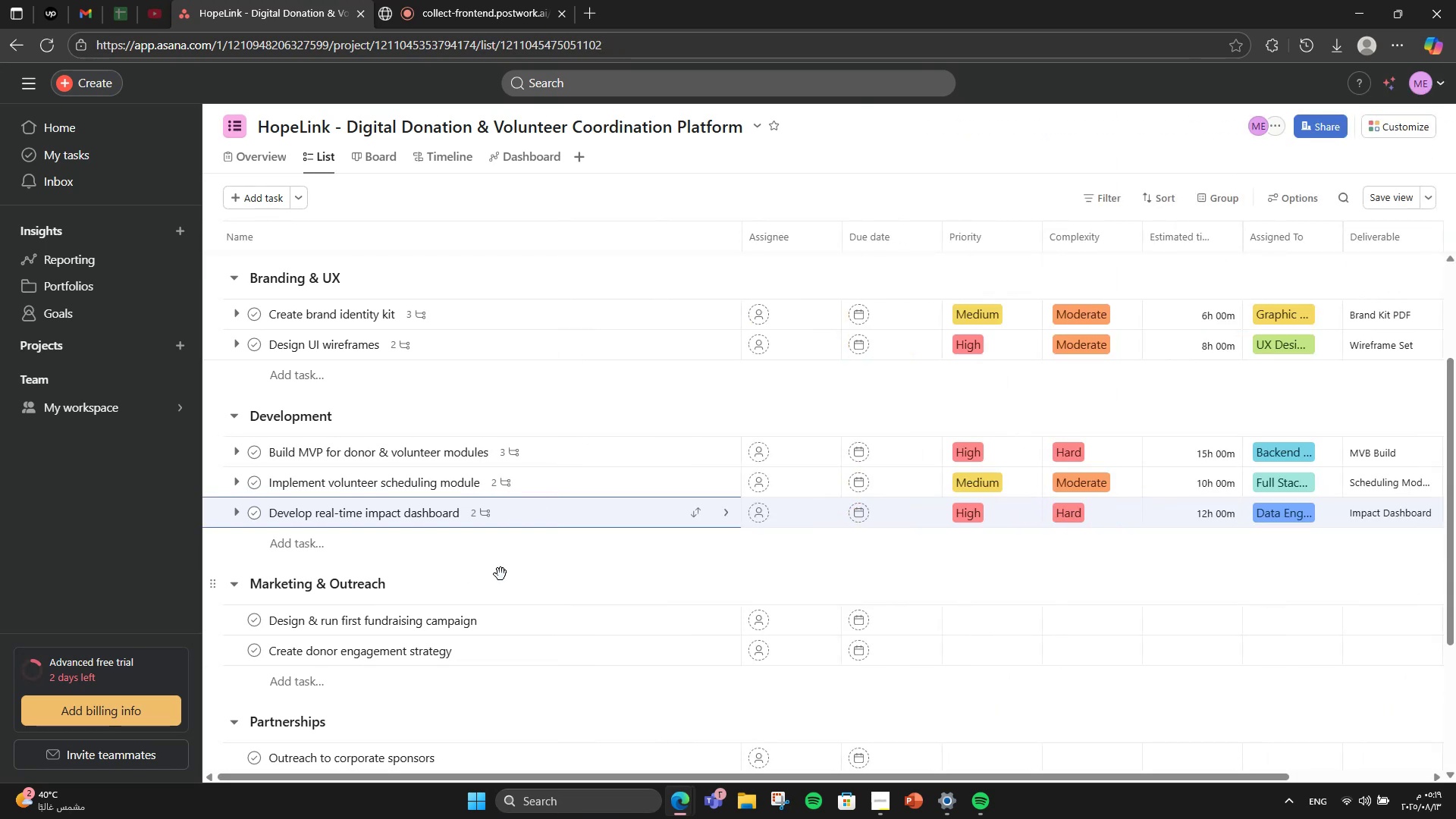 
scroll: coordinate [501, 581], scroll_direction: down, amount: 3.0
 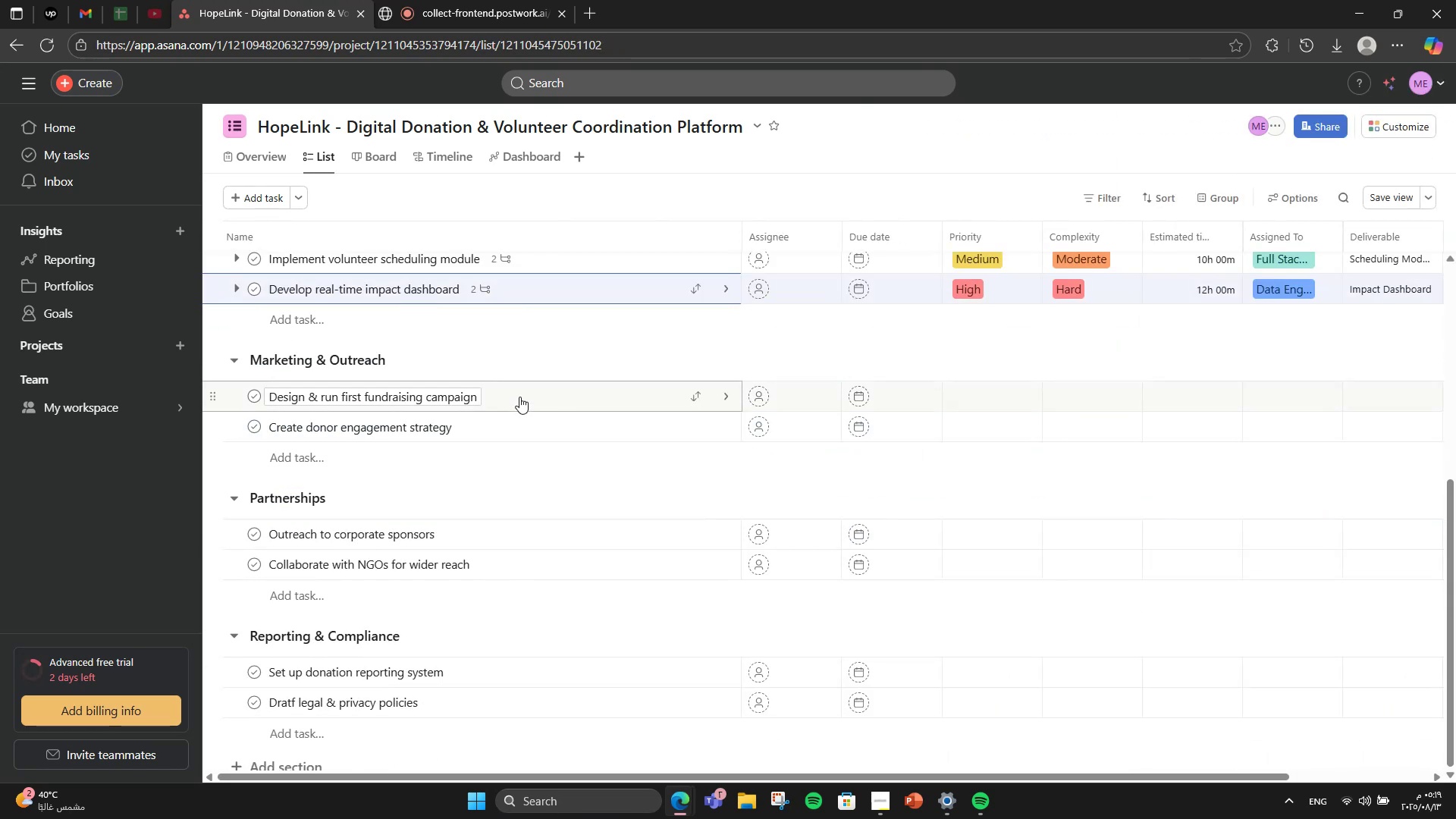 
left_click([519, 397])
 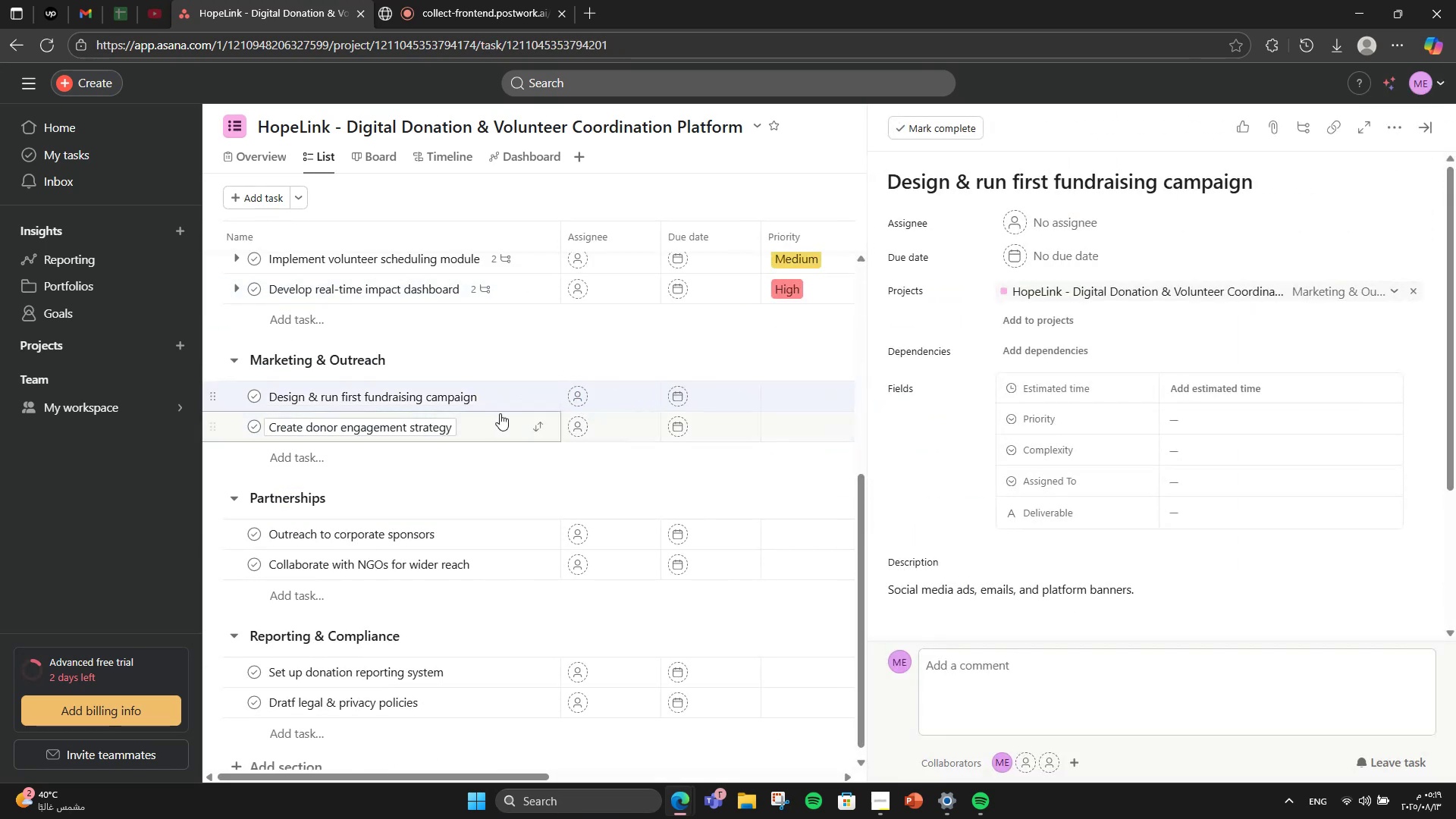 
wait(10.21)
 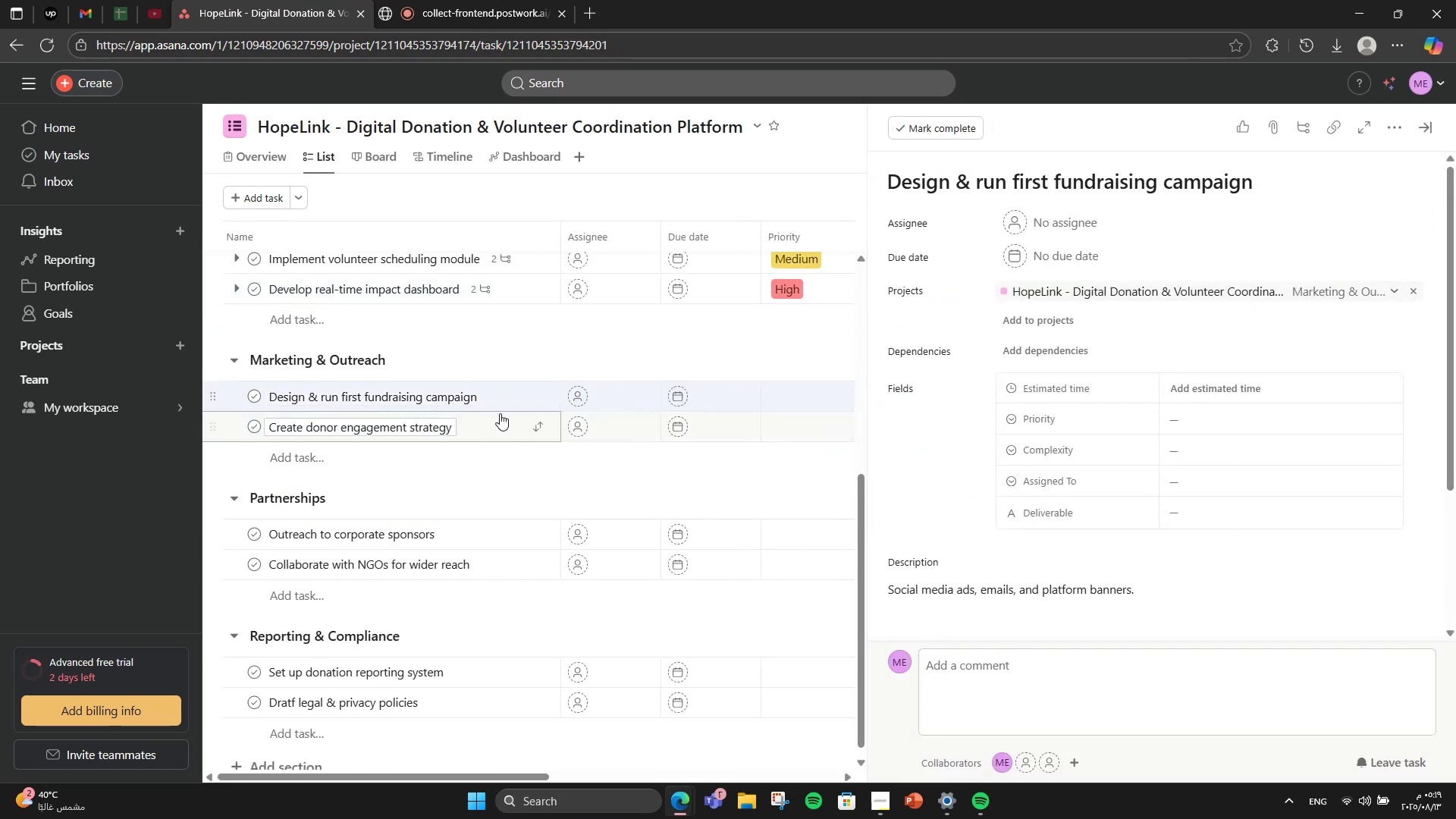 
left_click([1280, 415])
 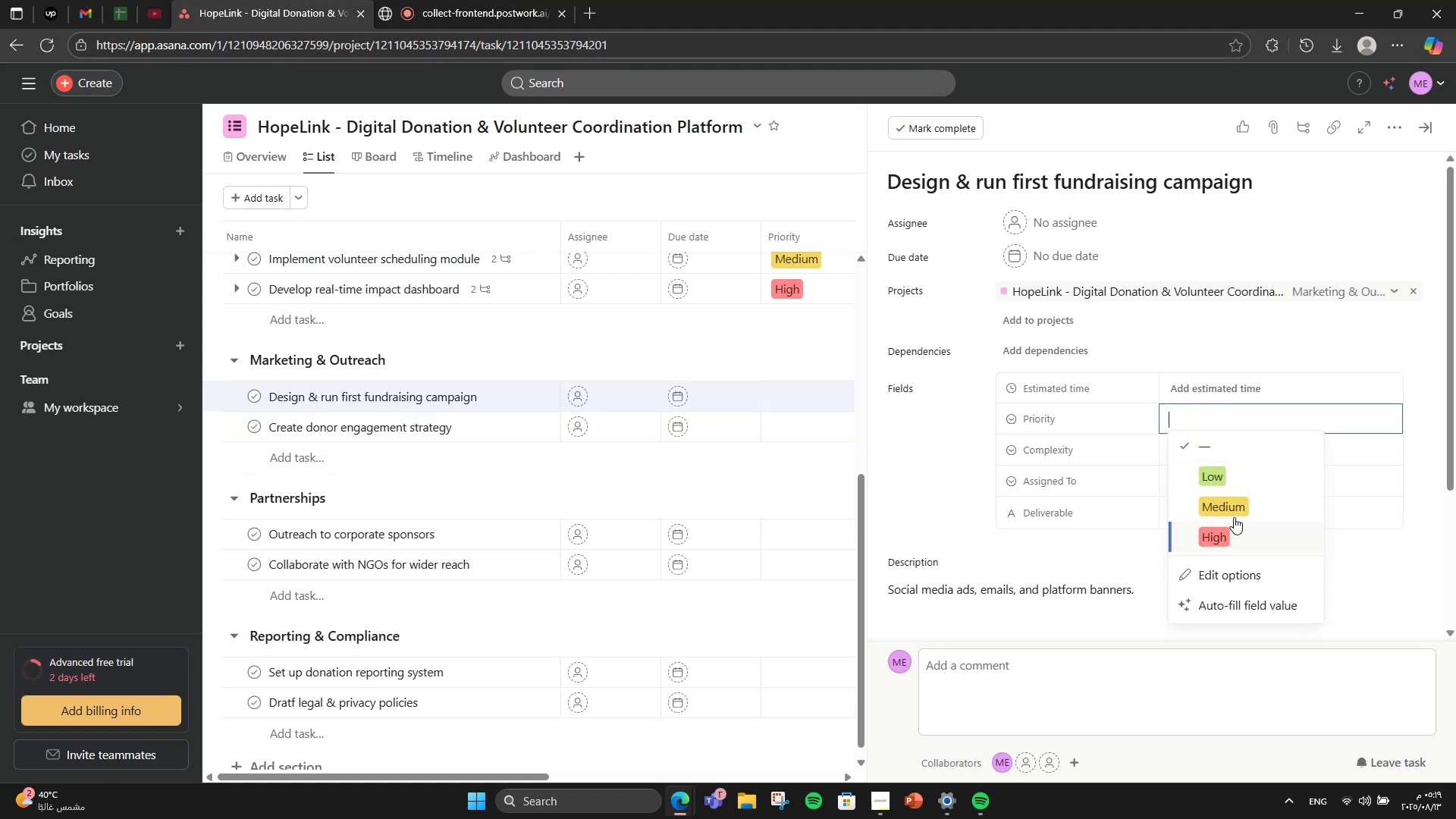 
double_click([1237, 454])
 